 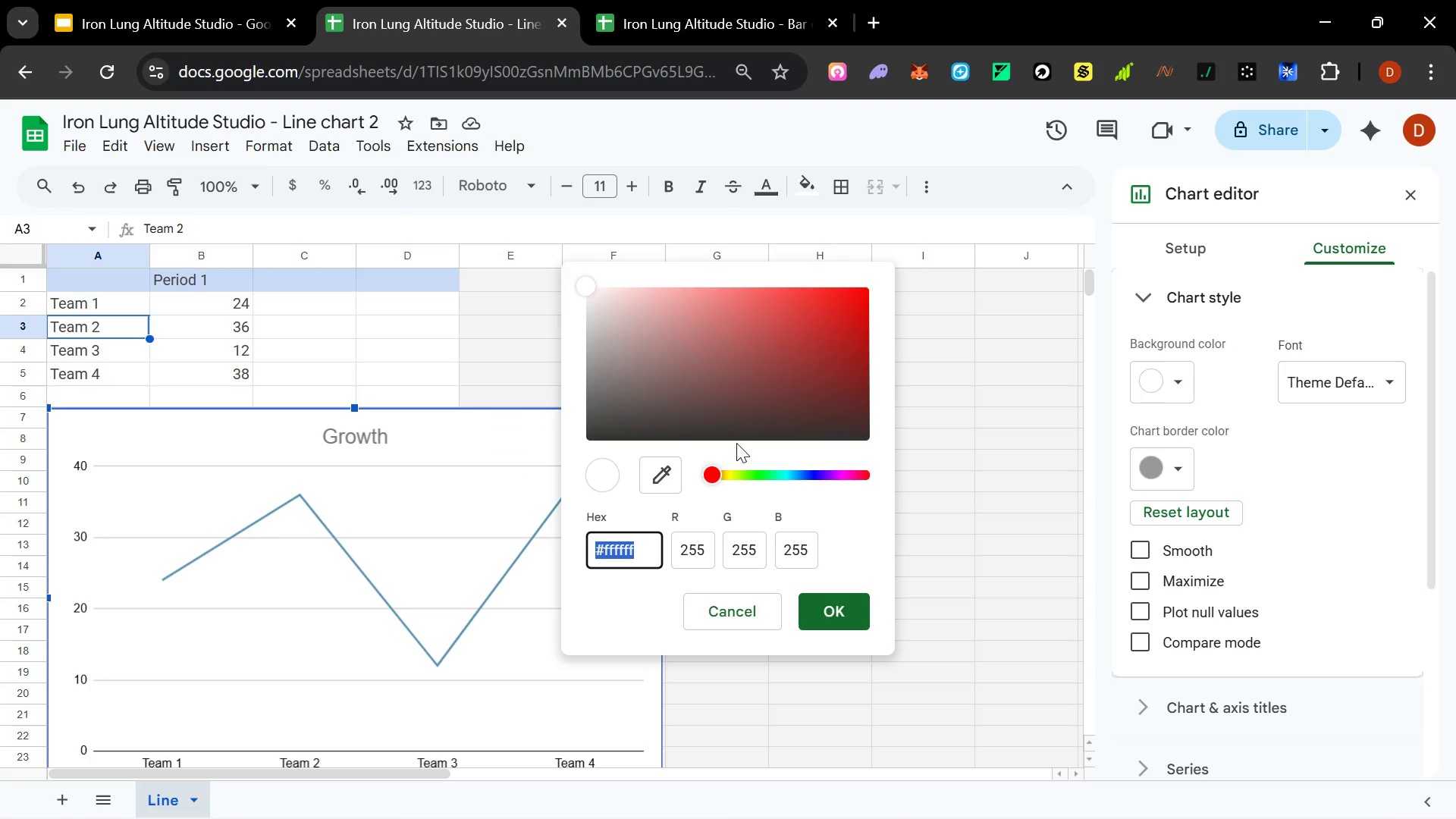 
key(Control+V)
 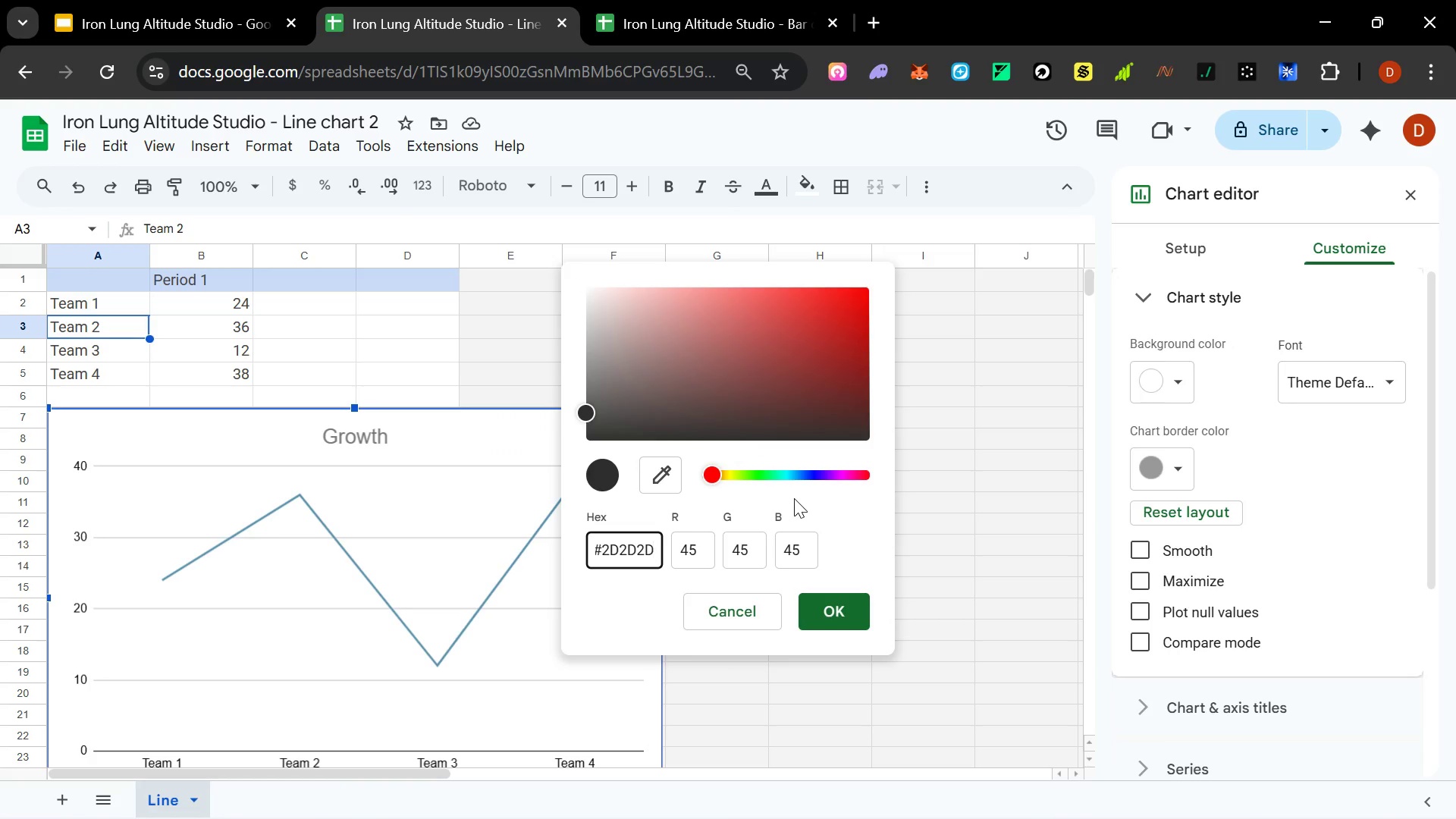 
key(Enter)
 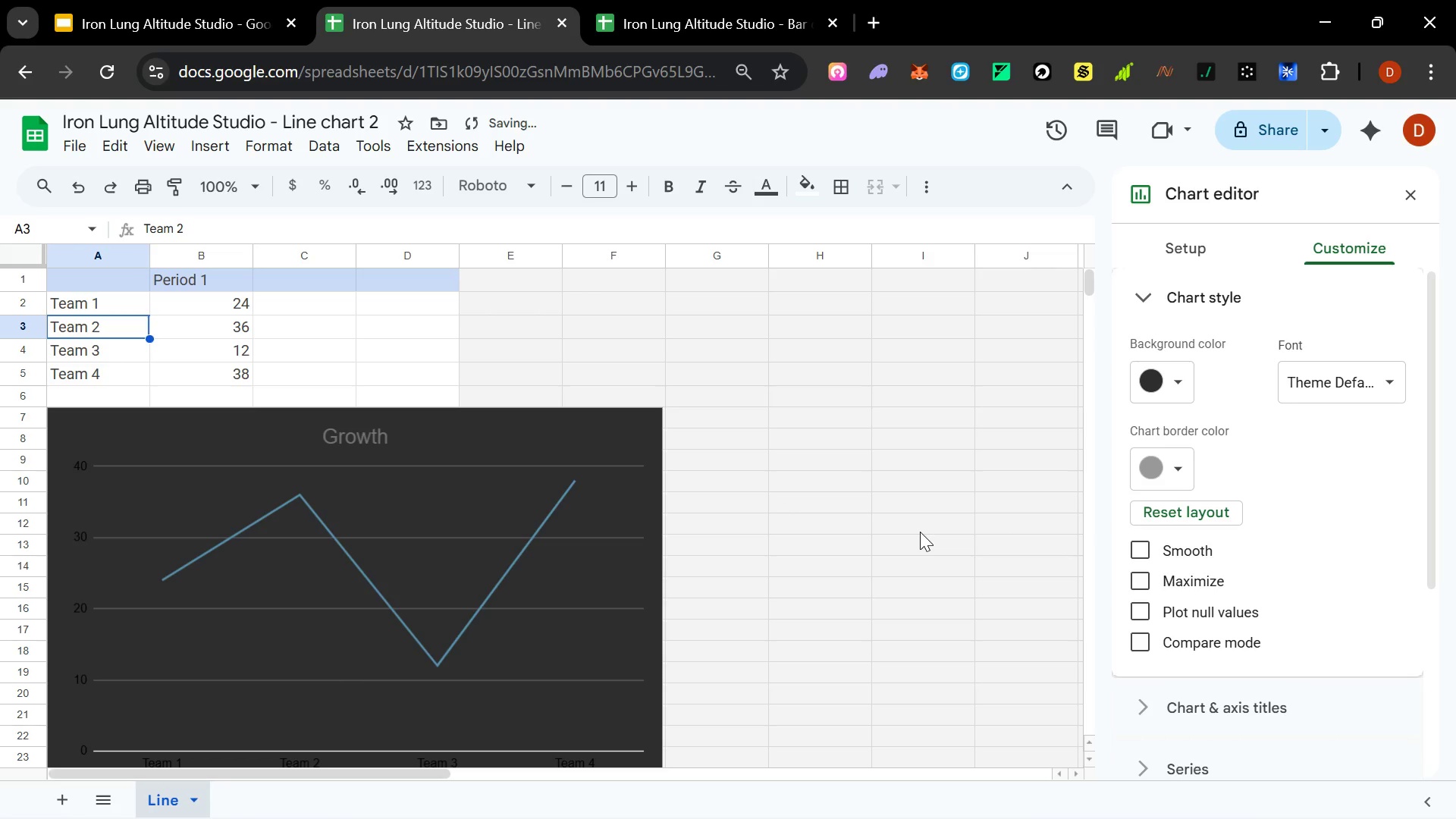 
left_click([920, 532])
 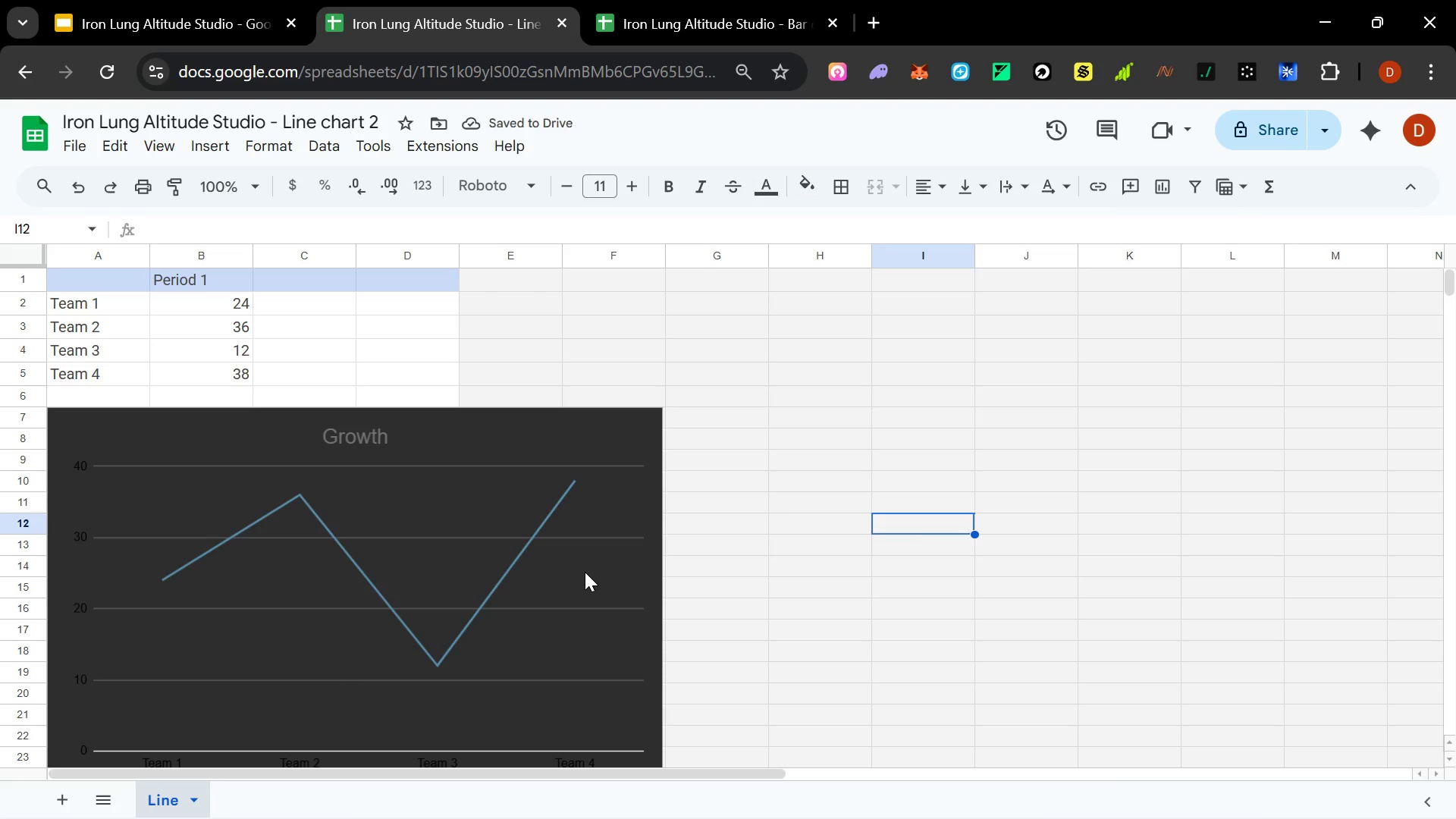 
double_click([578, 573])
 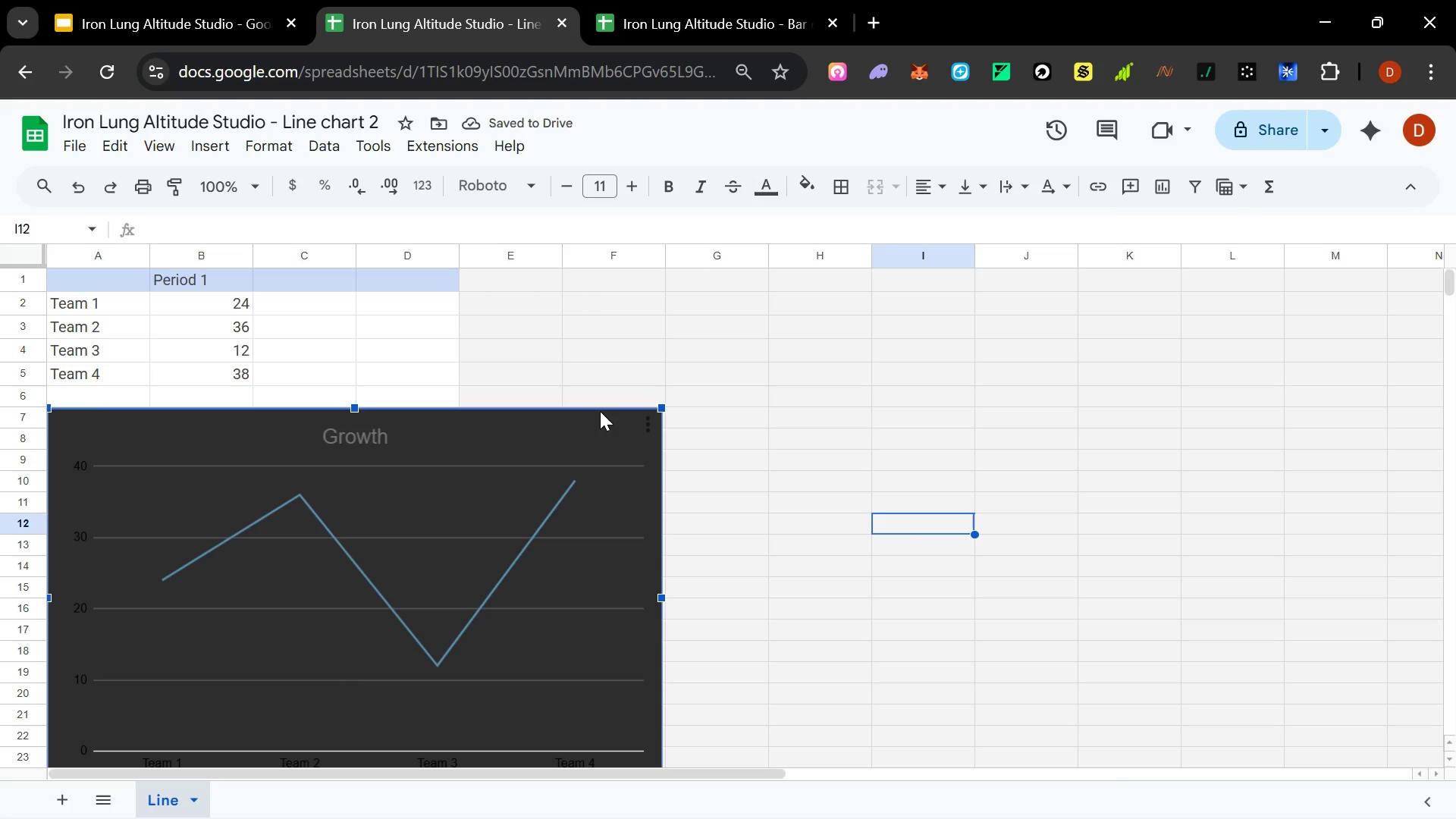 
double_click([600, 411])
 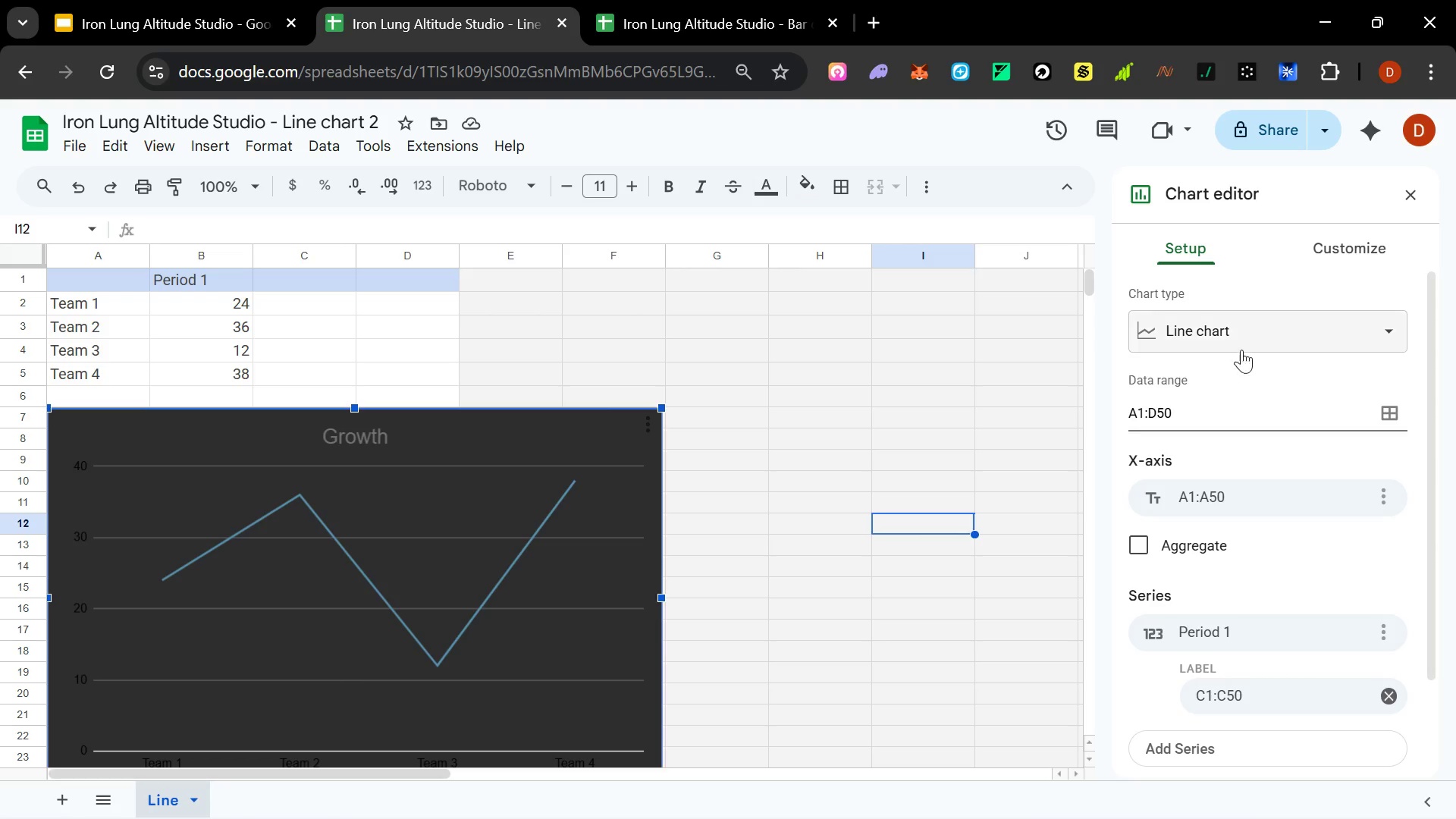 
scroll: coordinate [1207, 478], scroll_direction: up, amount: 3.0
 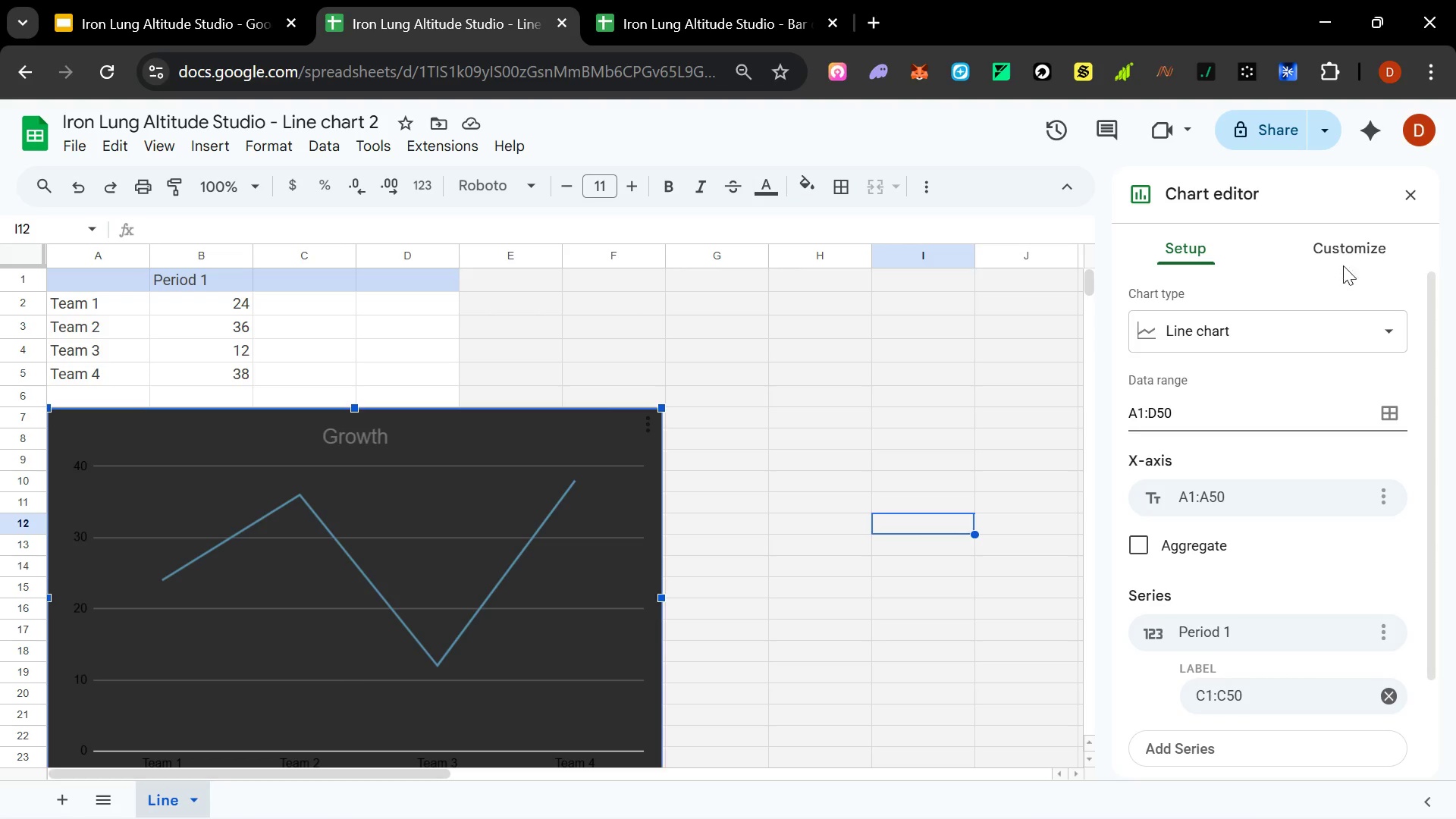 
left_click([1345, 251])
 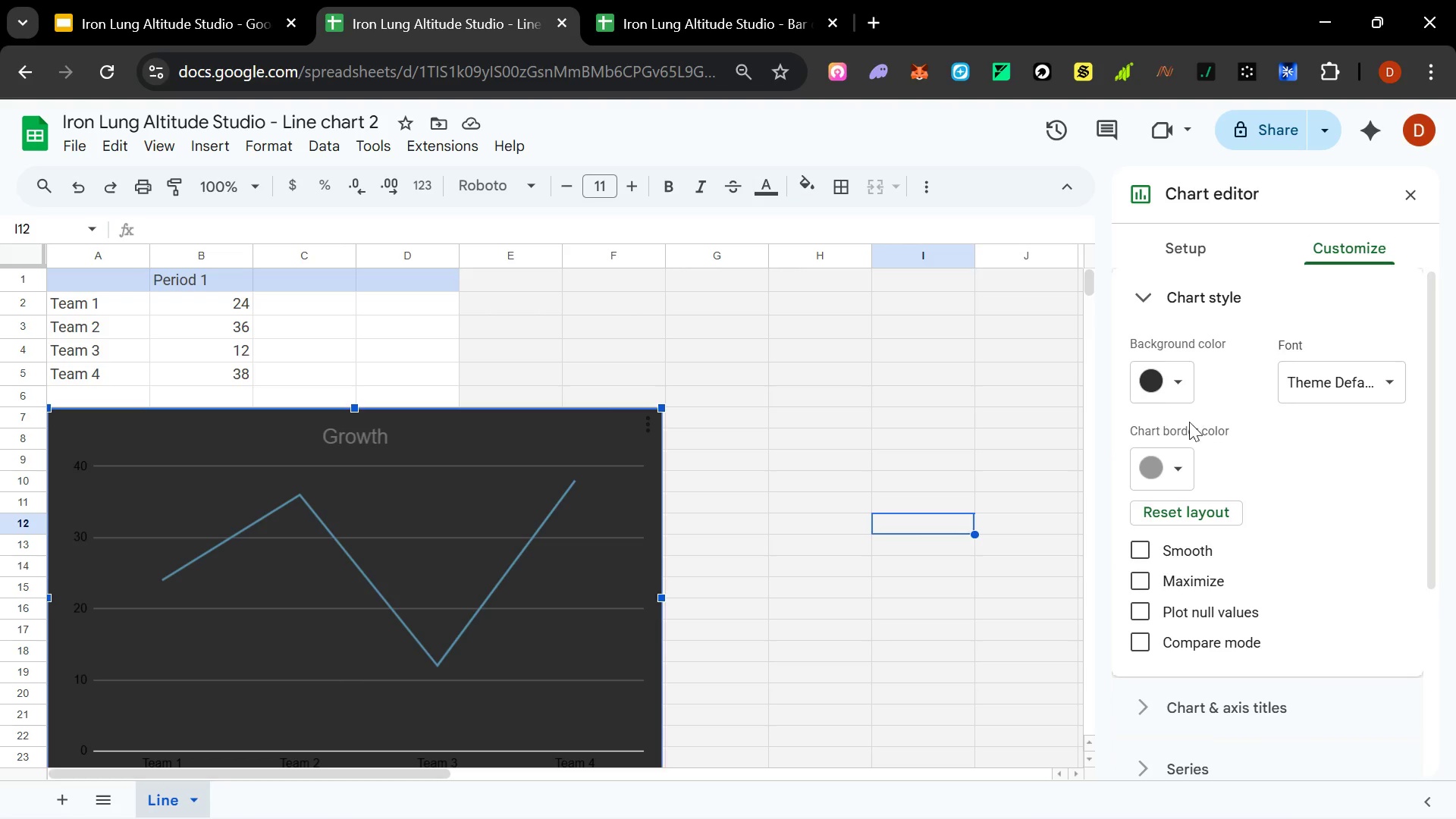 
left_click([1179, 464])
 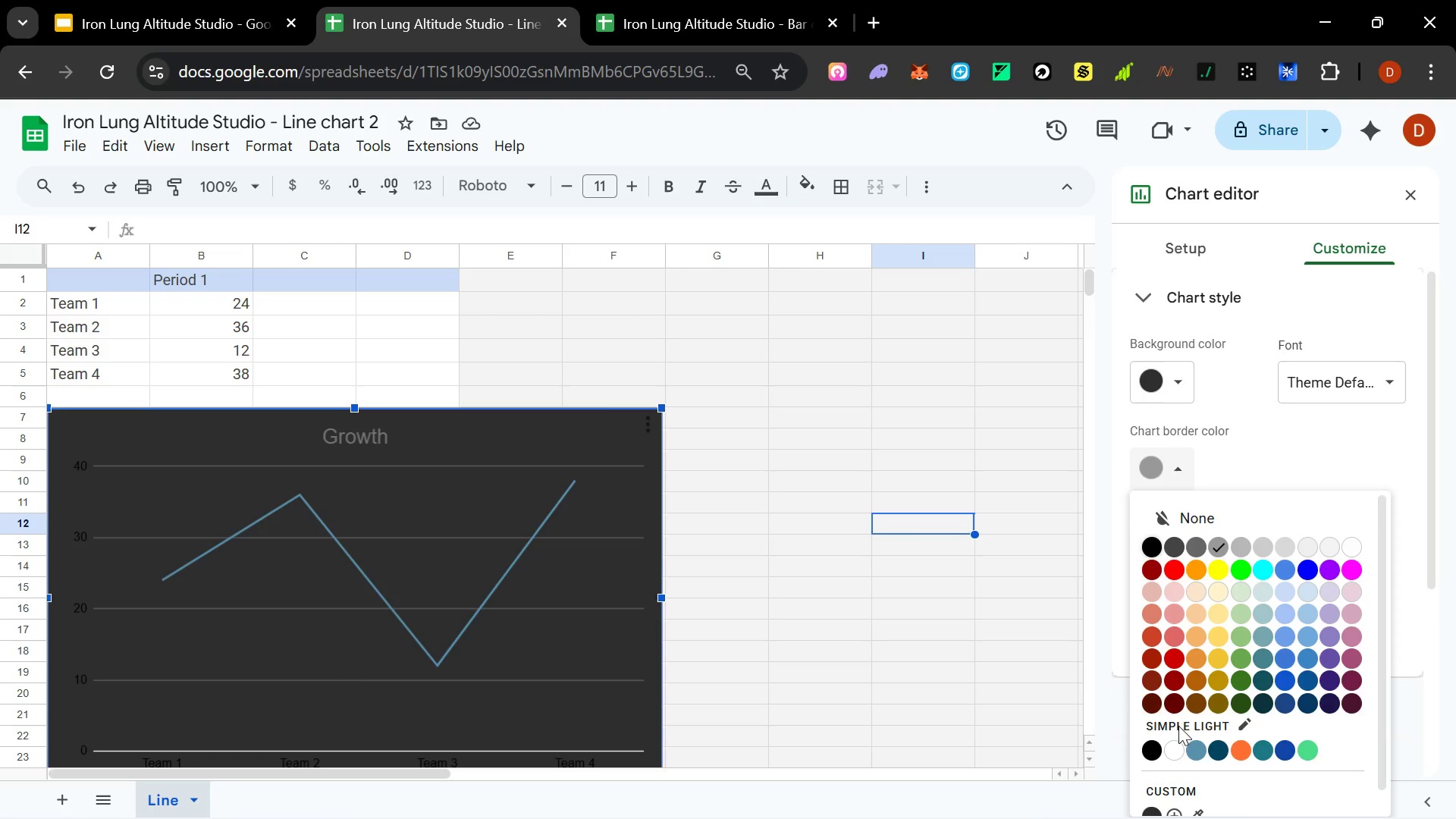 
left_click([1181, 757])
 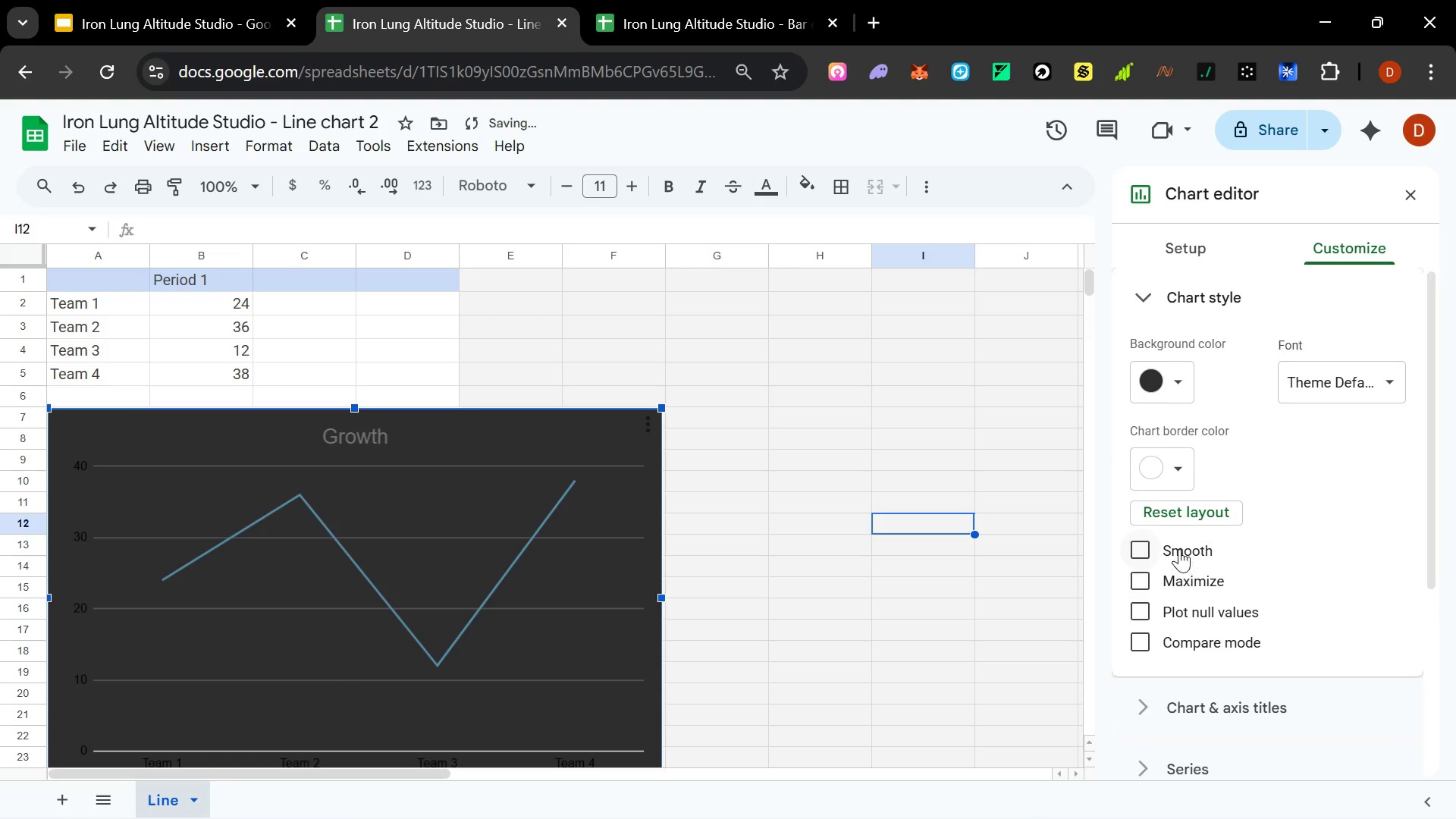 
scroll: coordinate [1180, 504], scroll_direction: down, amount: 2.0
 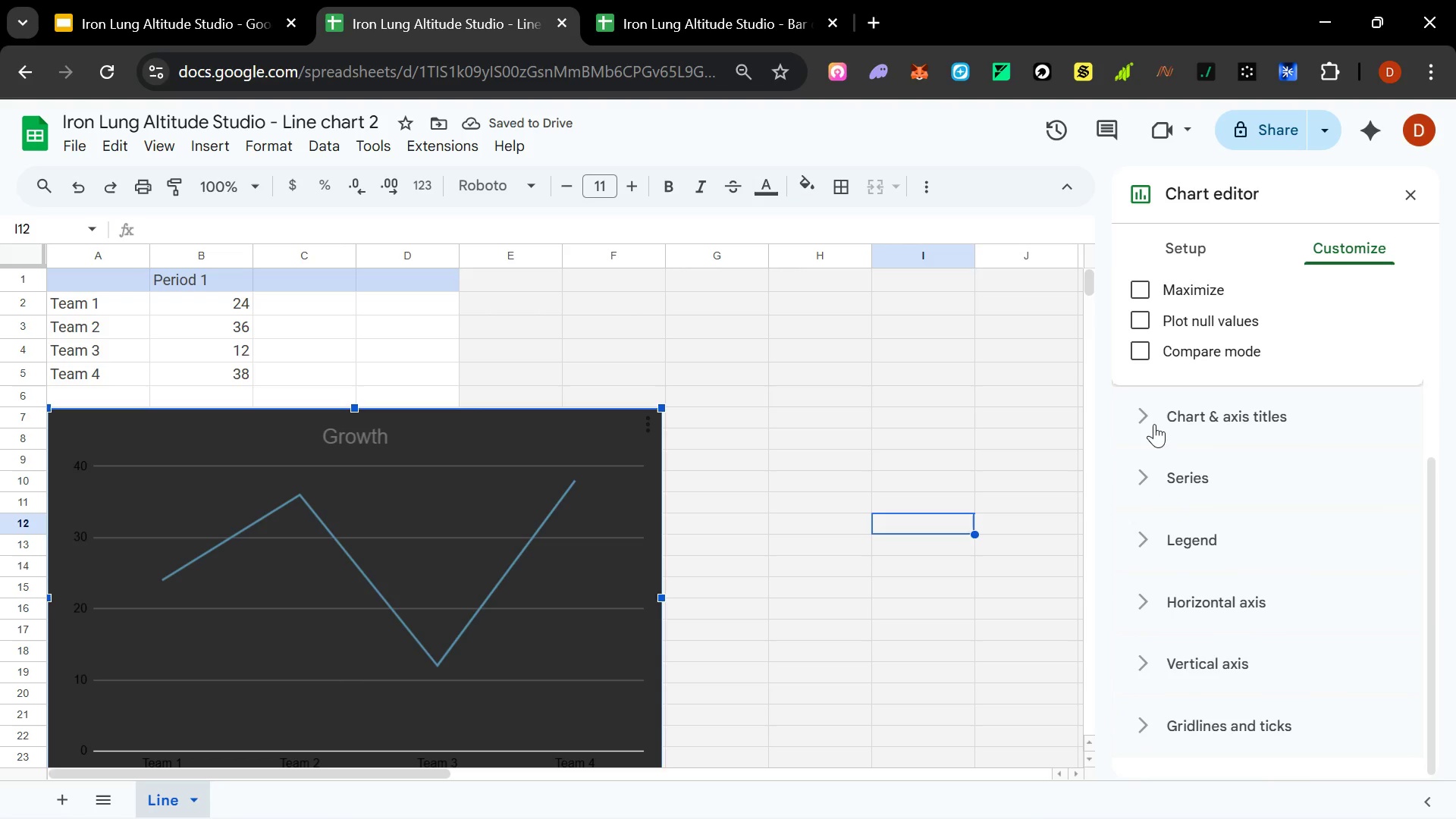 
left_click([1152, 416])
 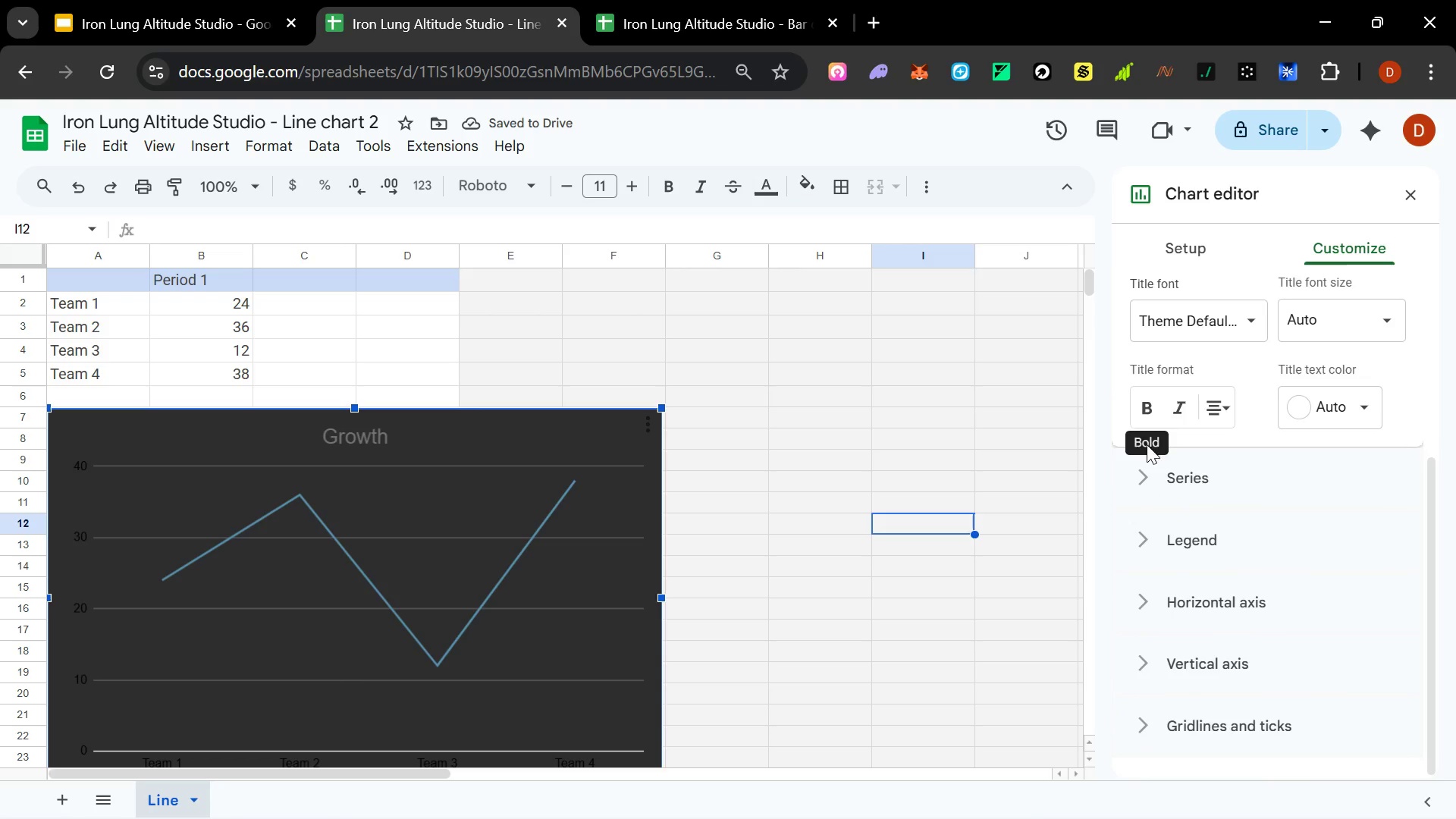 
scroll: coordinate [1232, 490], scroll_direction: none, amount: 0.0
 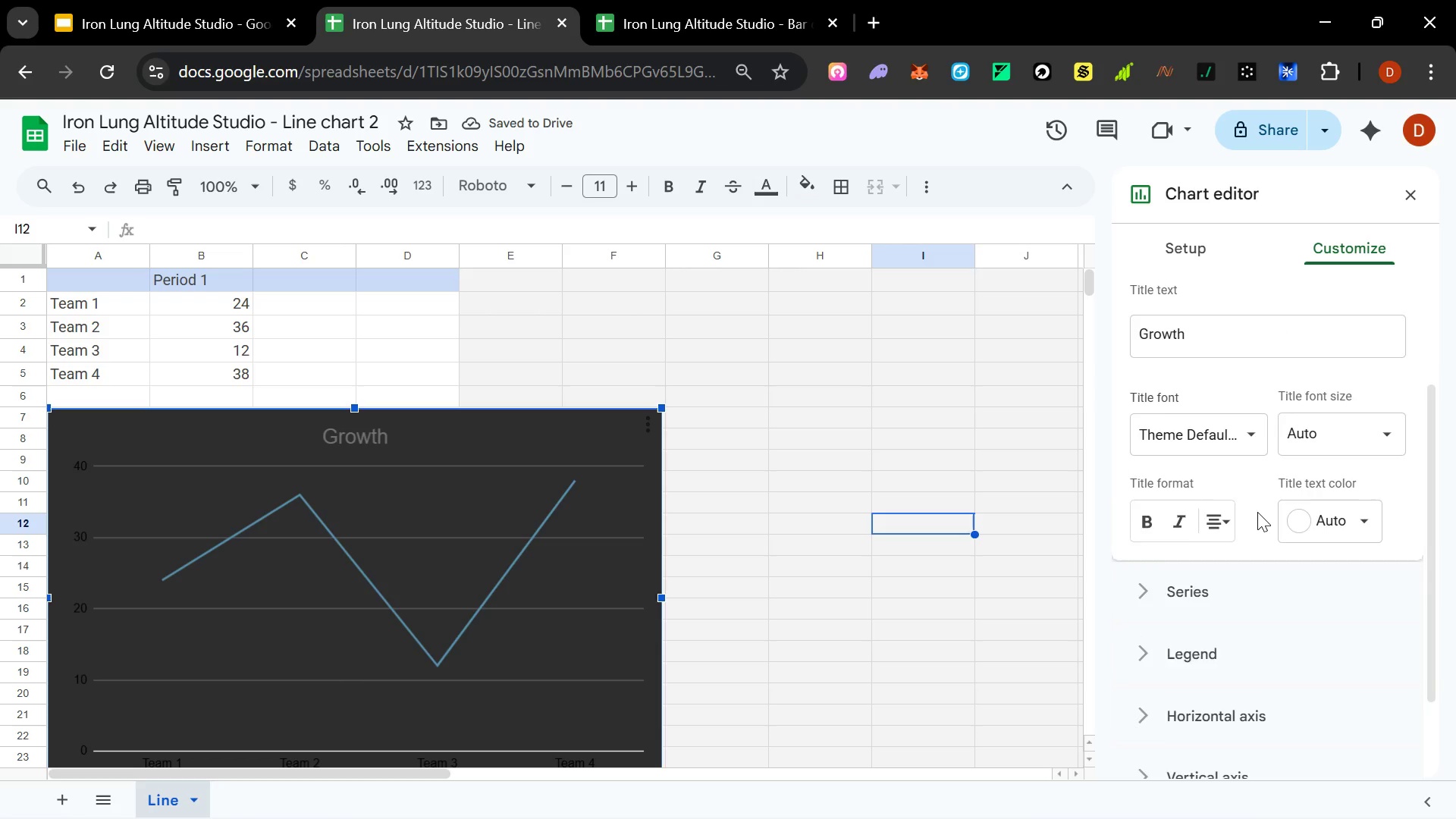 
scroll: coordinate [1257, 512], scroll_direction: up, amount: 1.0
 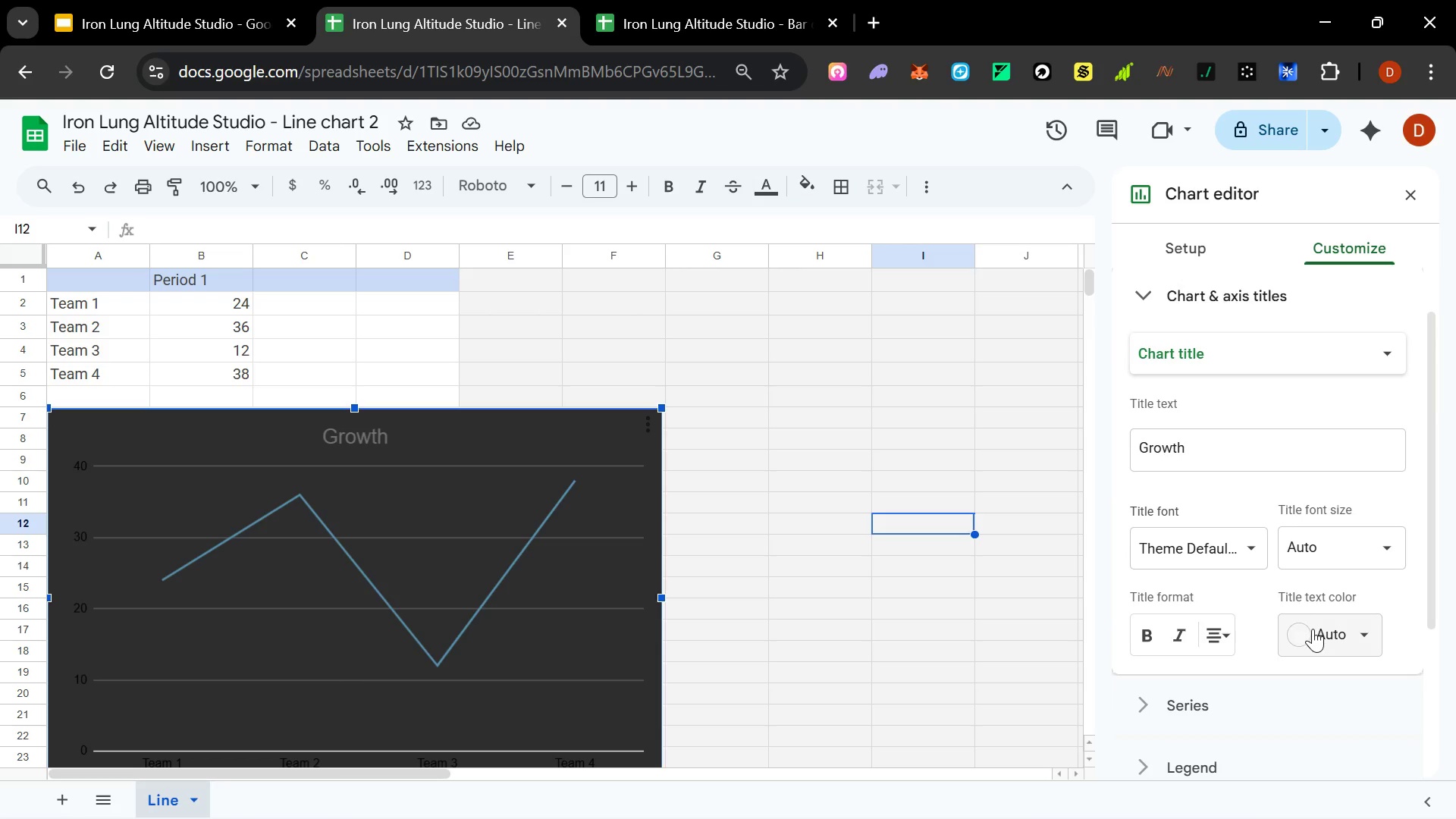 
left_click([1313, 629])
 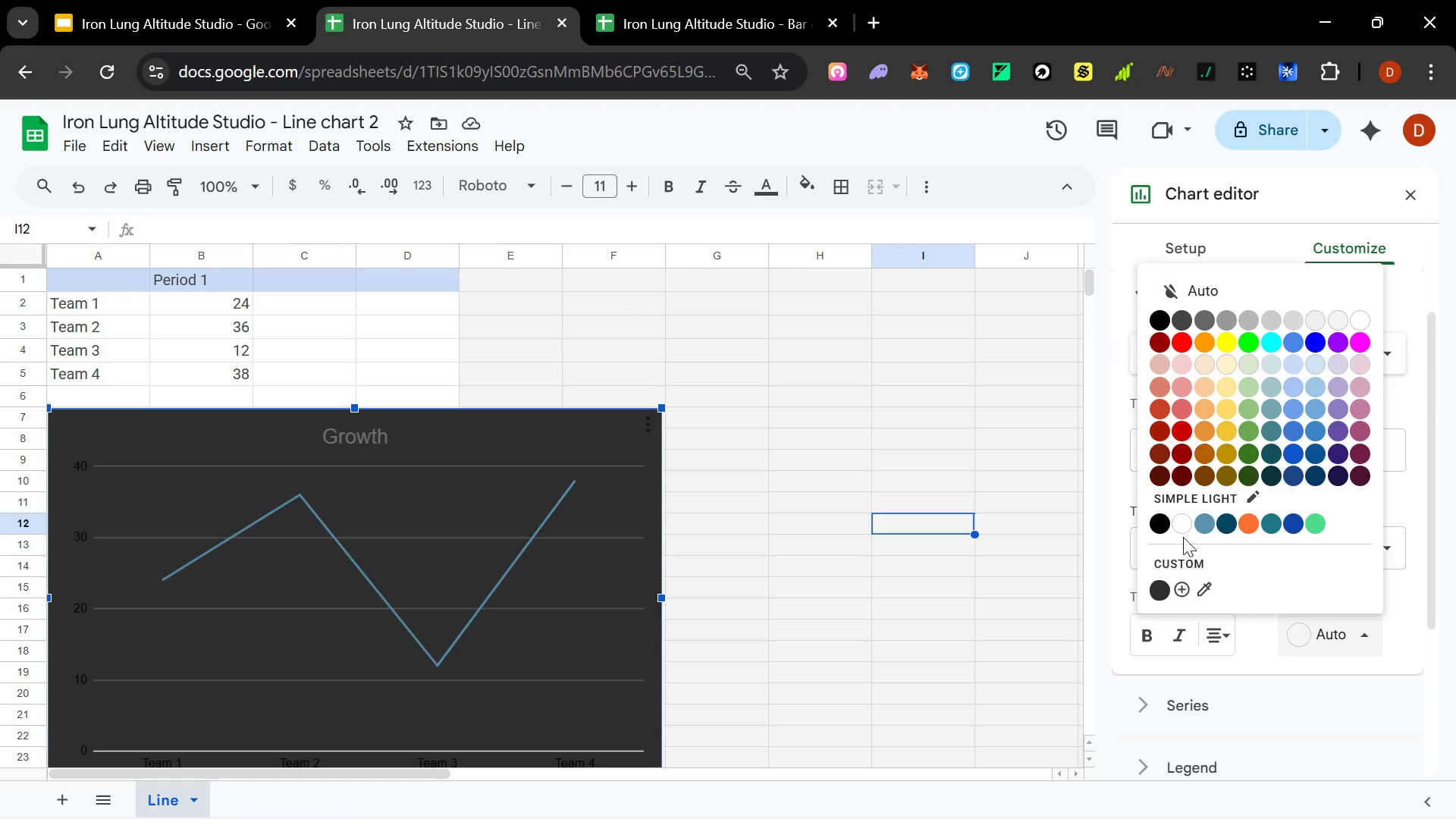 
left_click([1182, 527])
 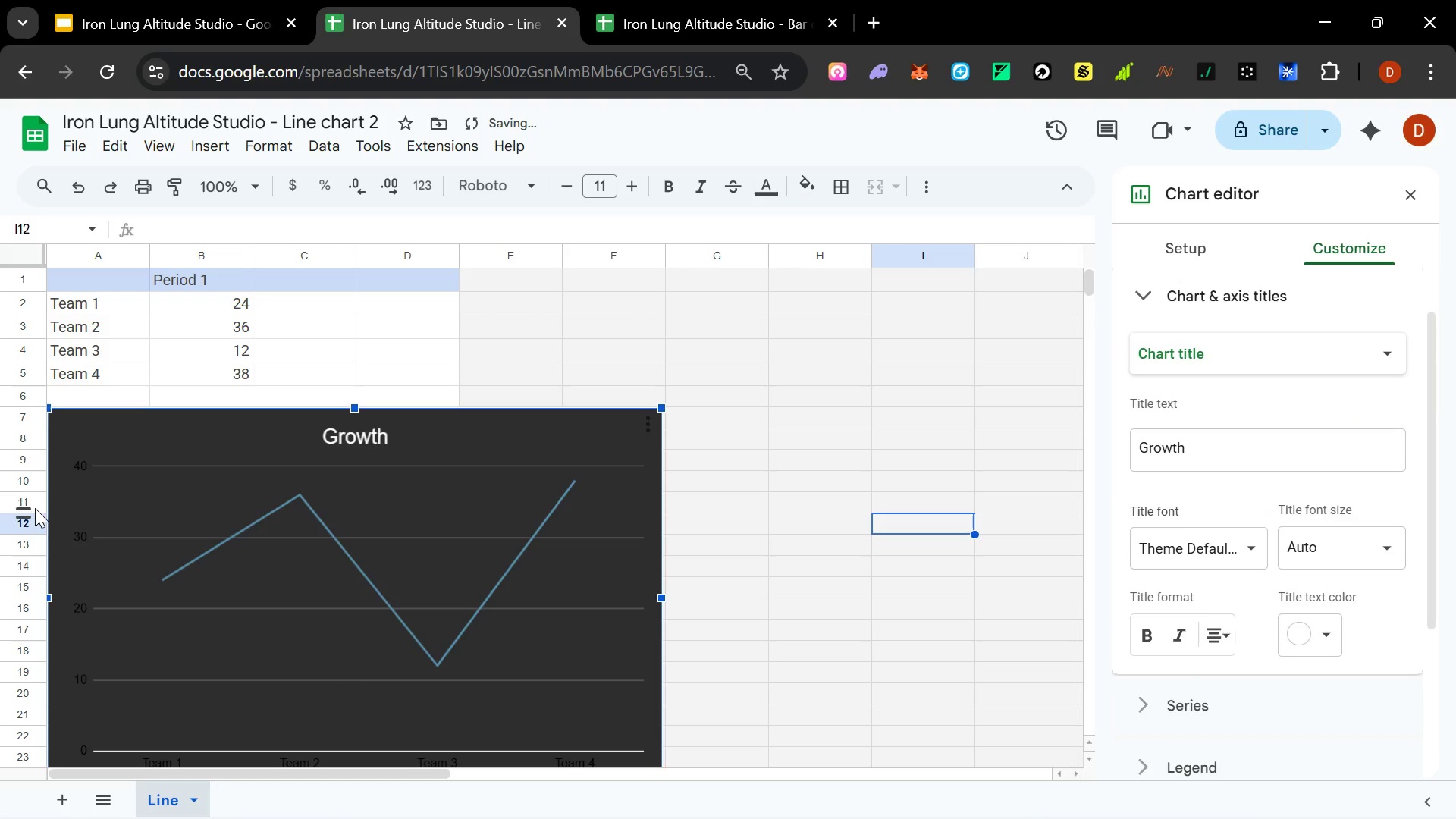 
left_click([77, 479])
 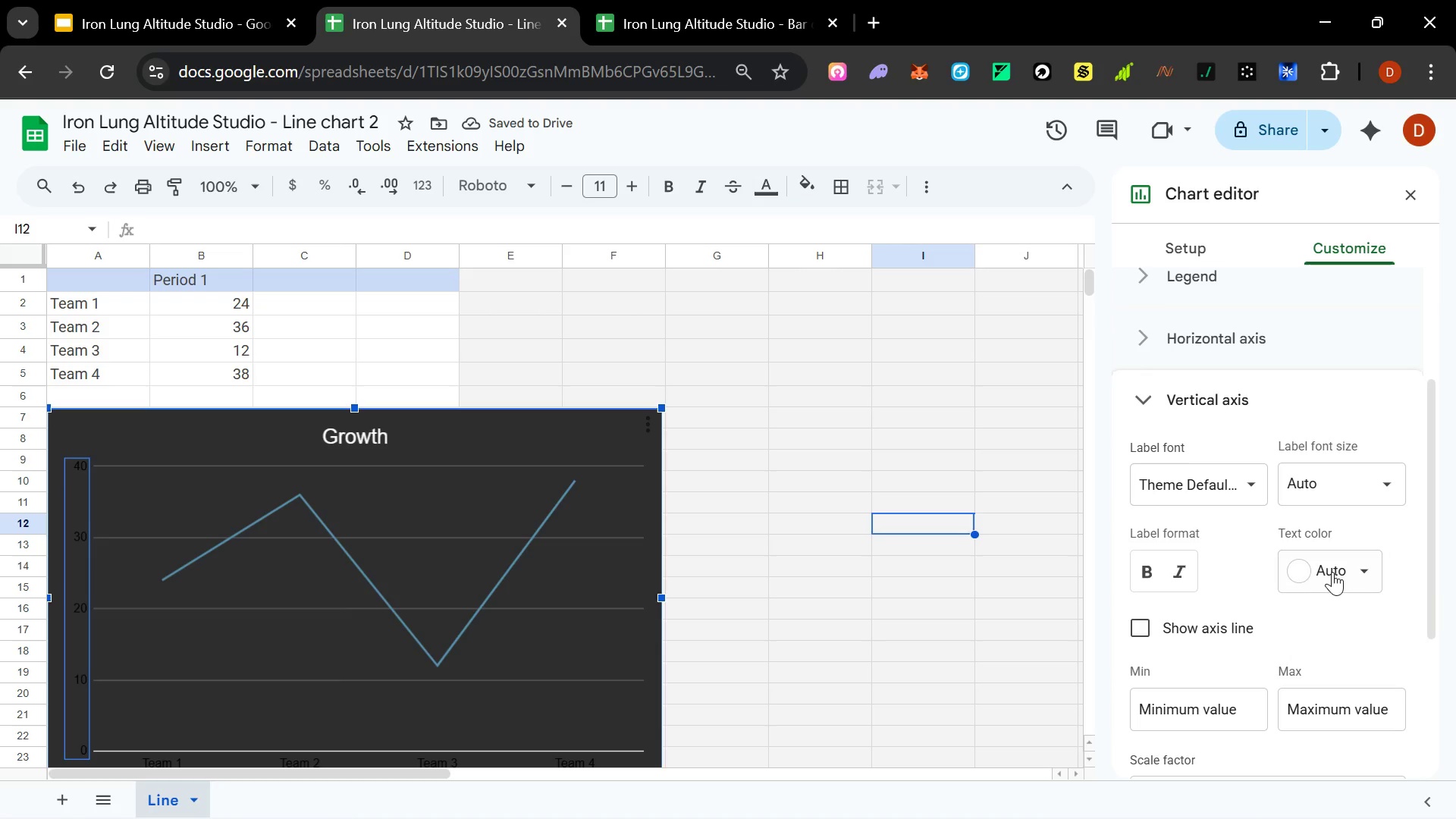 
left_click([1334, 576])
 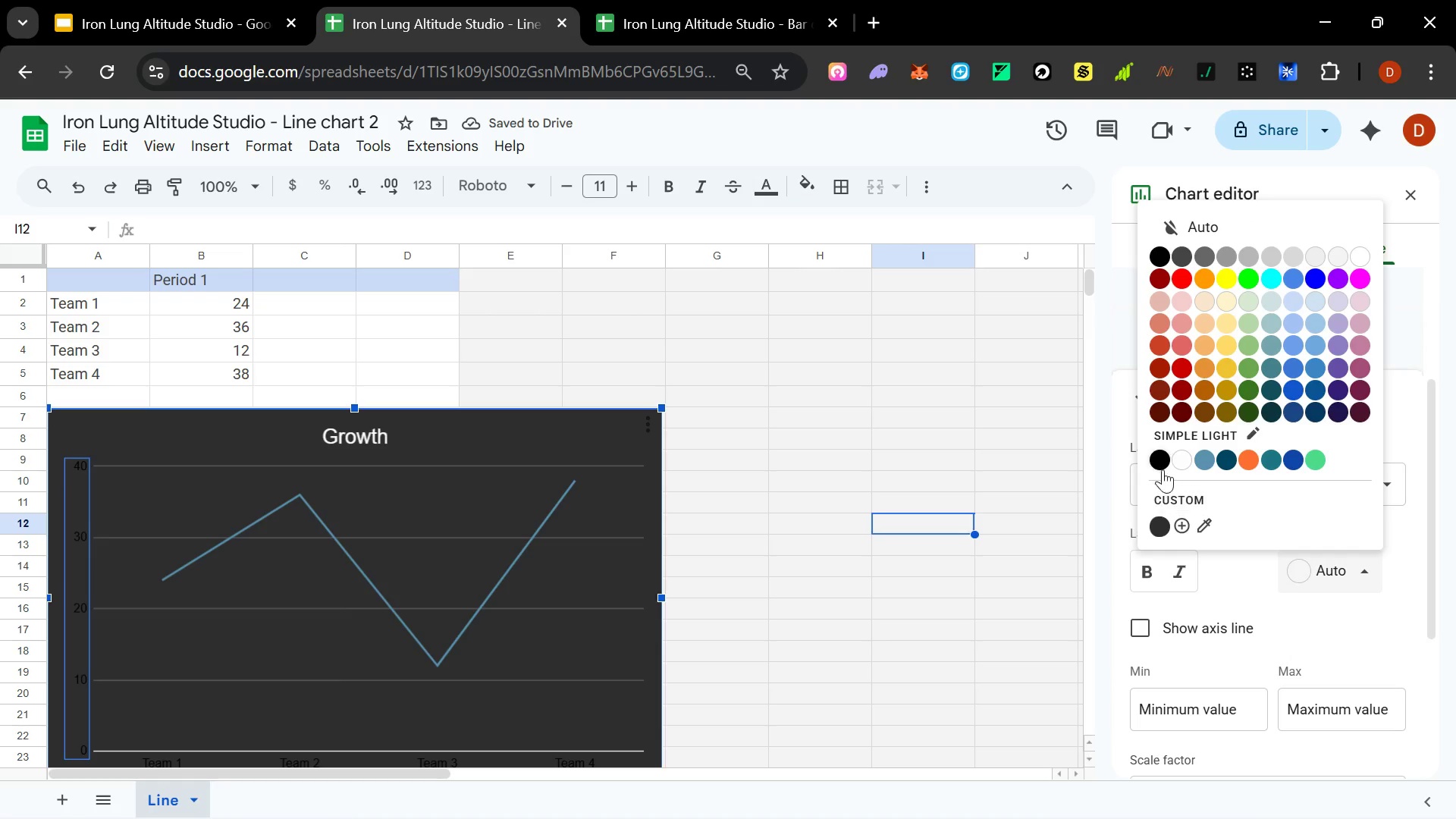 
left_click([1175, 463])
 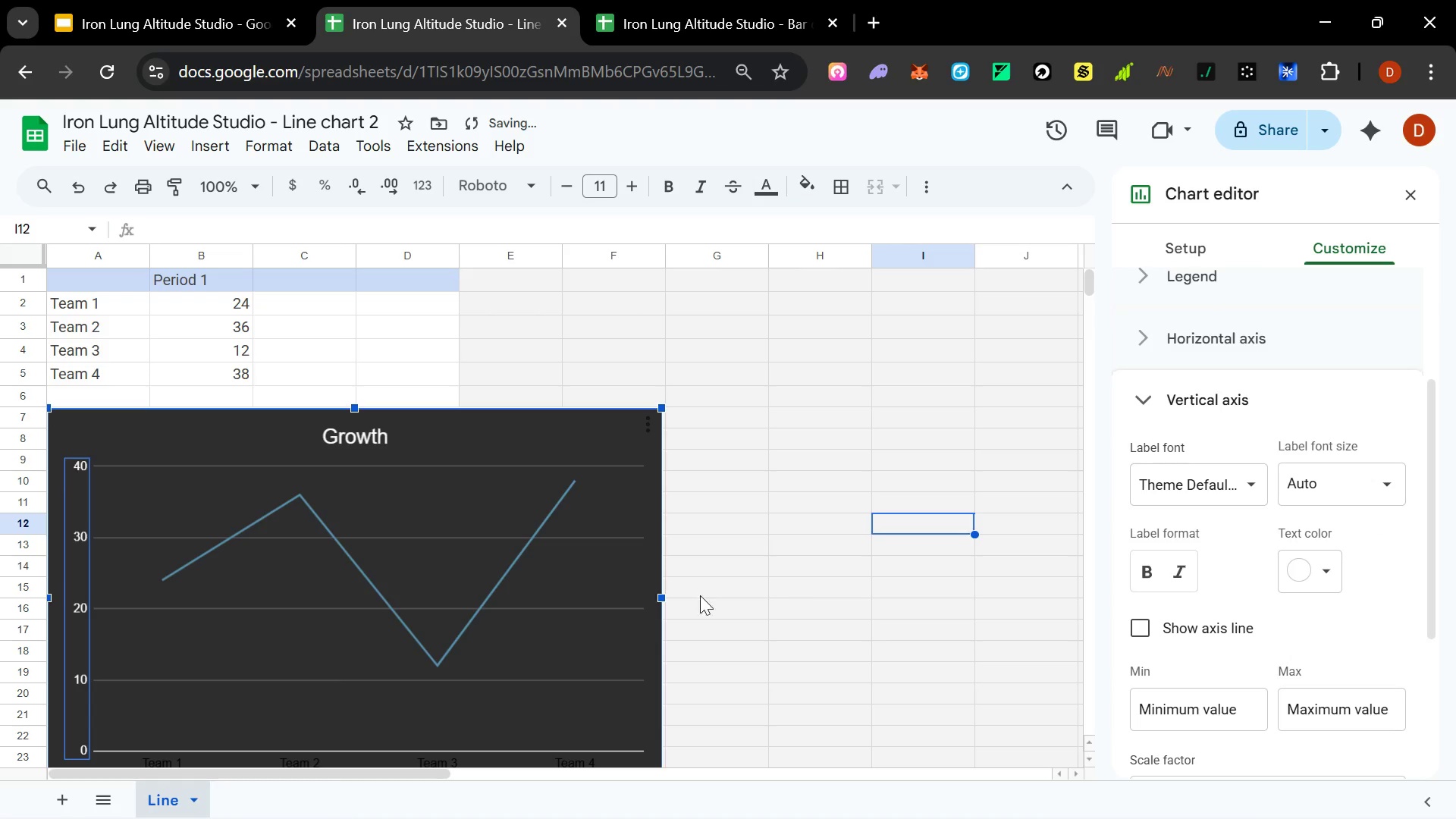 
scroll: coordinate [620, 597], scroll_direction: down, amount: 1.0
 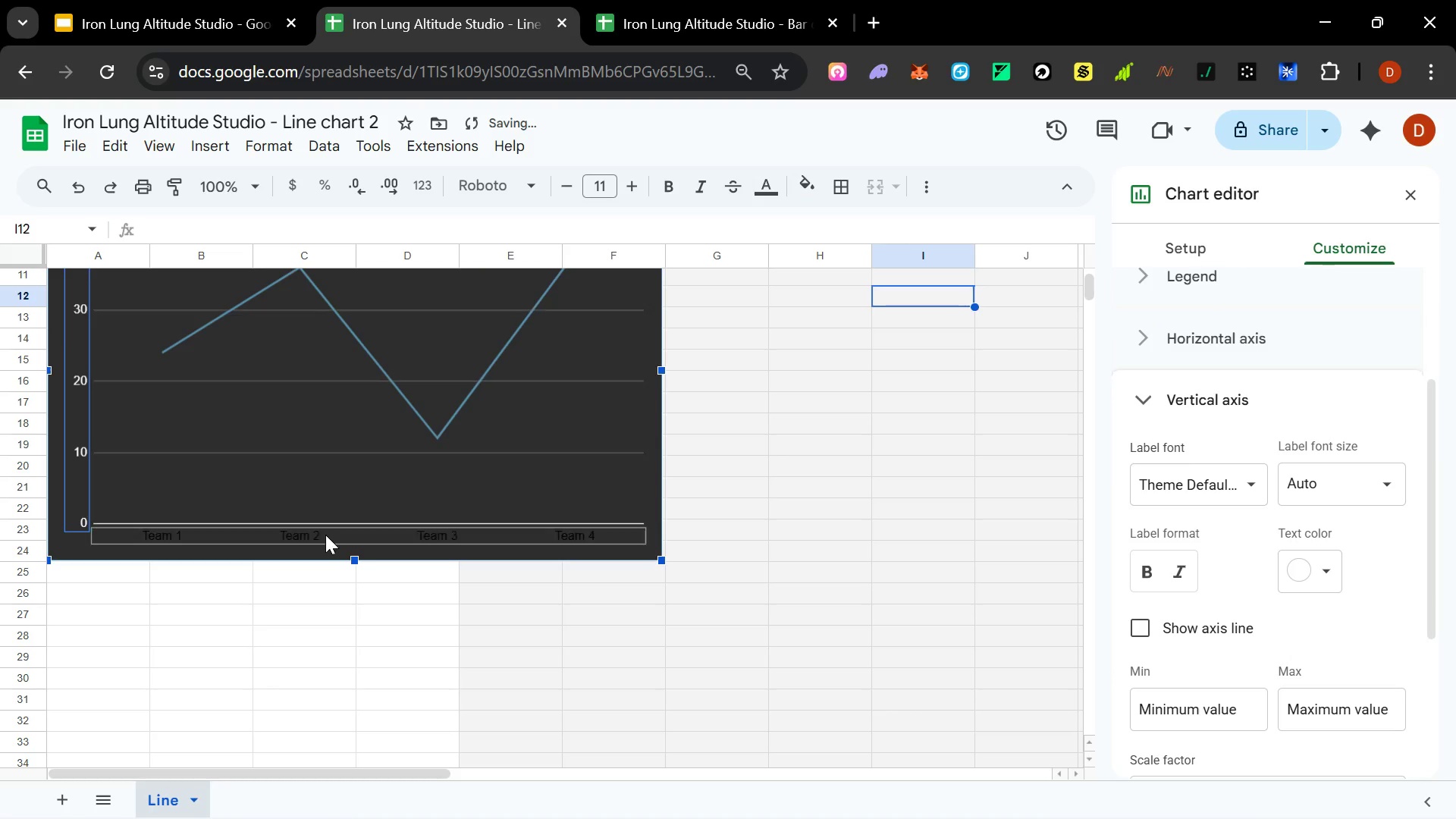 
left_click([319, 535])
 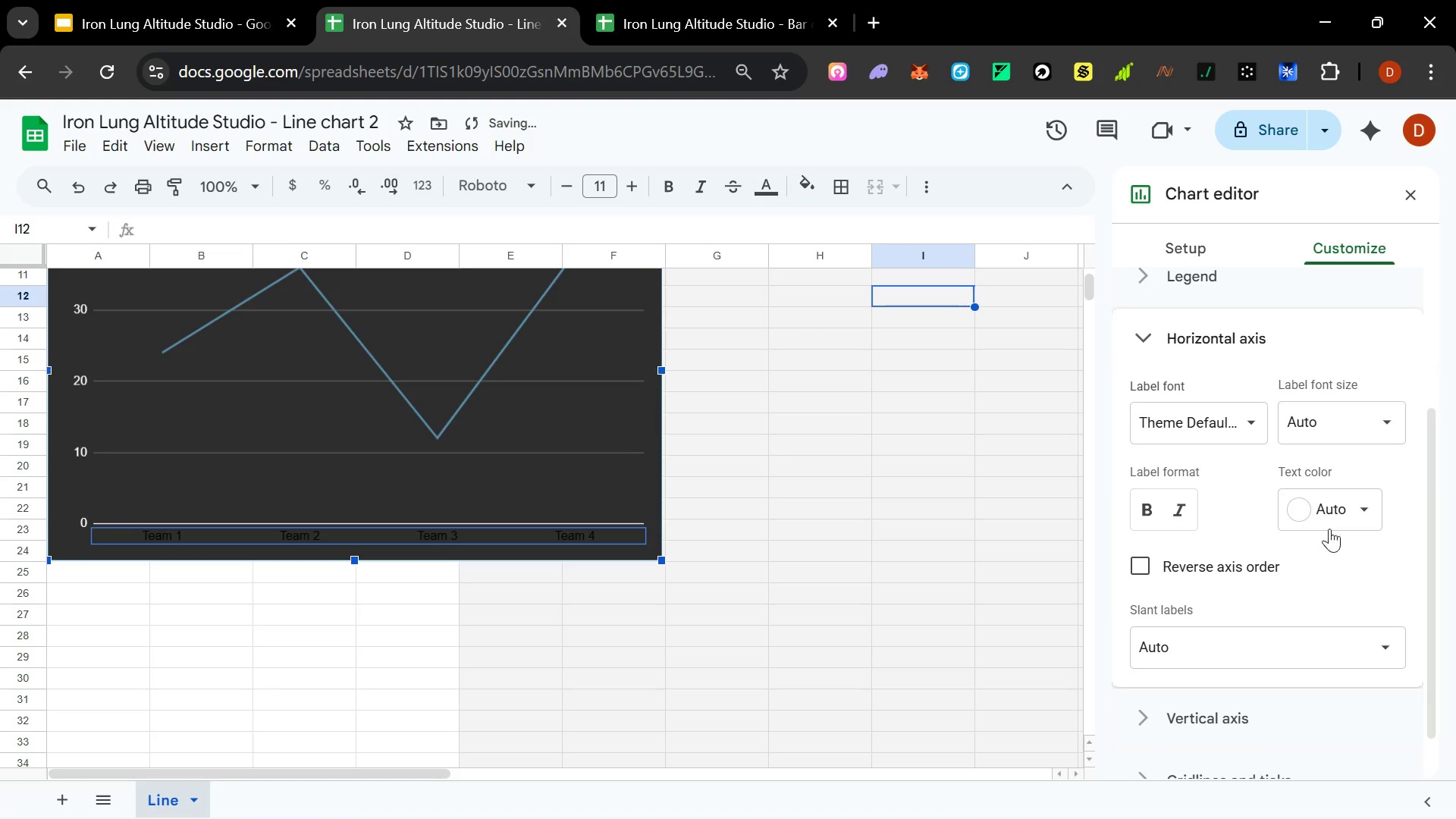 
left_click([1306, 520])
 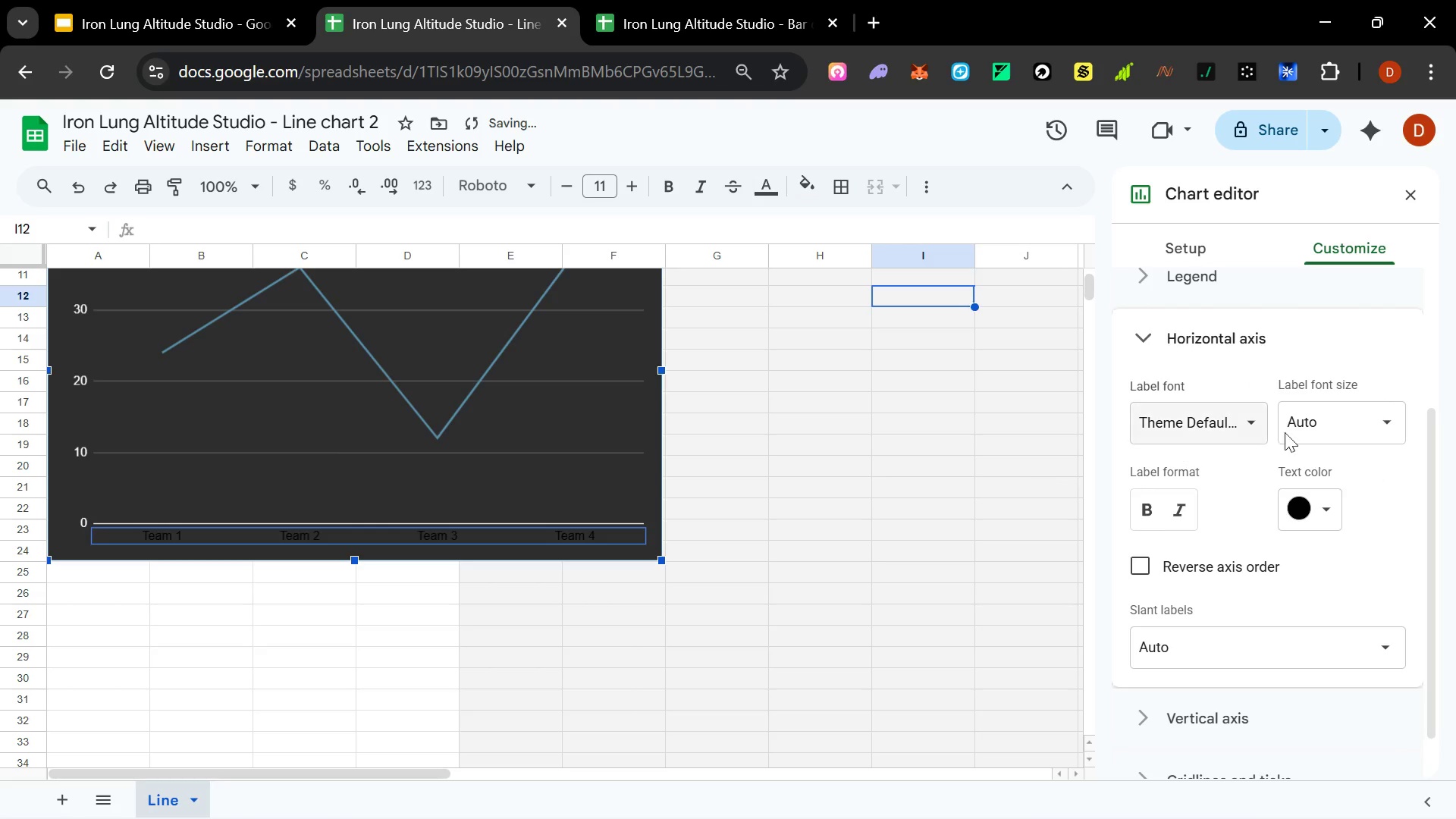 
left_click([1323, 518])
 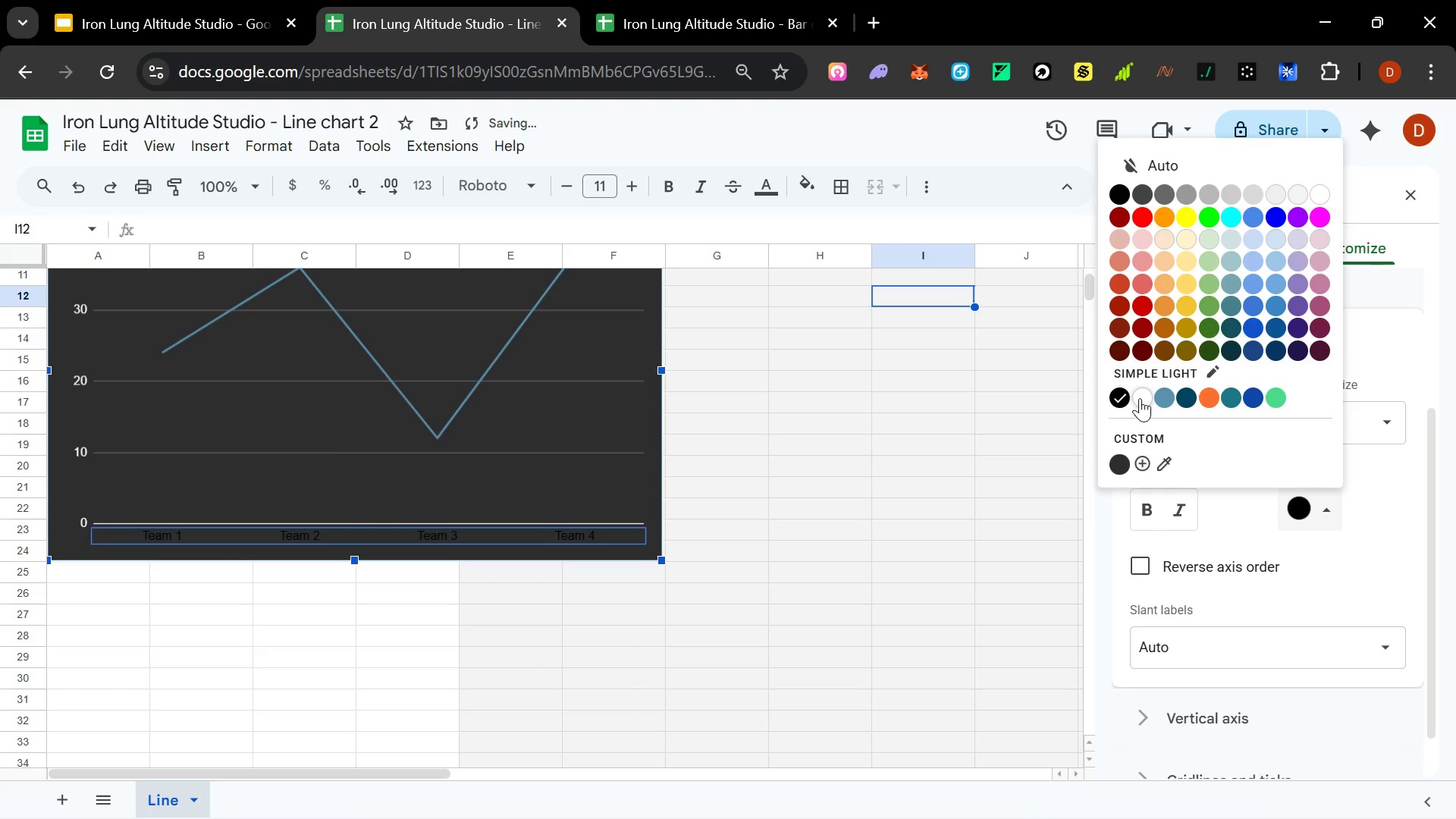 
left_click([1140, 398])
 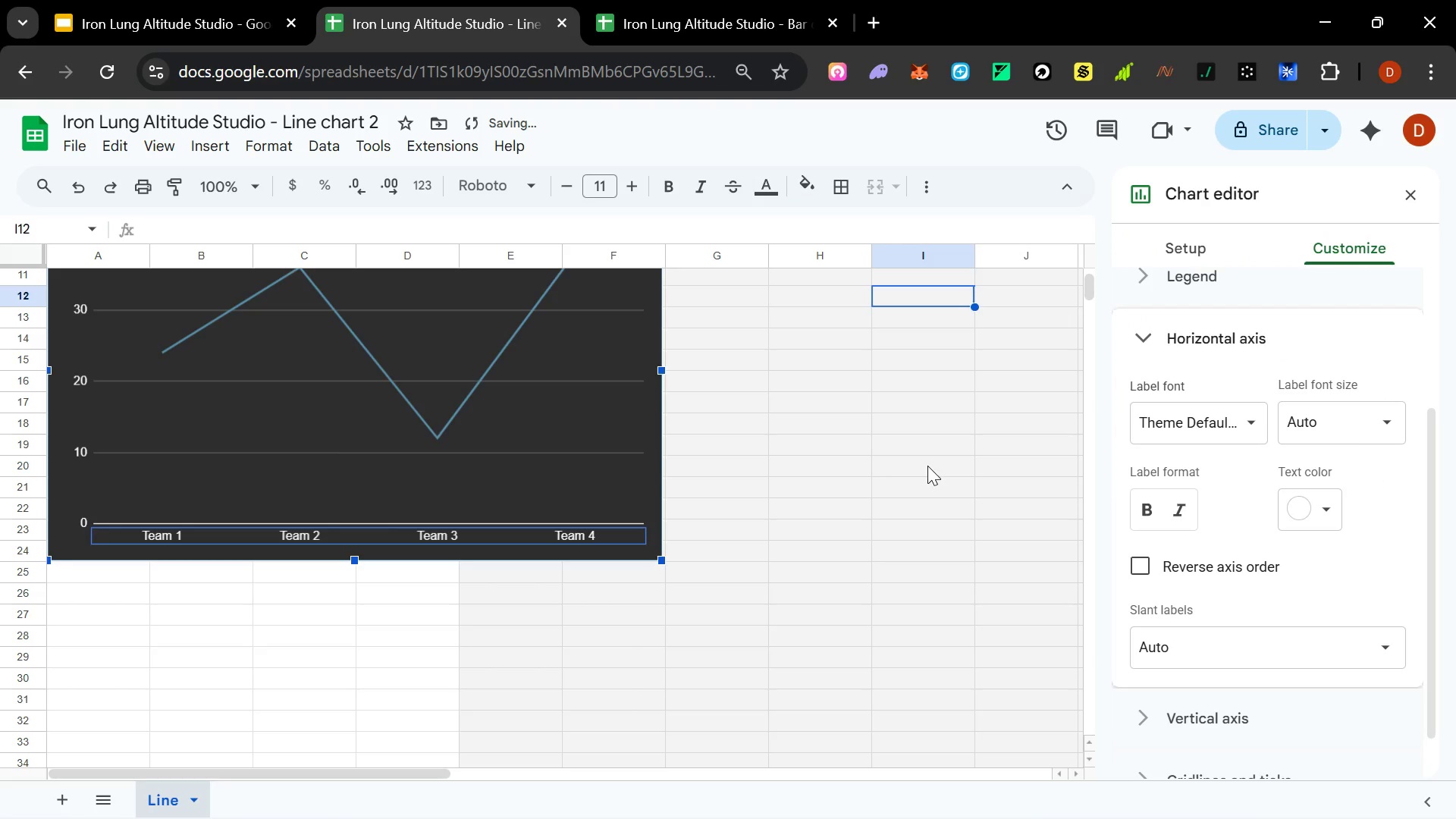 
left_click([927, 466])
 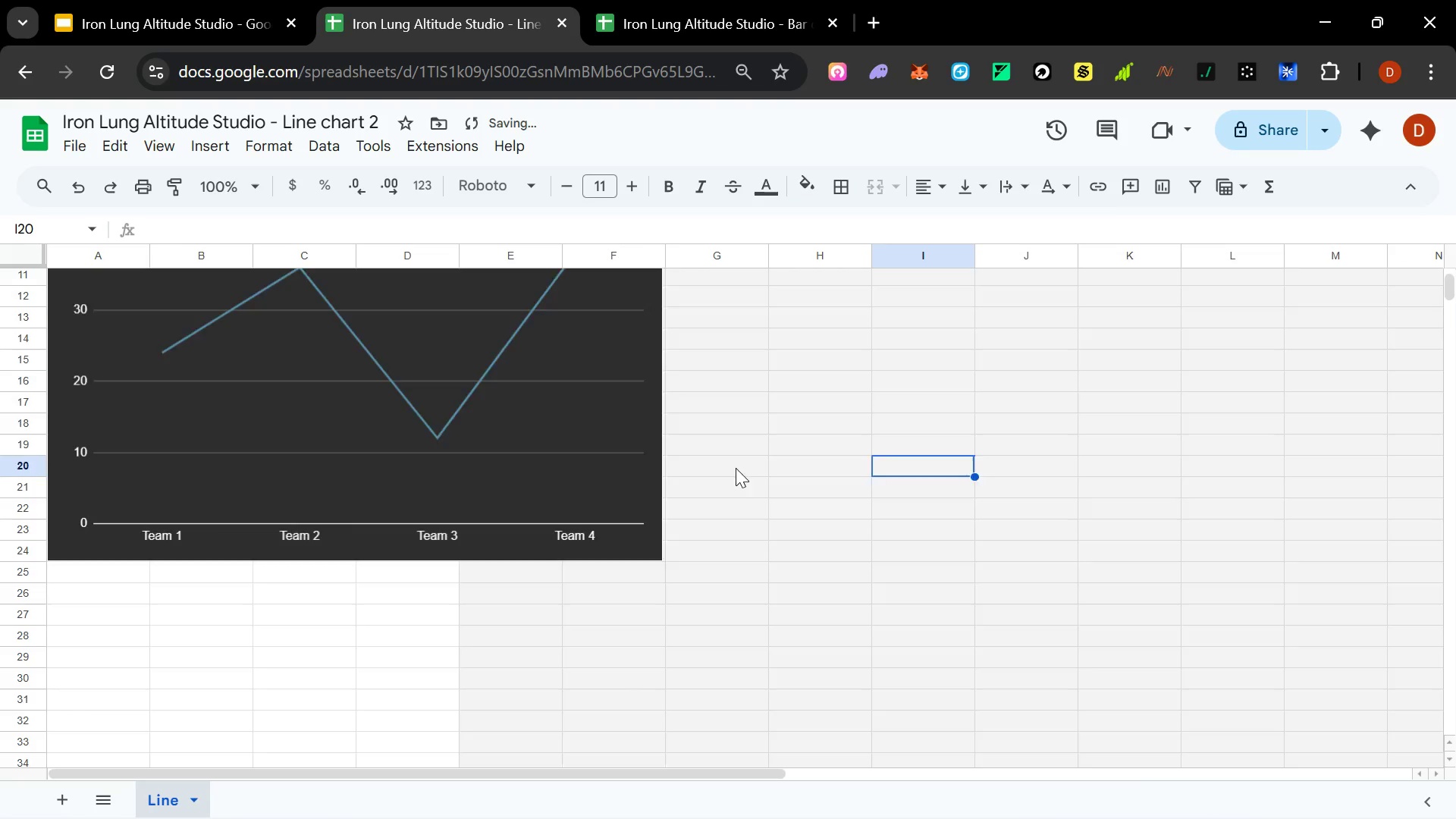 
scroll: coordinate [711, 449], scroll_direction: up, amount: 3.0
 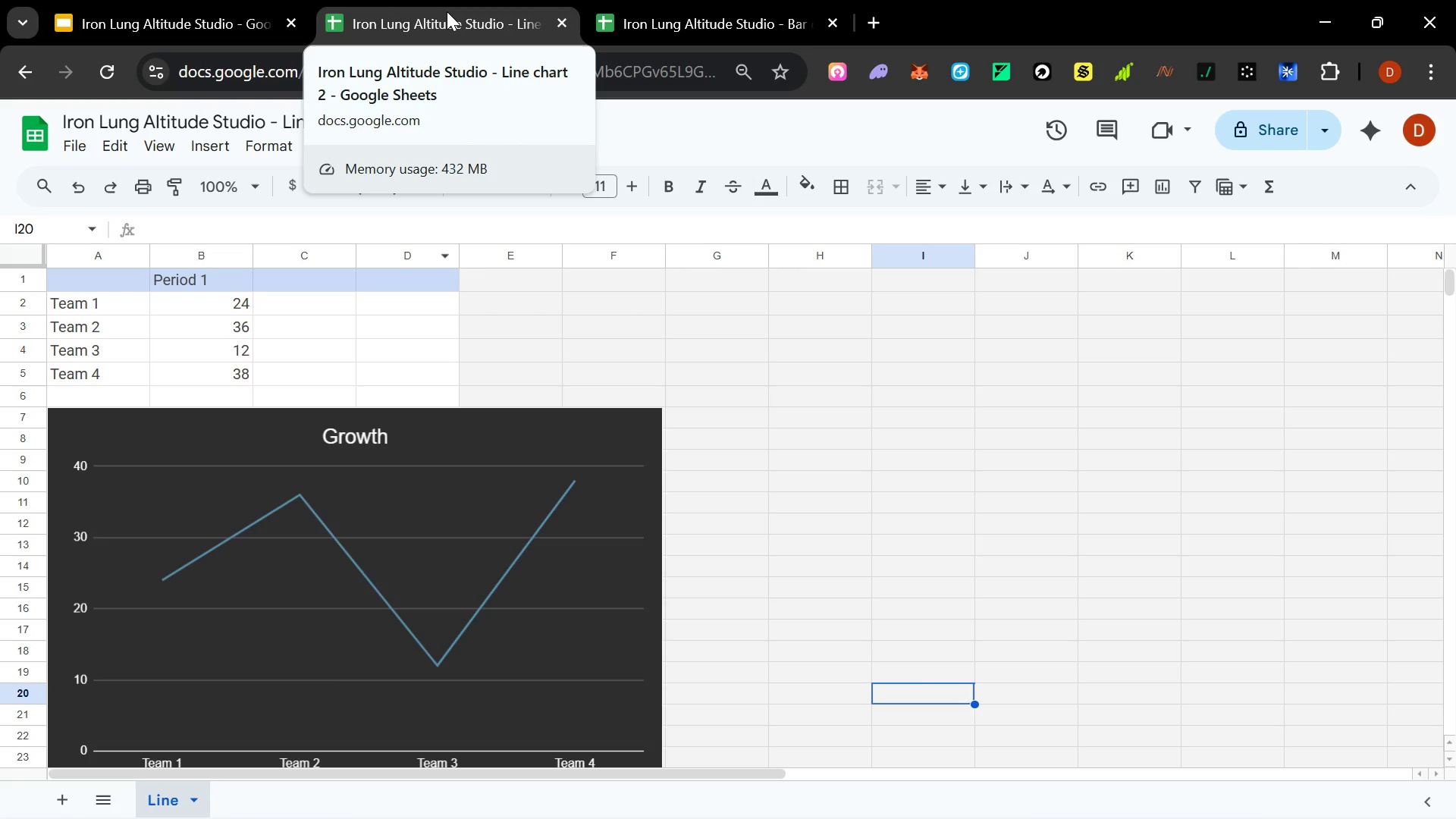 
wait(38.49)
 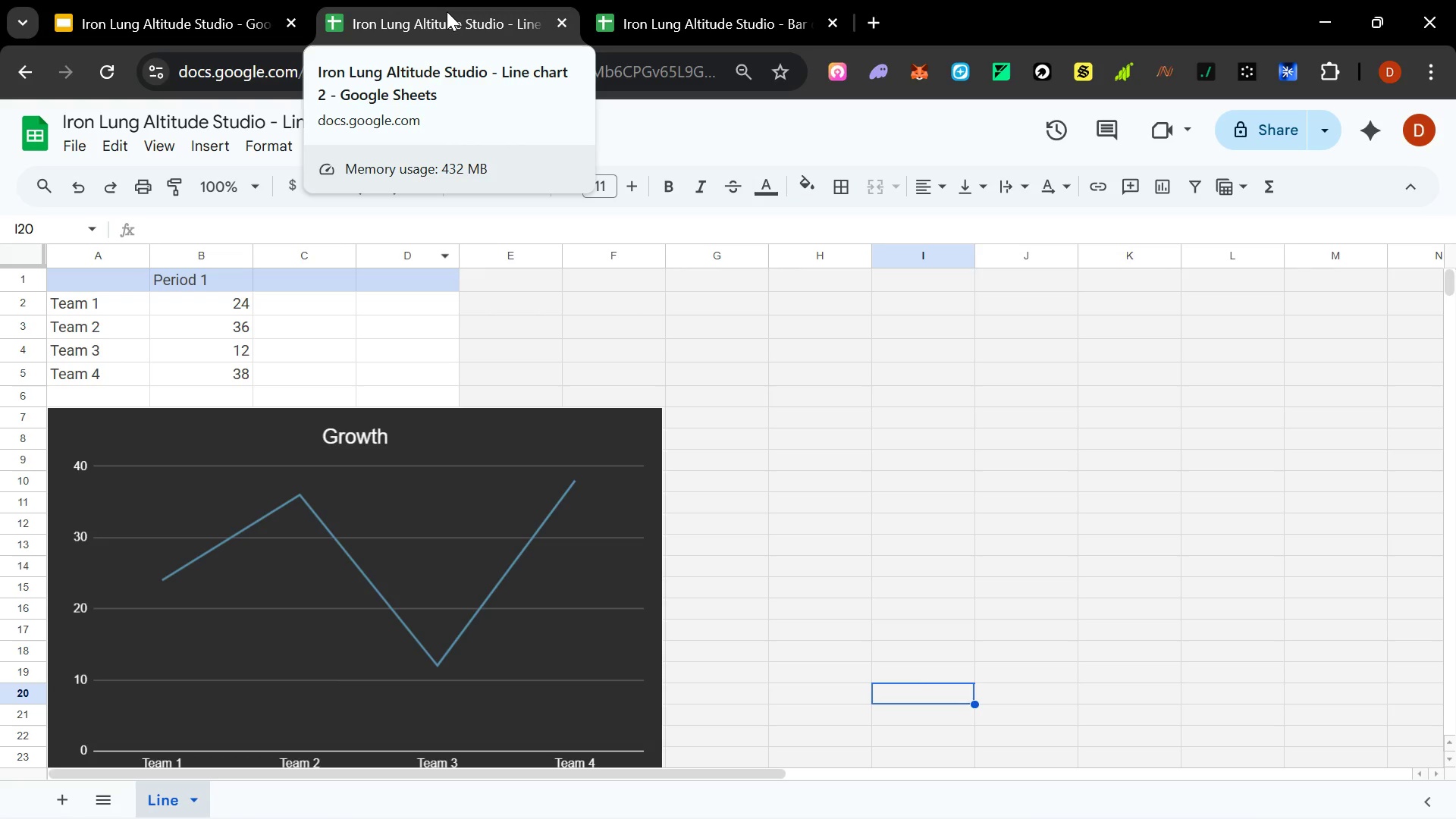 
double_click([75, 301])
 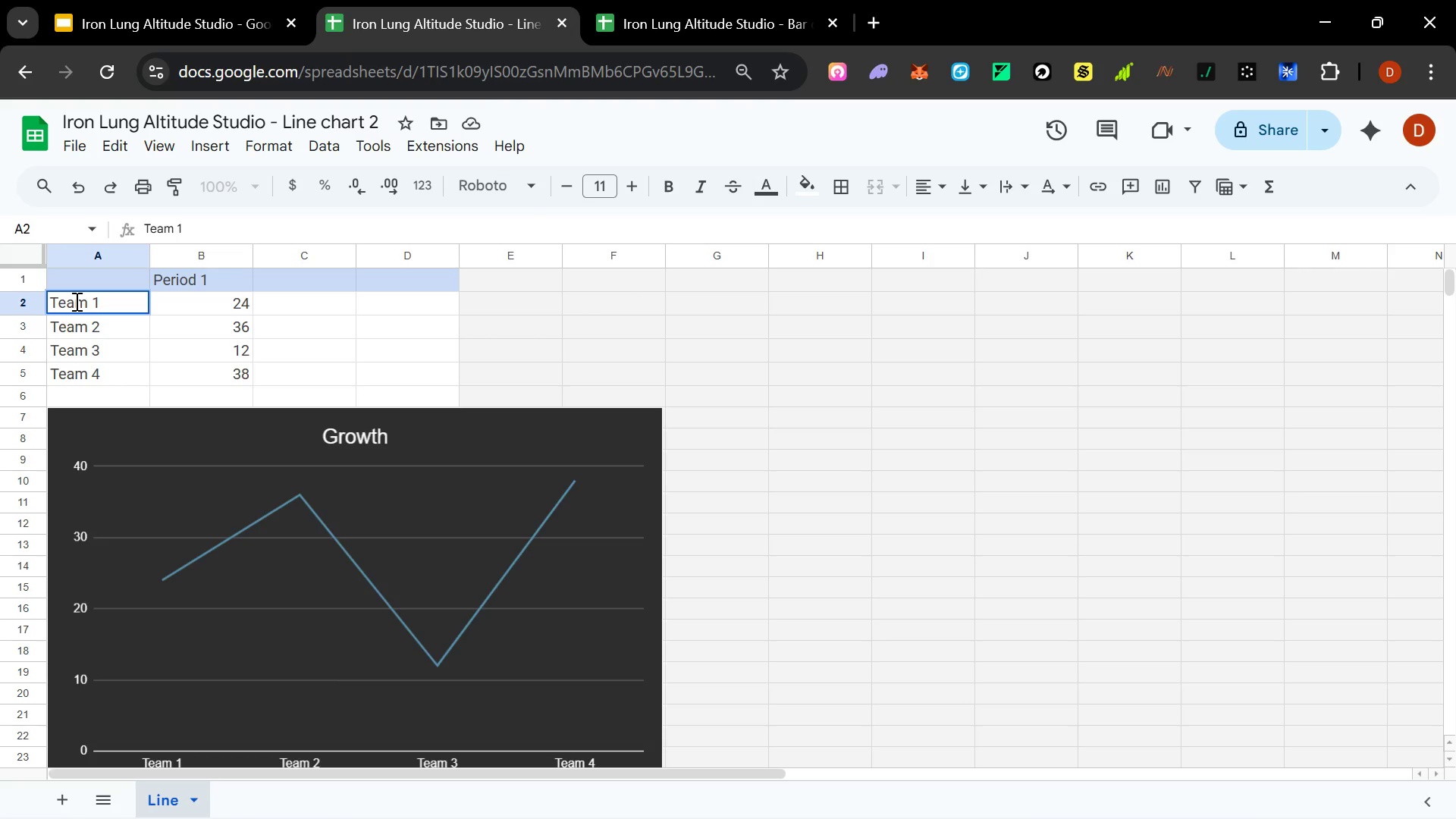 
key(Backspace)
key(Backspace)
key(Backspace)
key(Backspace)
key(Backspace)
key(Backspace)
type(Janua)
key(Backspace)
key(Backspace)
key(Tab)
type(45)
 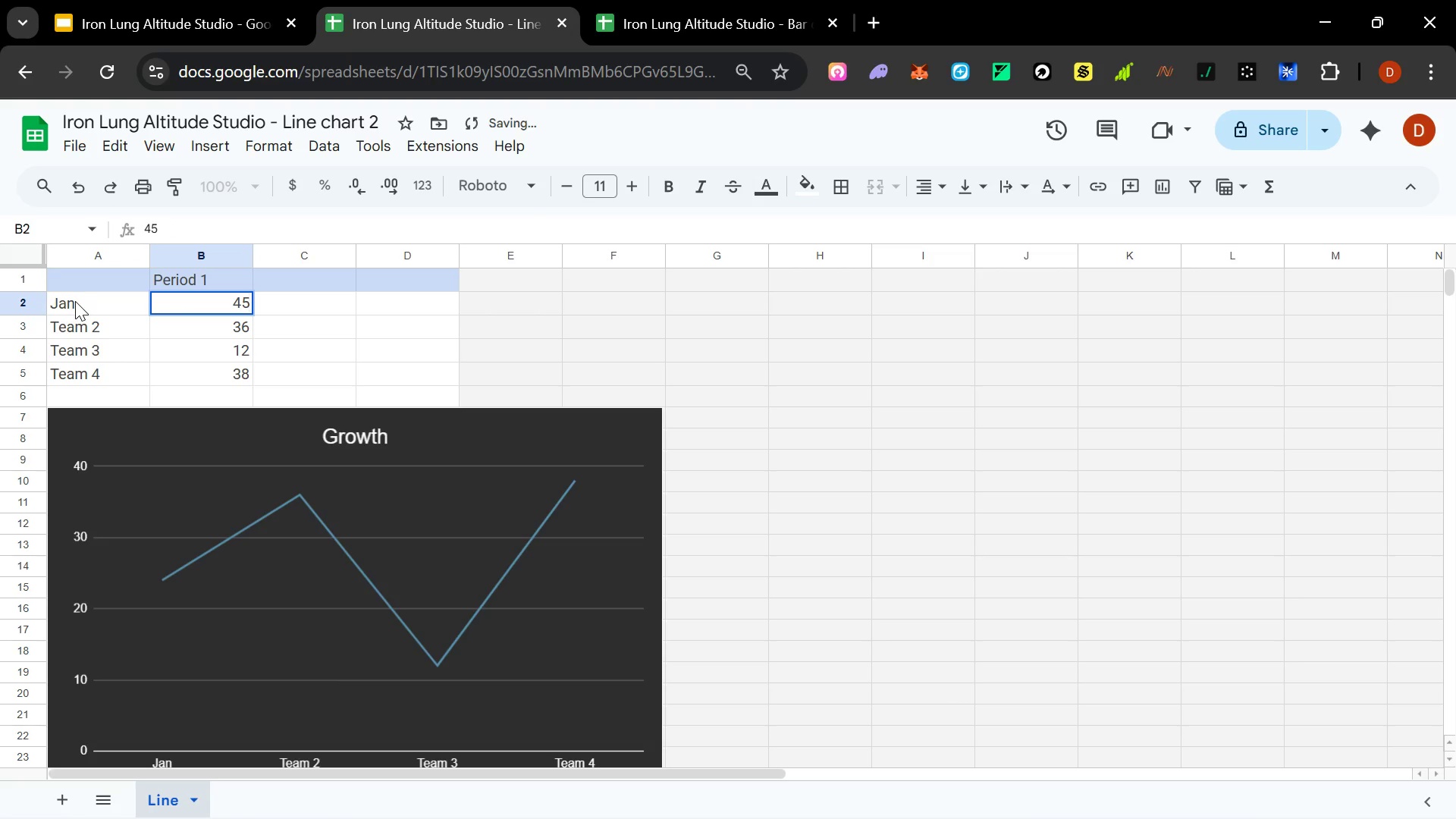 
double_click([85, 320])
 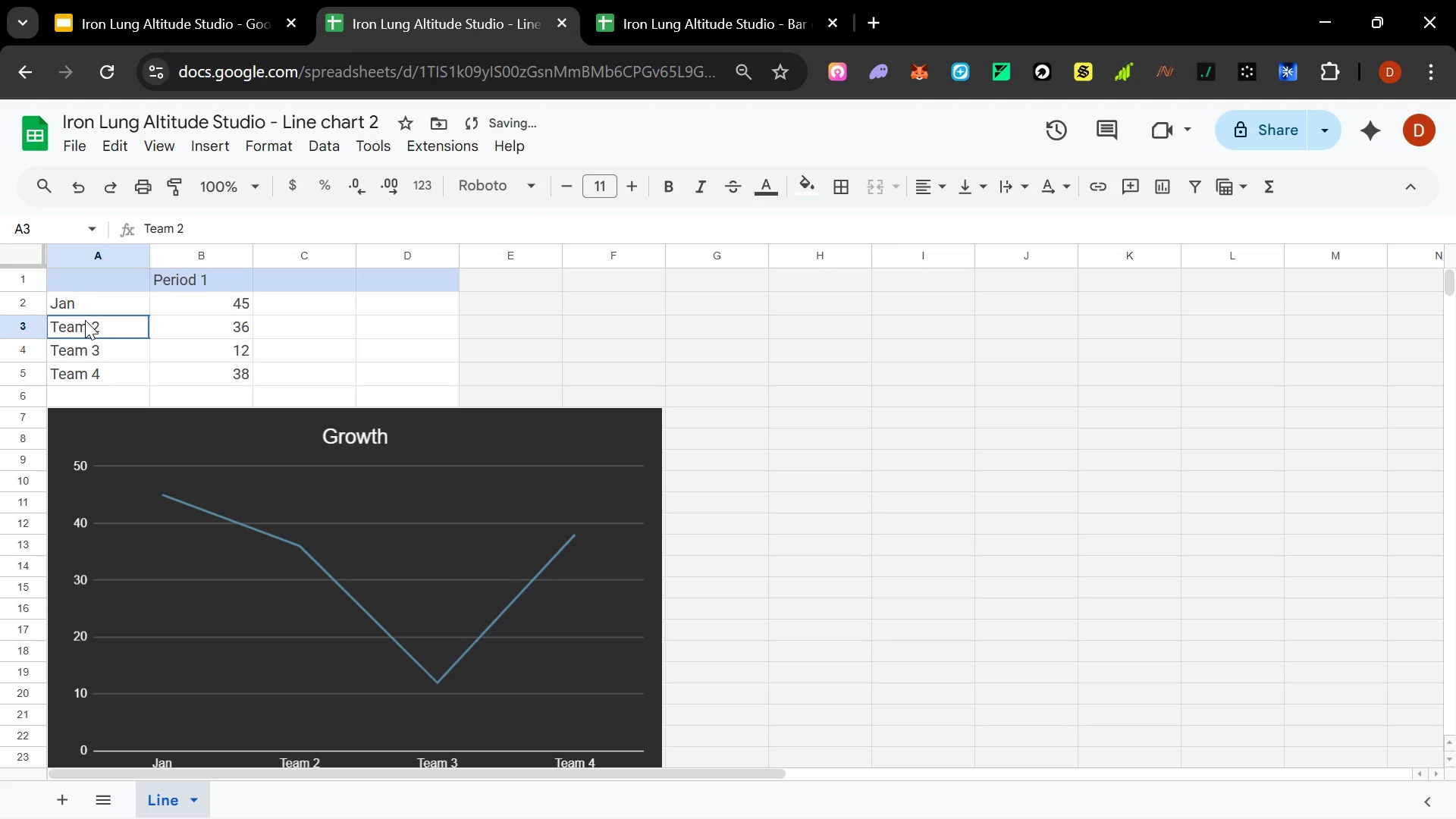 
hold_key(key=ShiftLeft, duration=1.5)
 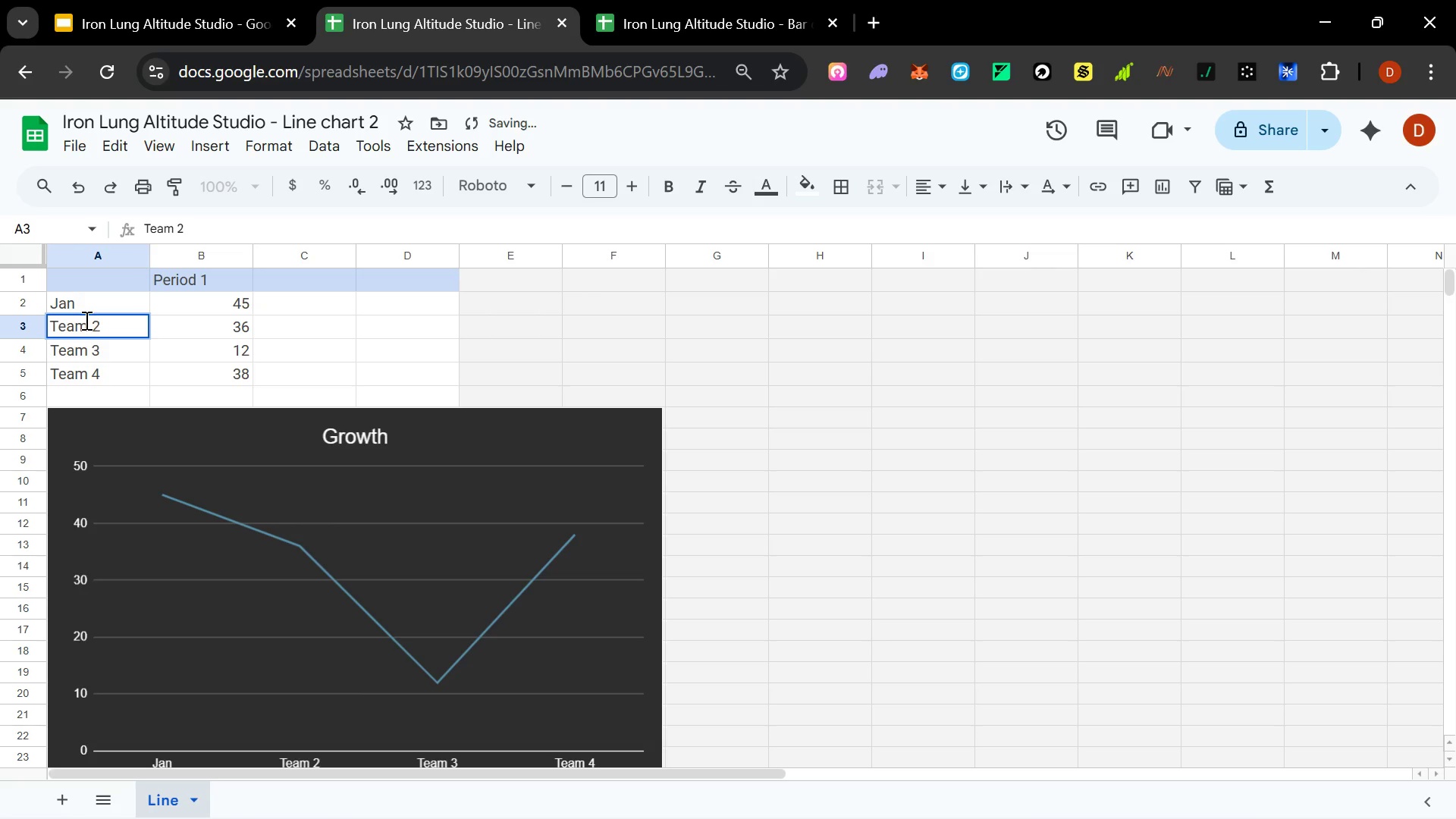 
key(Shift+ShiftLeft)
 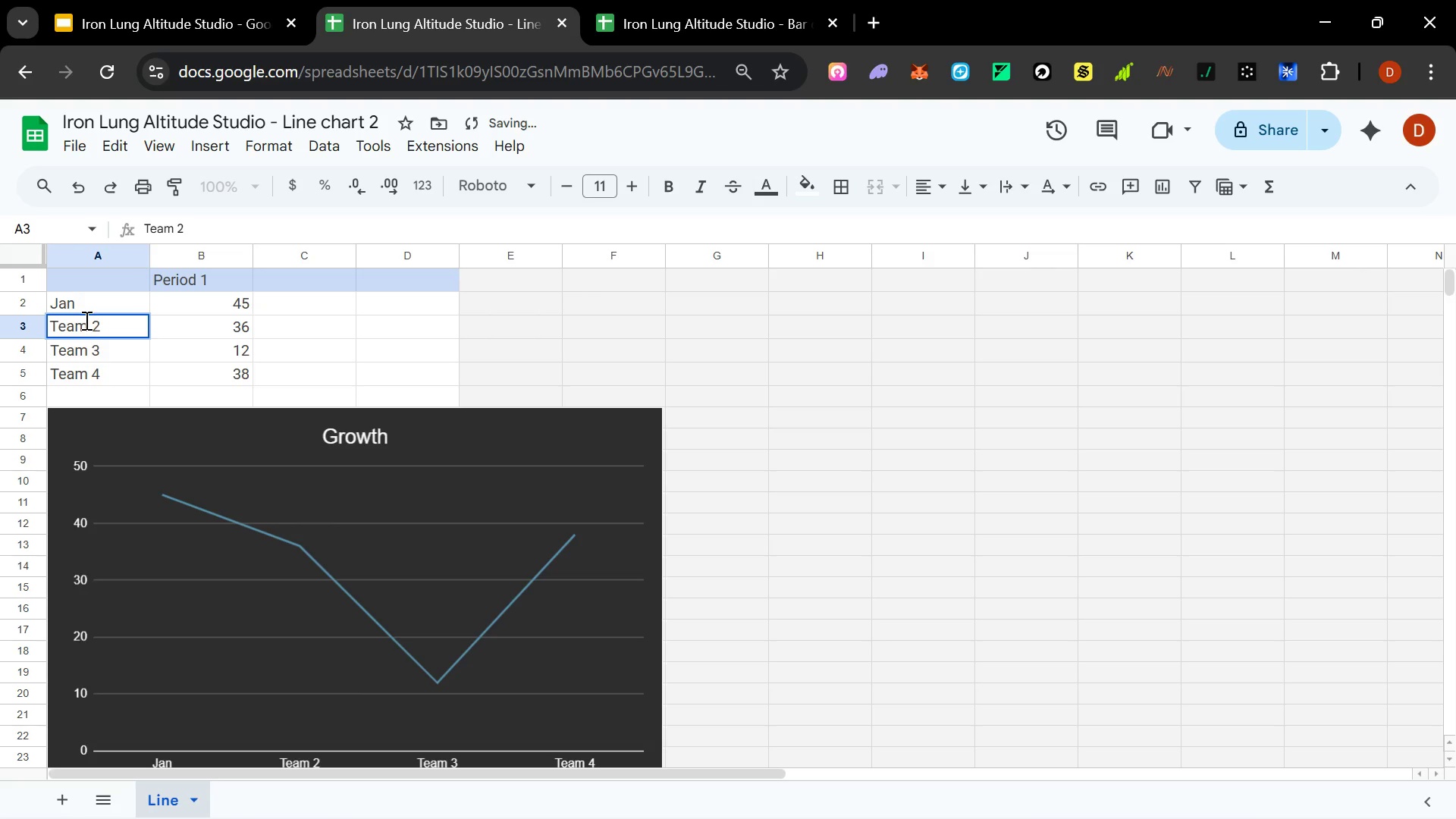 
key(Shift+ShiftLeft)
 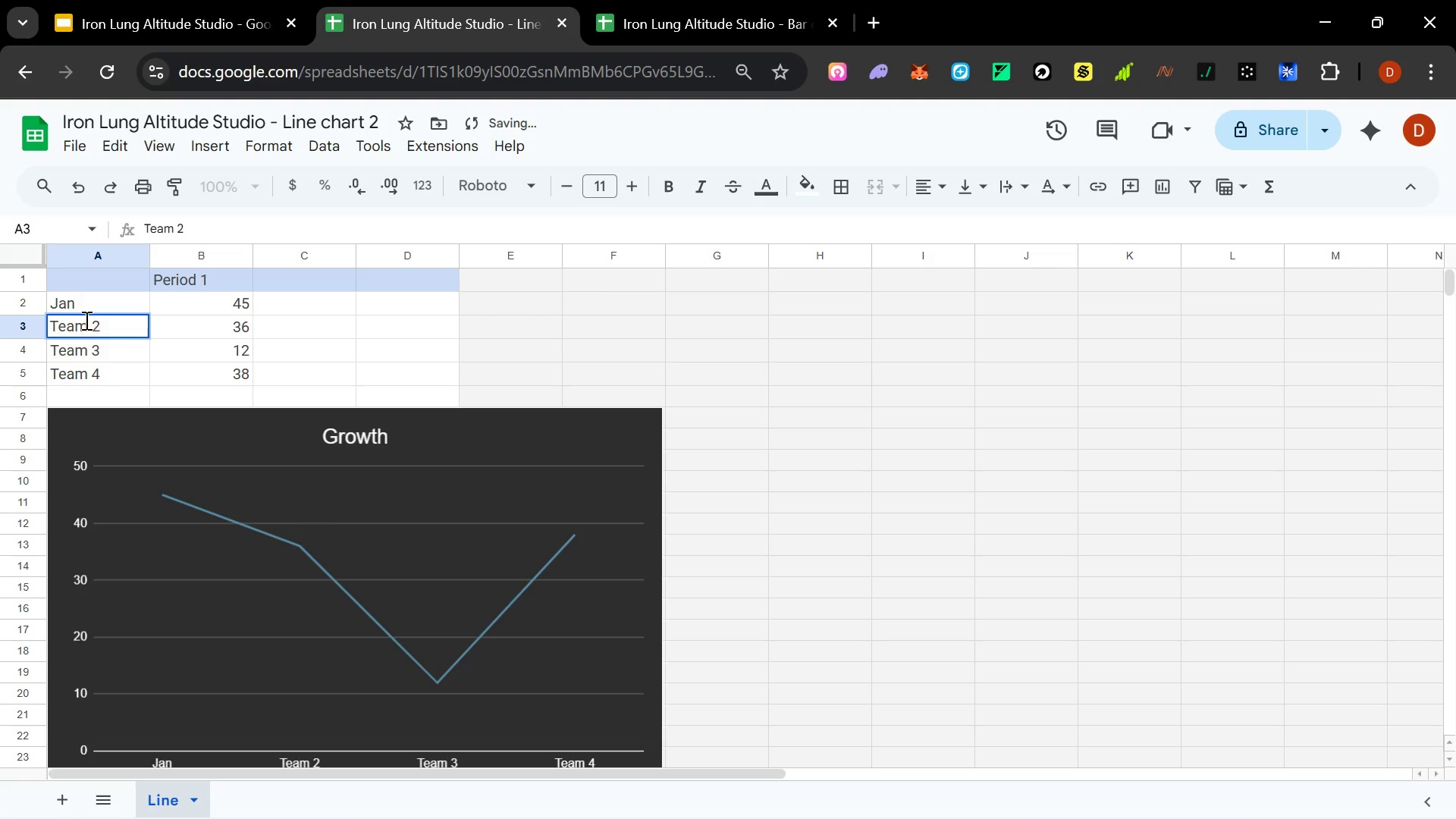 
key(Shift+ShiftLeft)
 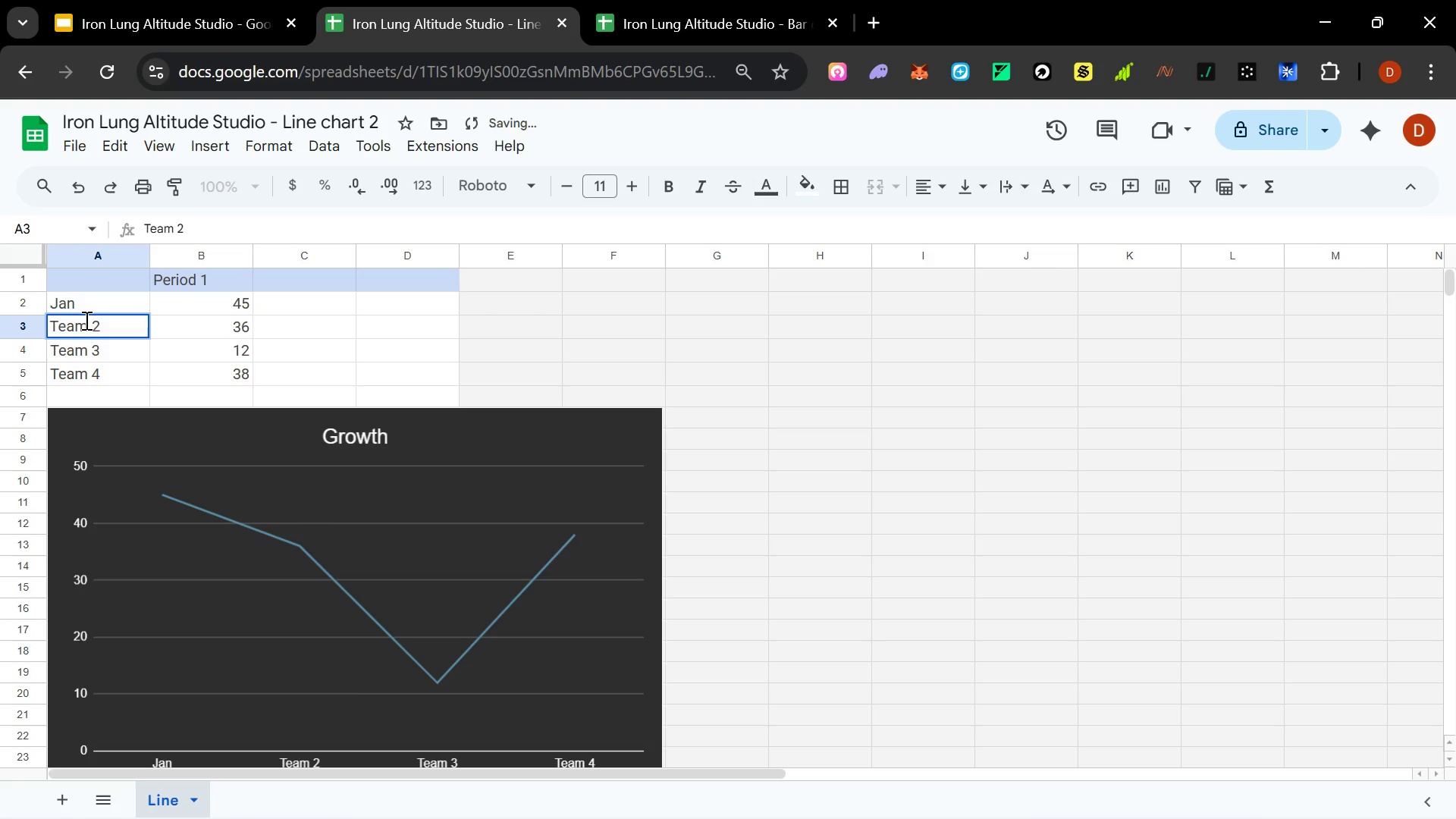 
key(Control+A)
 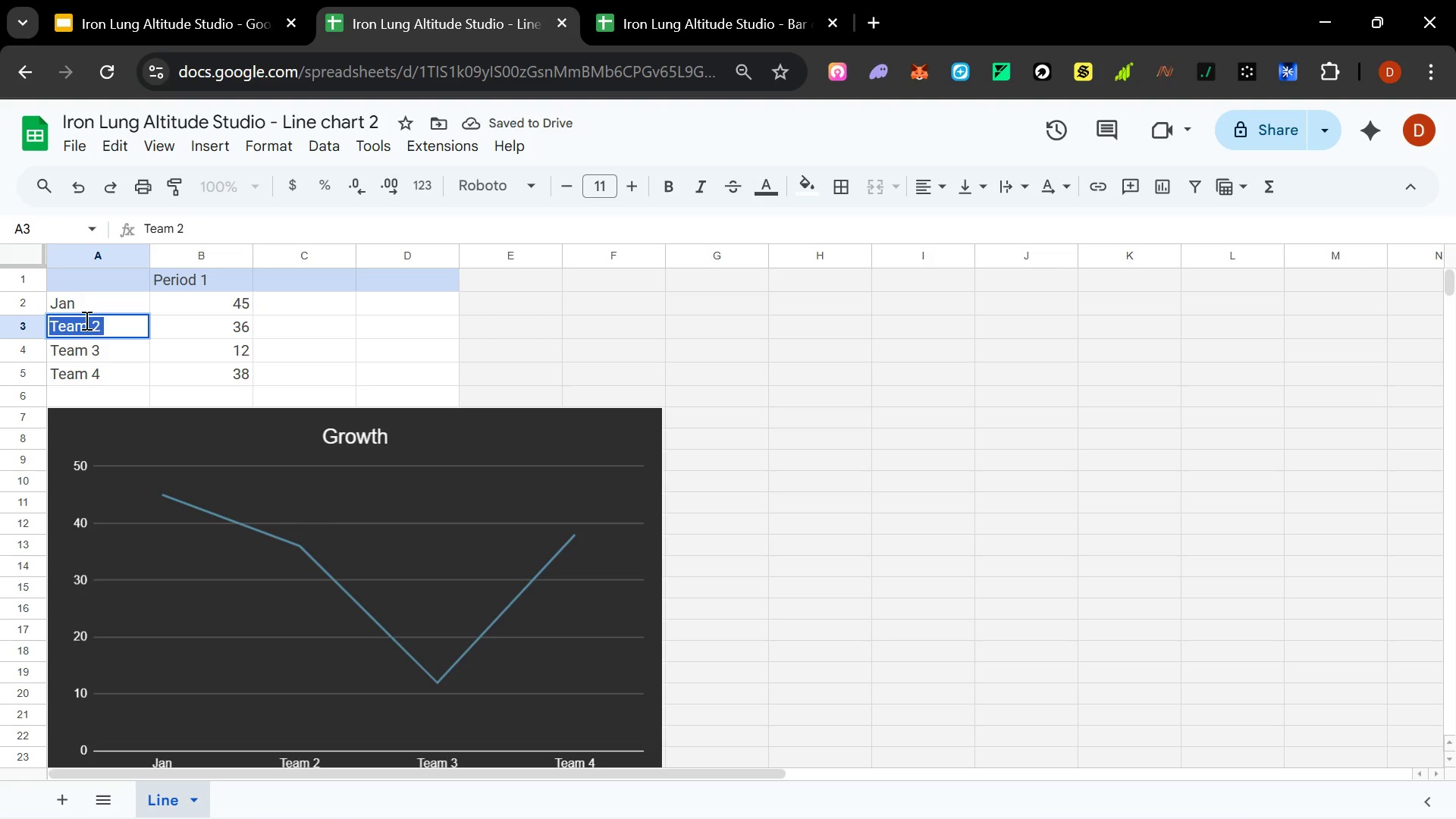 
type(Feb)
key(Tab)
type(60)
 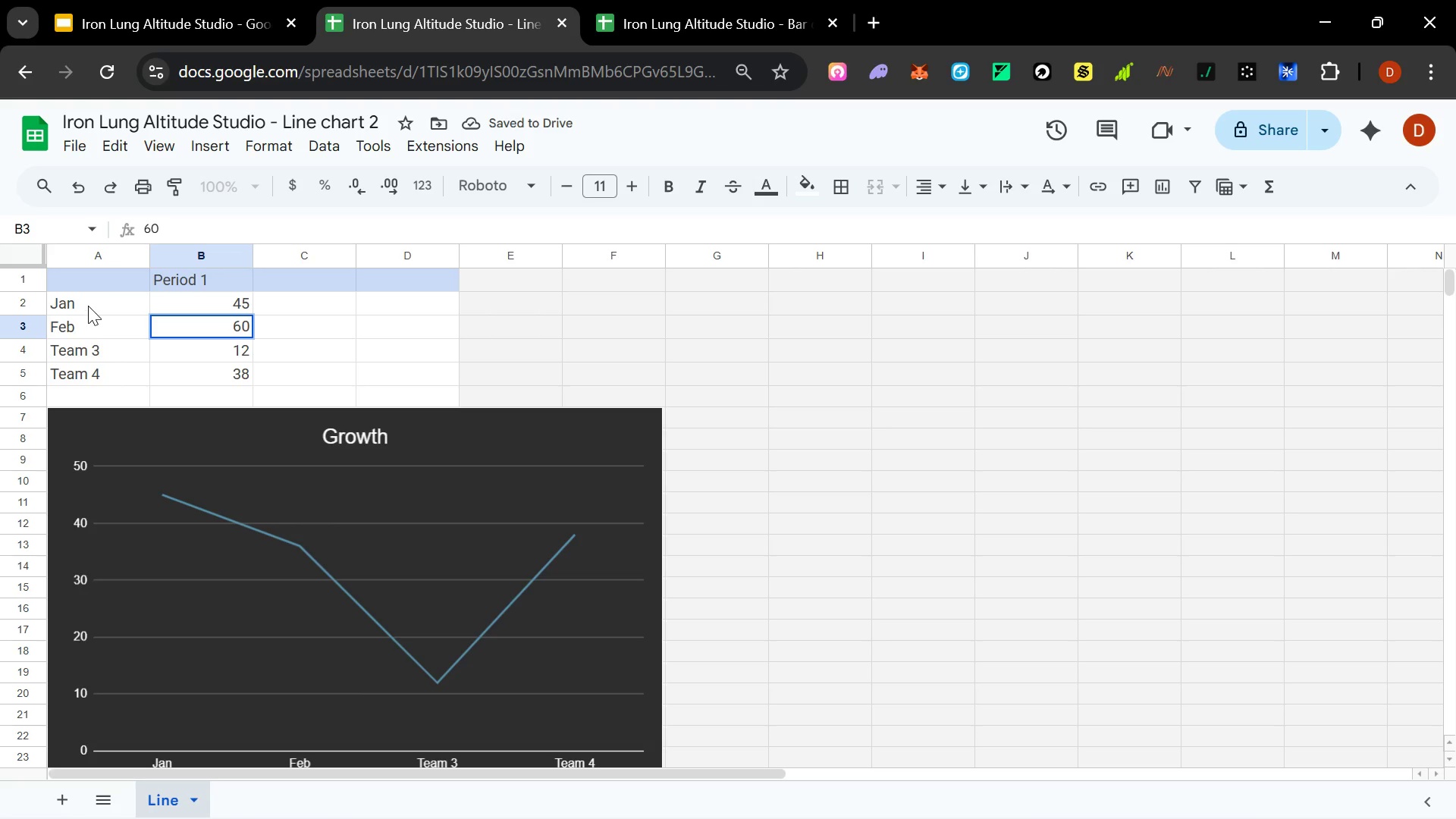 
left_click([89, 304])
 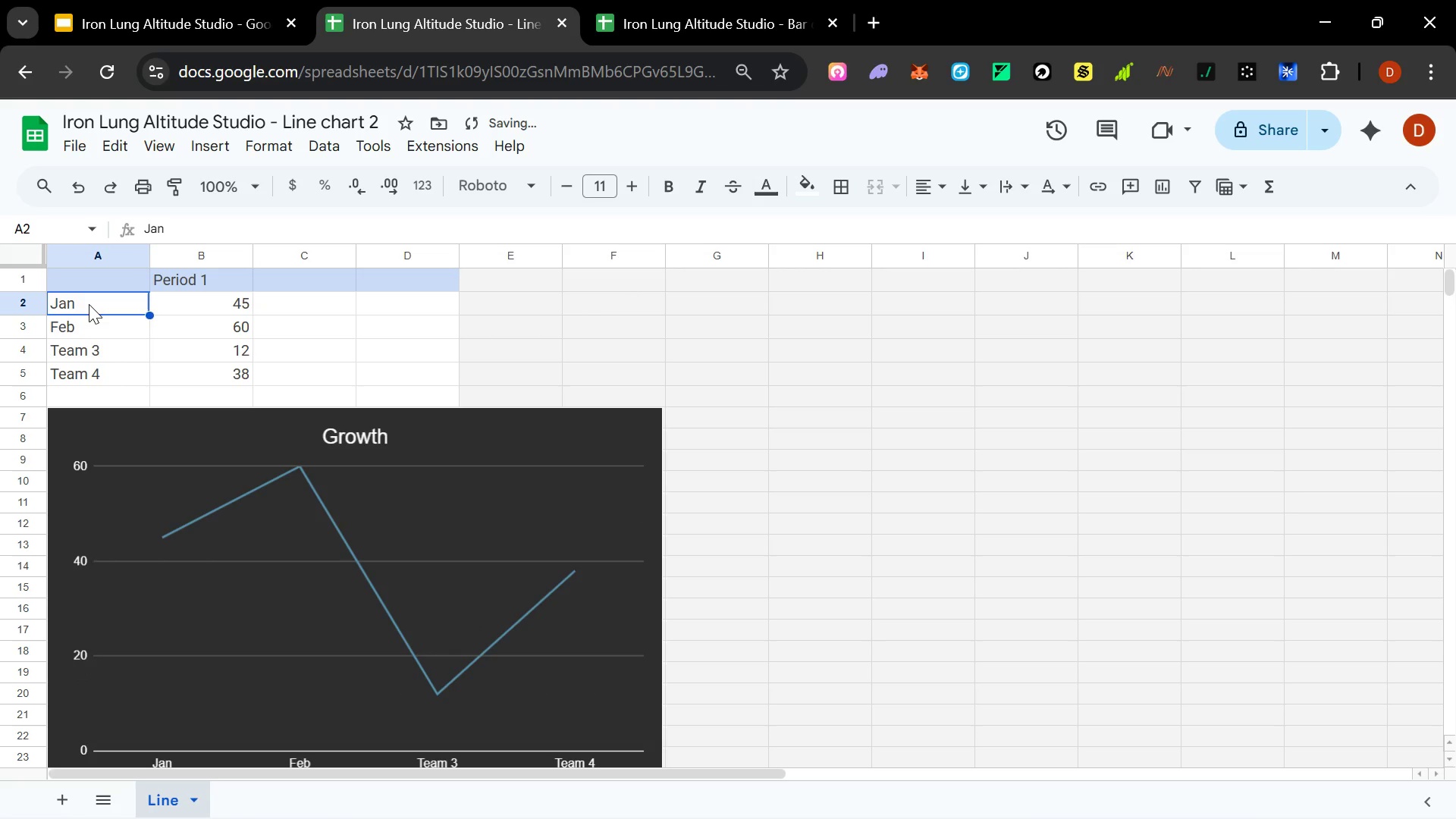 
left_click_drag(start_coordinate=[89, 304], to_coordinate=[93, 337])
 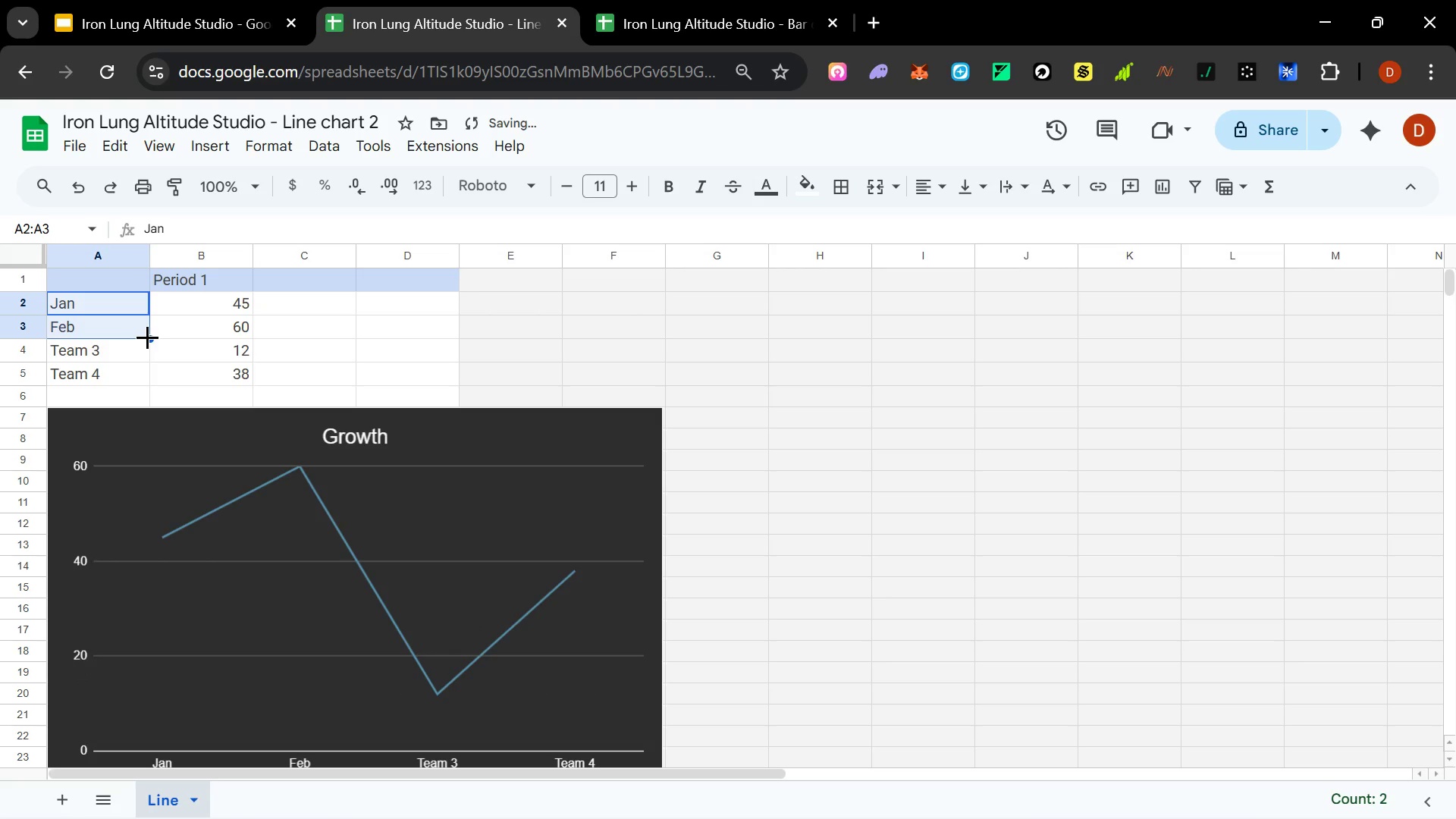 
left_click_drag(start_coordinate=[147, 337], to_coordinate=[142, 381])
 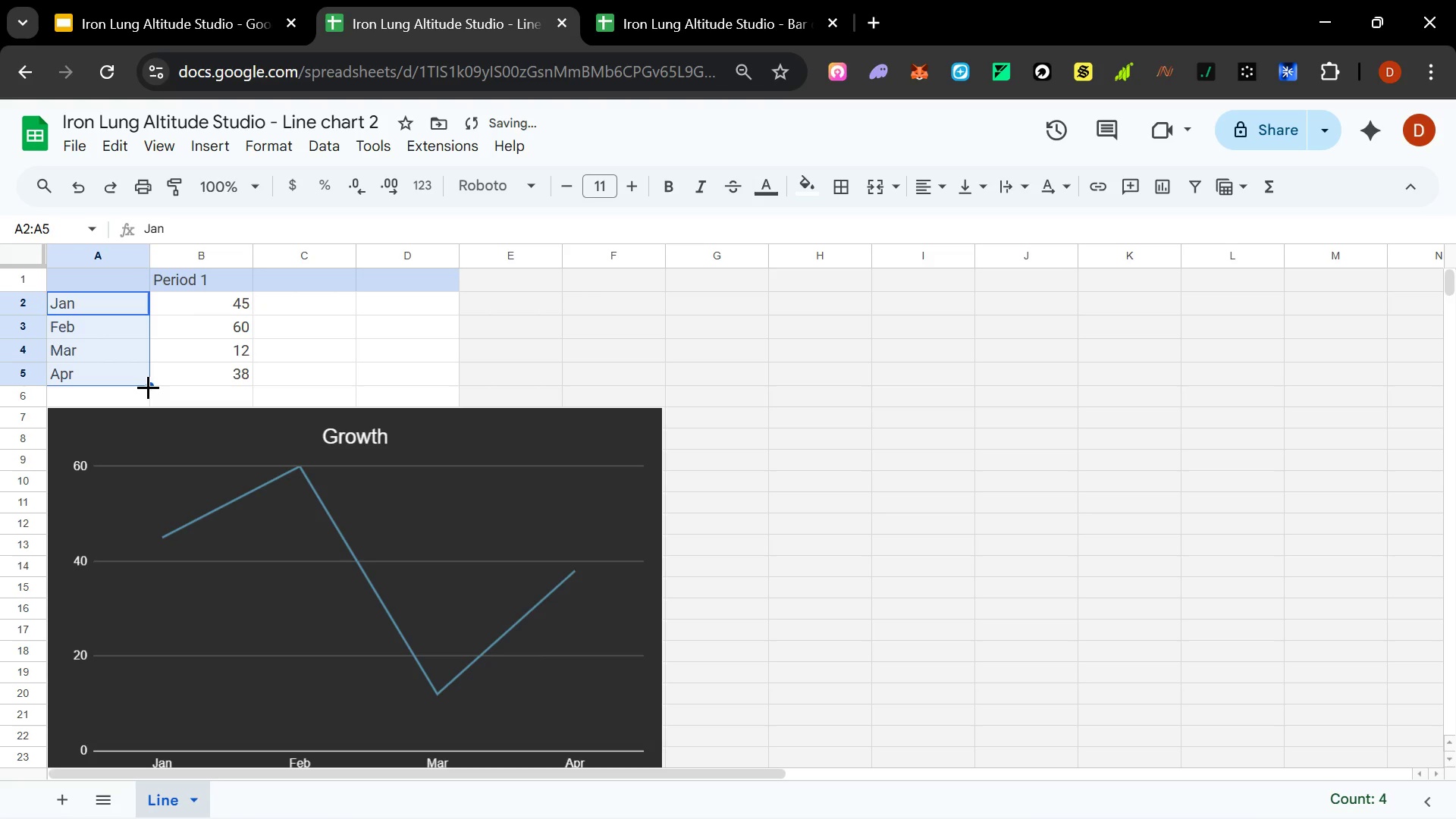 
left_click_drag(start_coordinate=[148, 387], to_coordinate=[147, 418])
 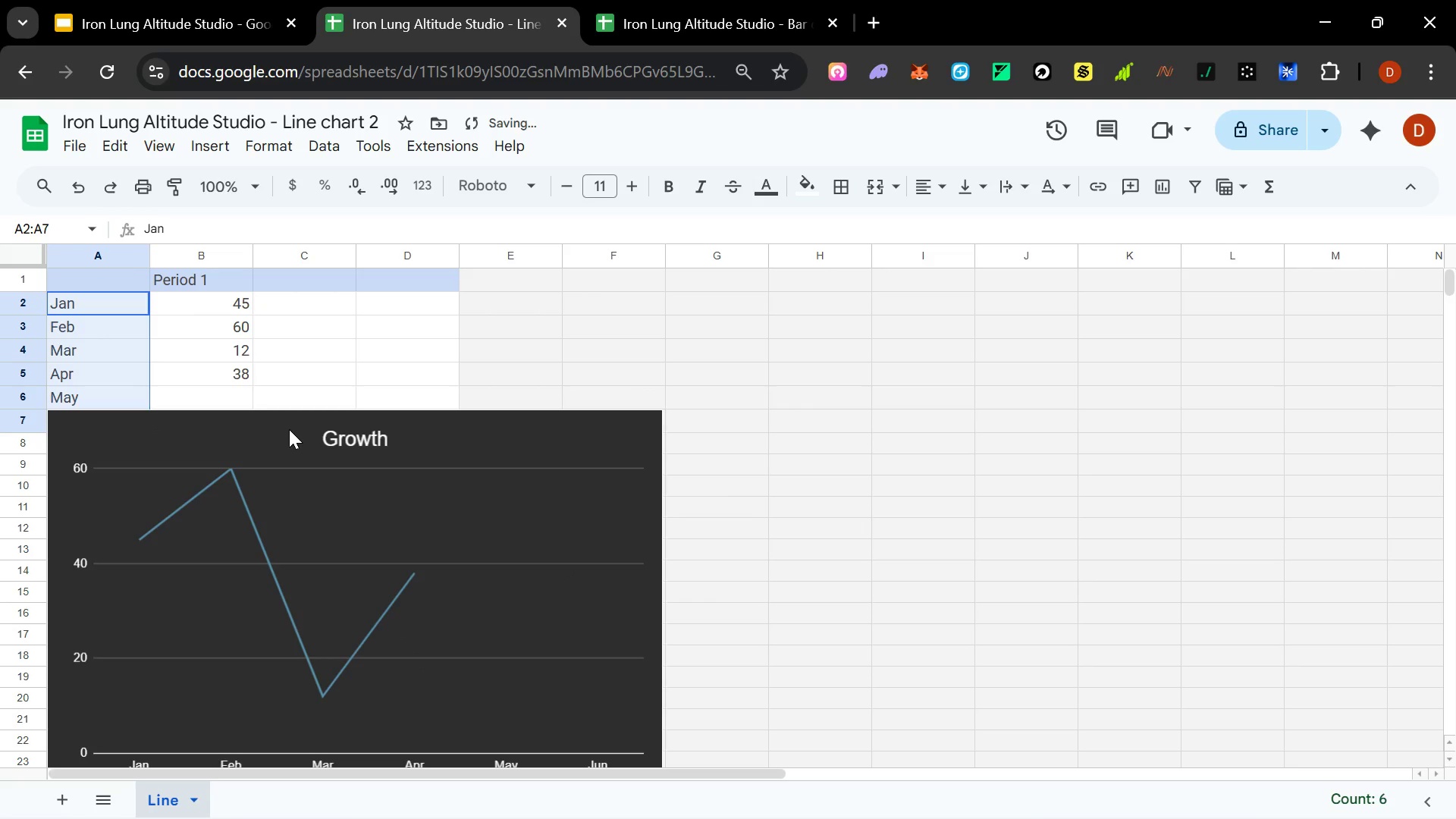 
left_click([289, 429])
 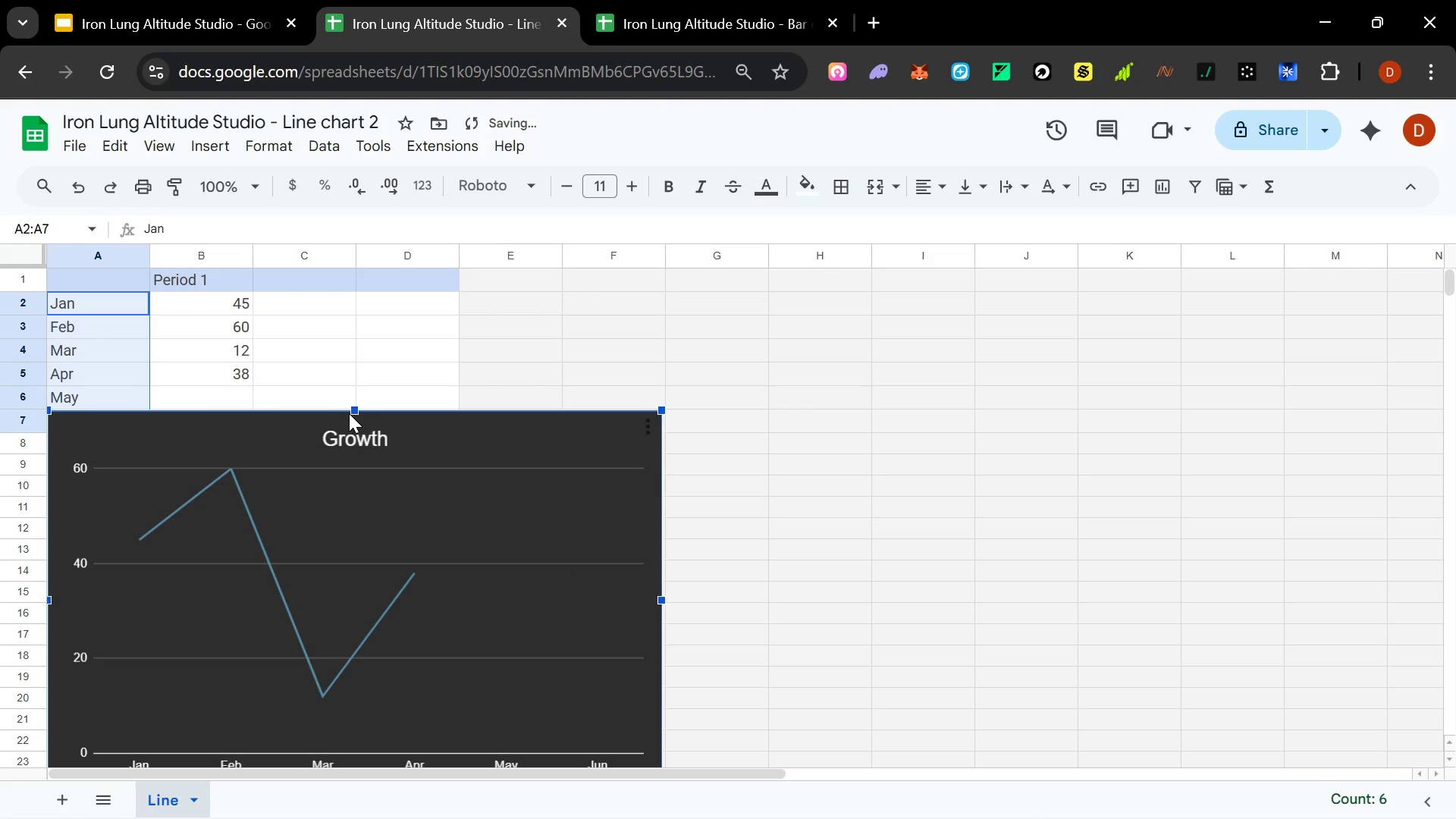 
hold_key(key=ArrowDown, duration=0.36)
 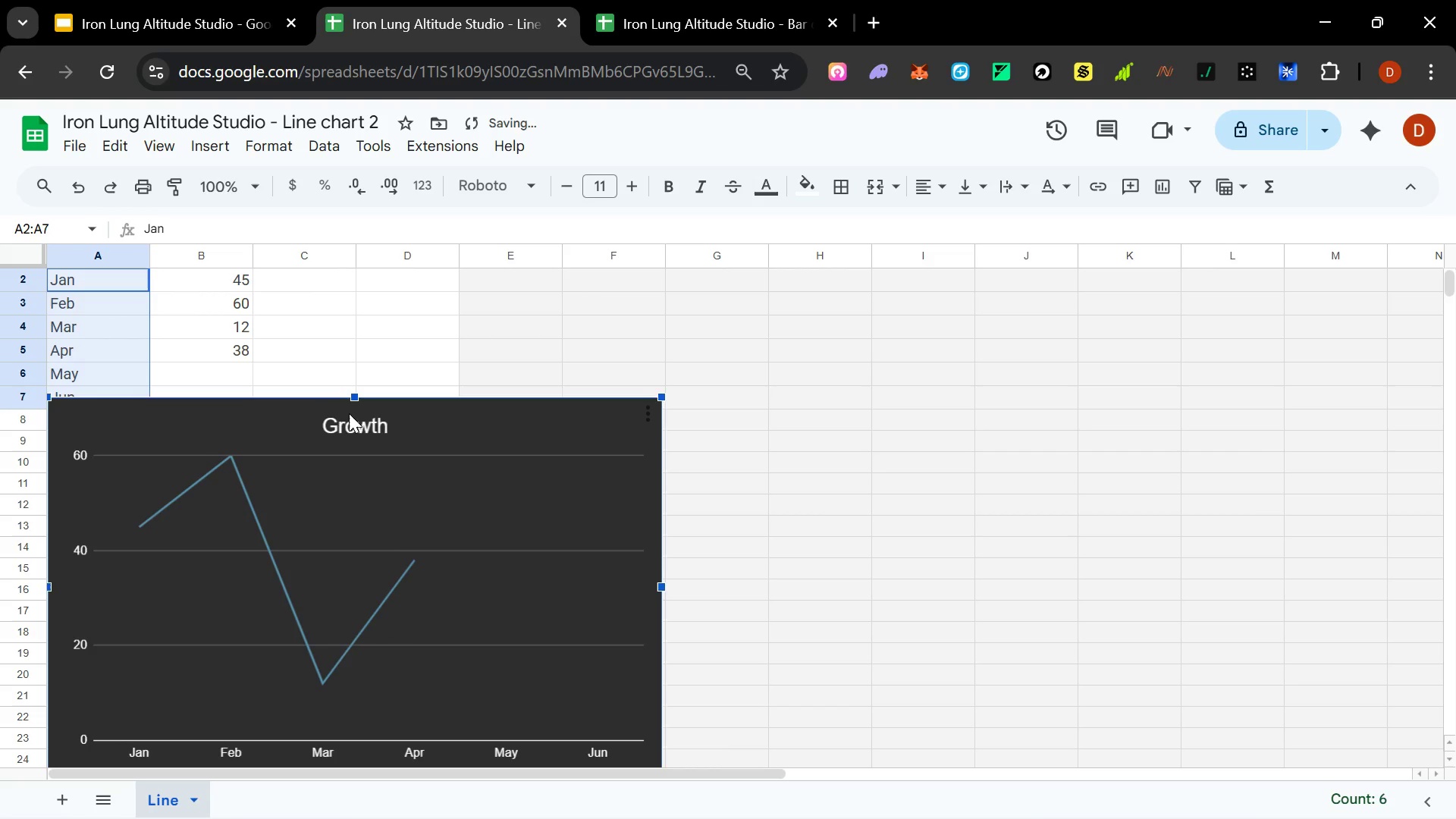 
key(ArrowDown)
 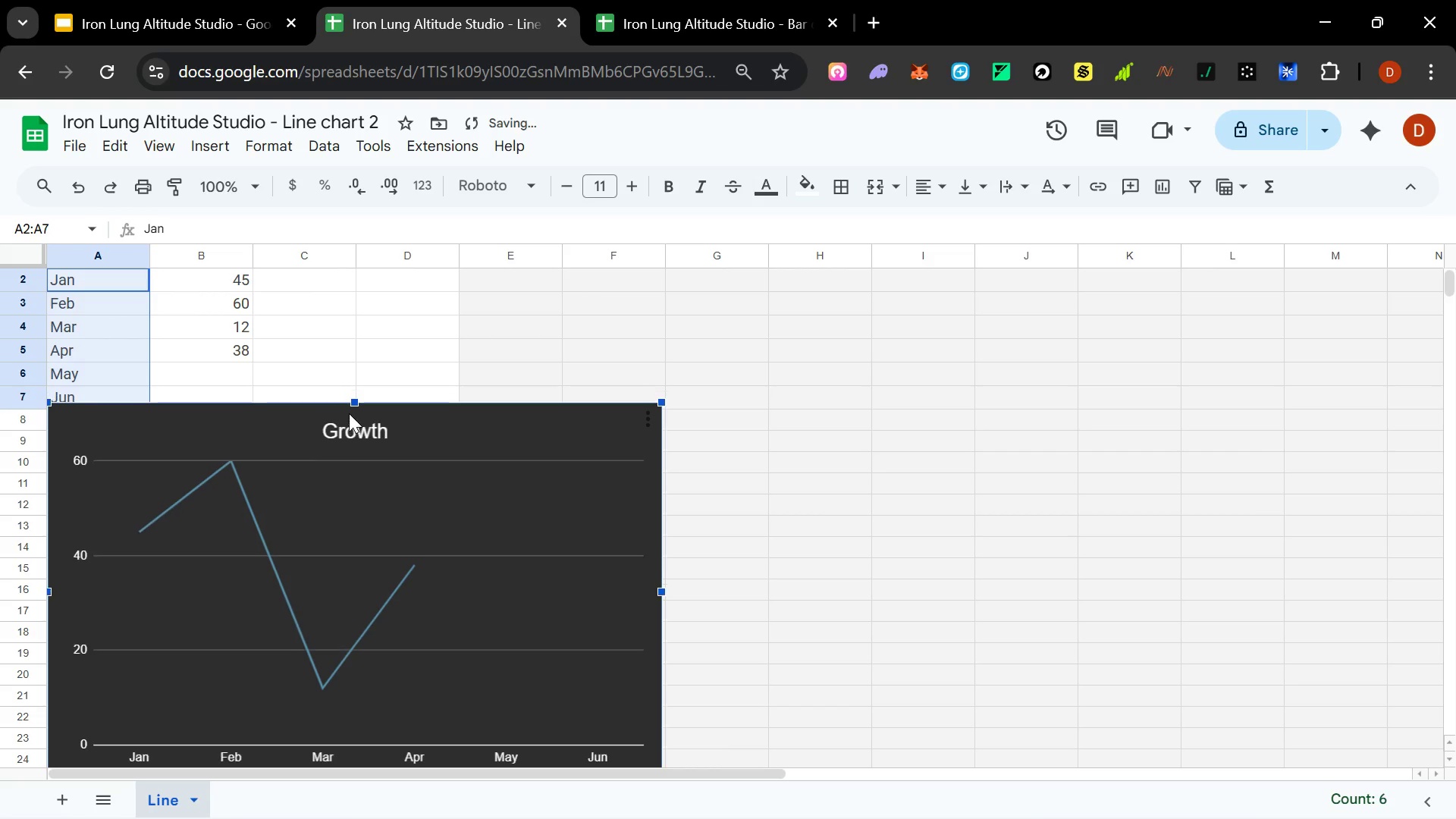 
key(ArrowDown)
 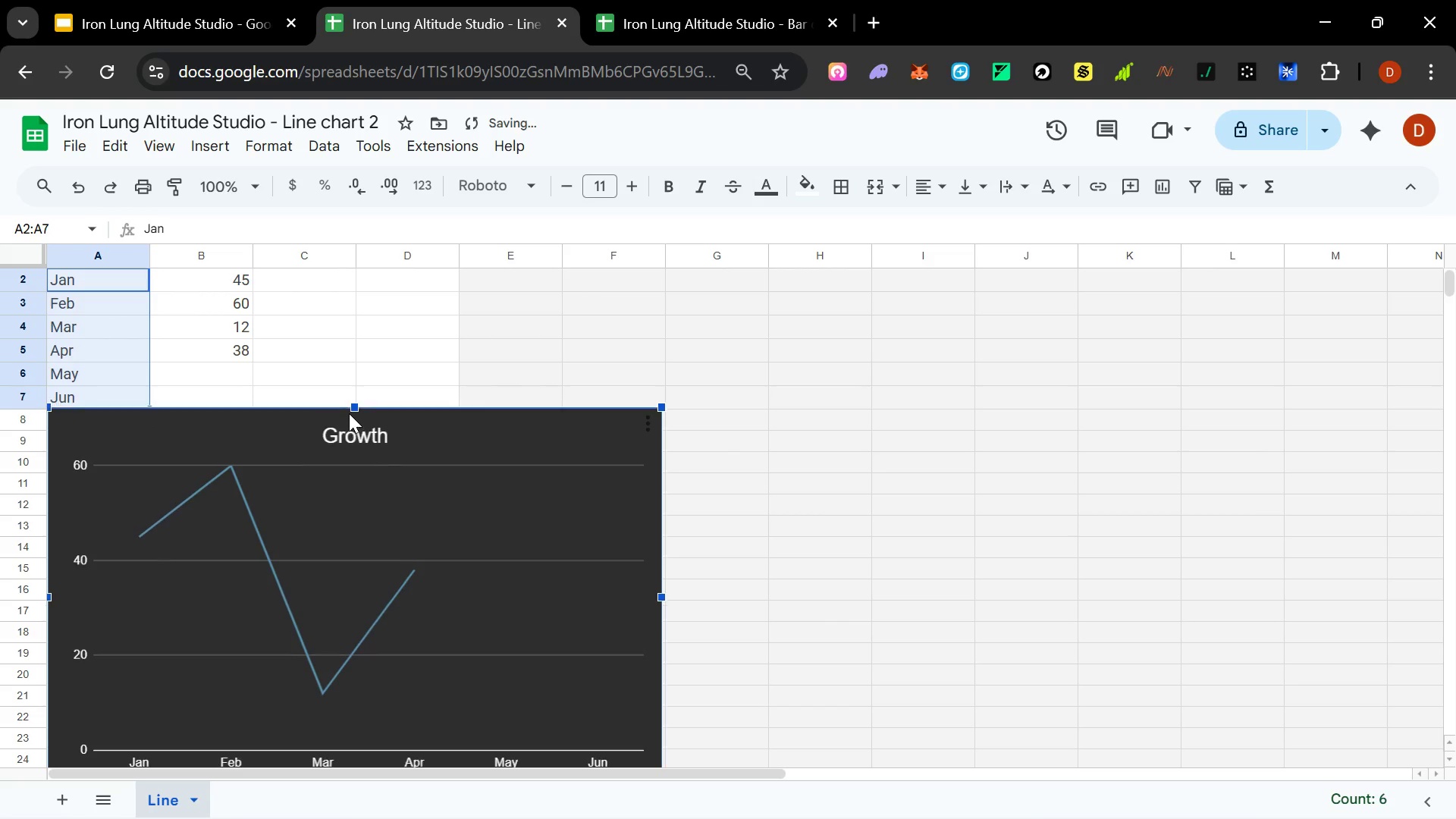 
key(ArrowDown)
 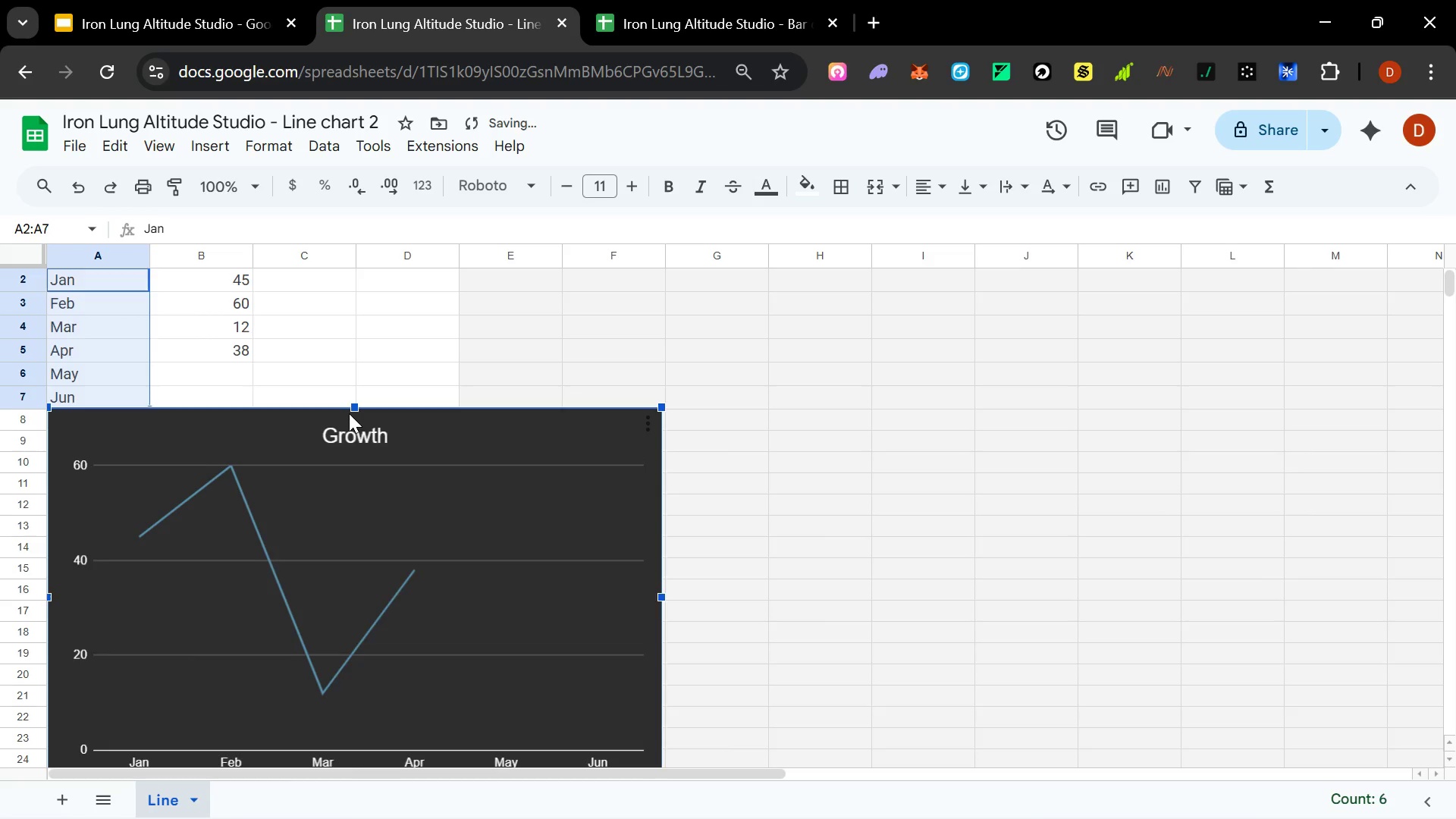 
key(ArrowDown)
 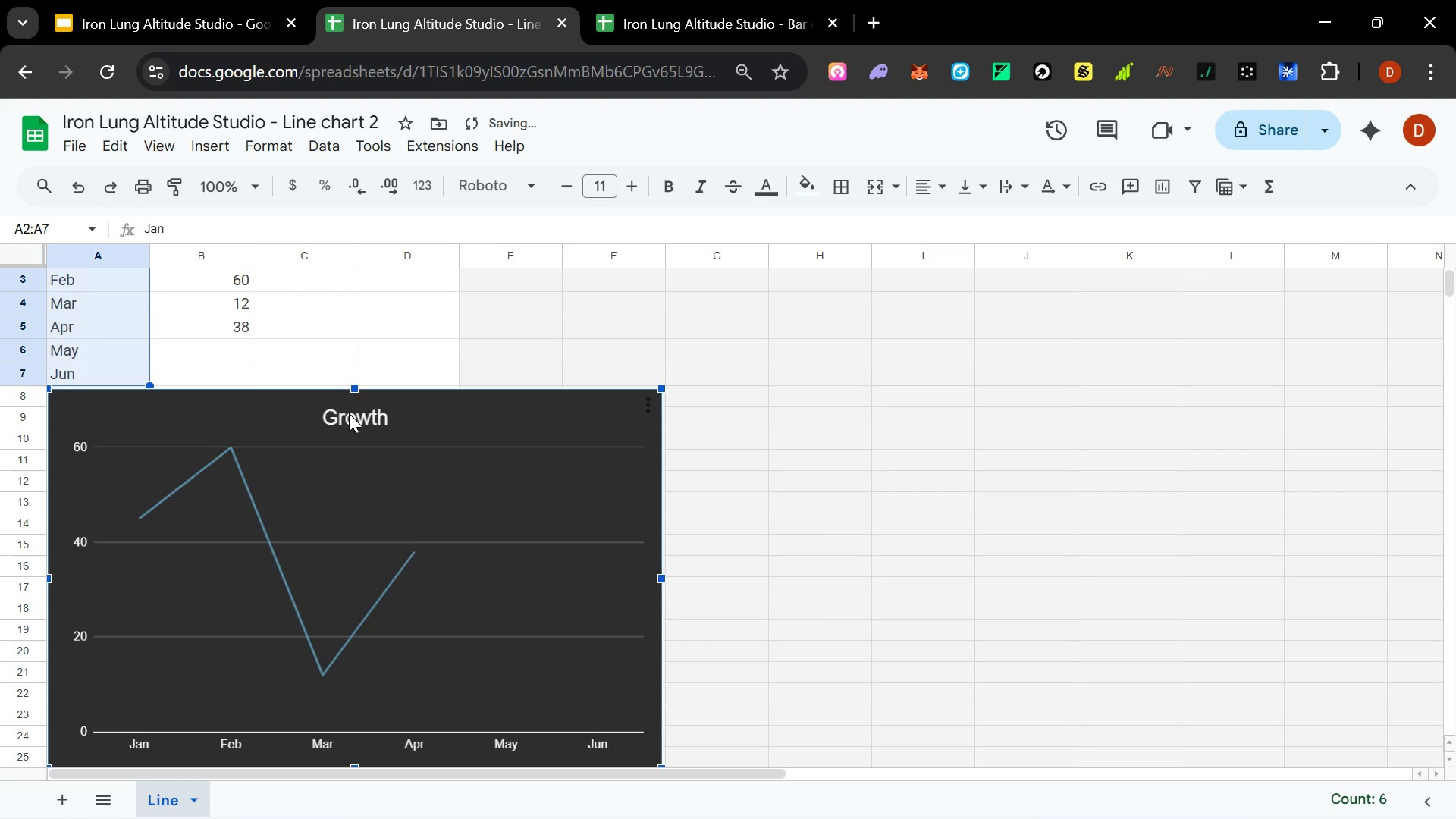 
key(ArrowDown)
 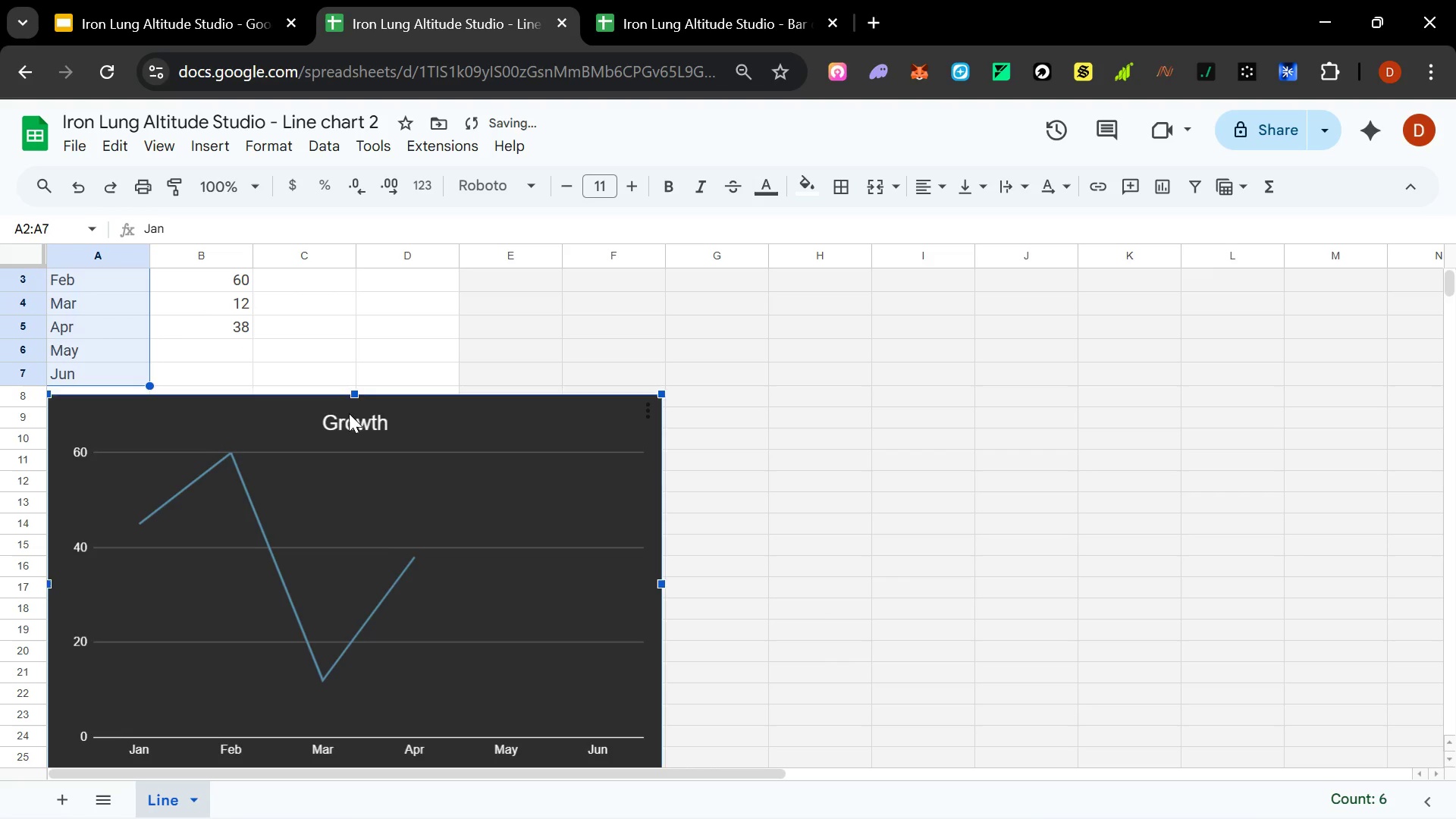 
key(ArrowDown)
 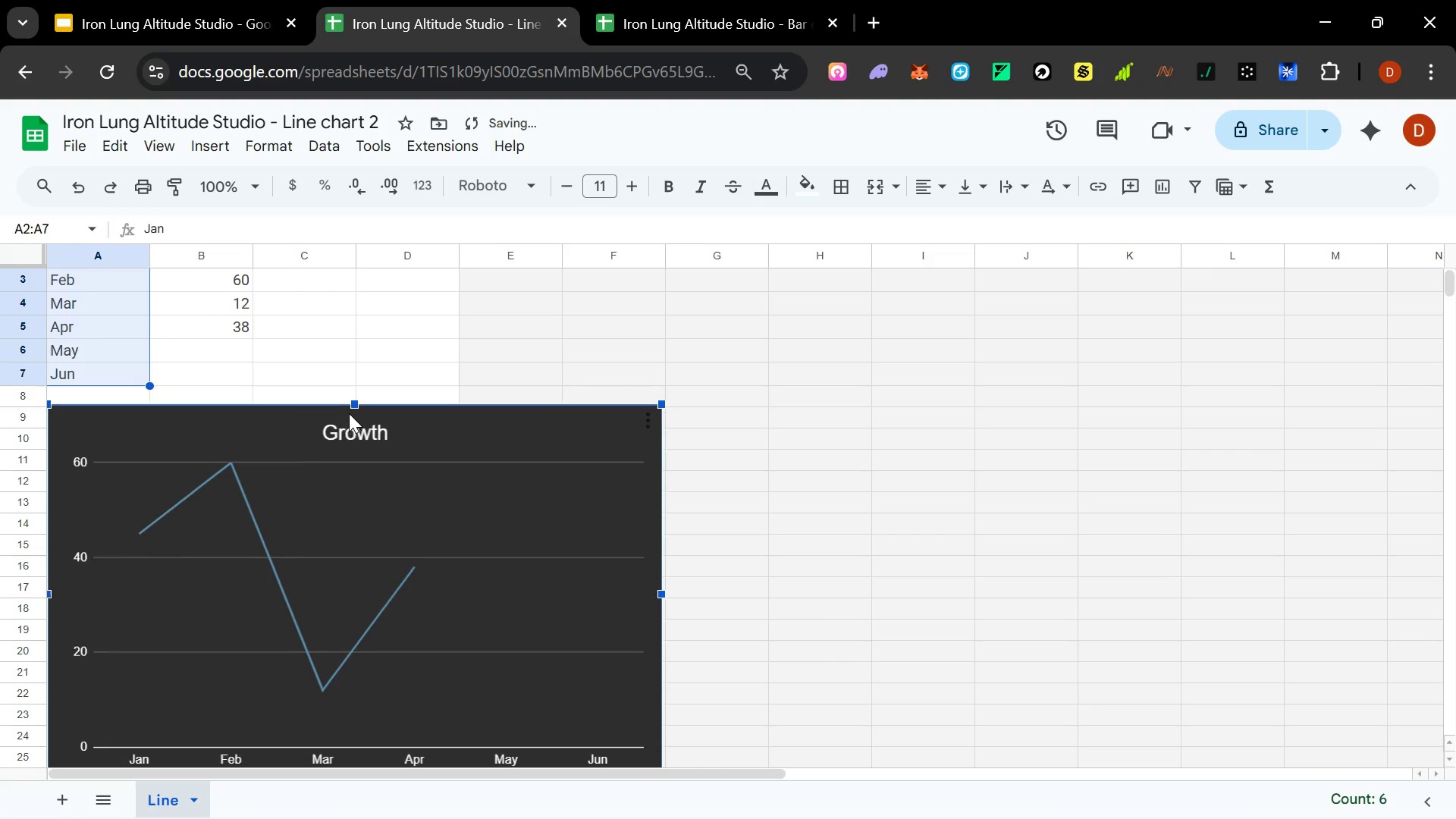 
key(ArrowDown)
 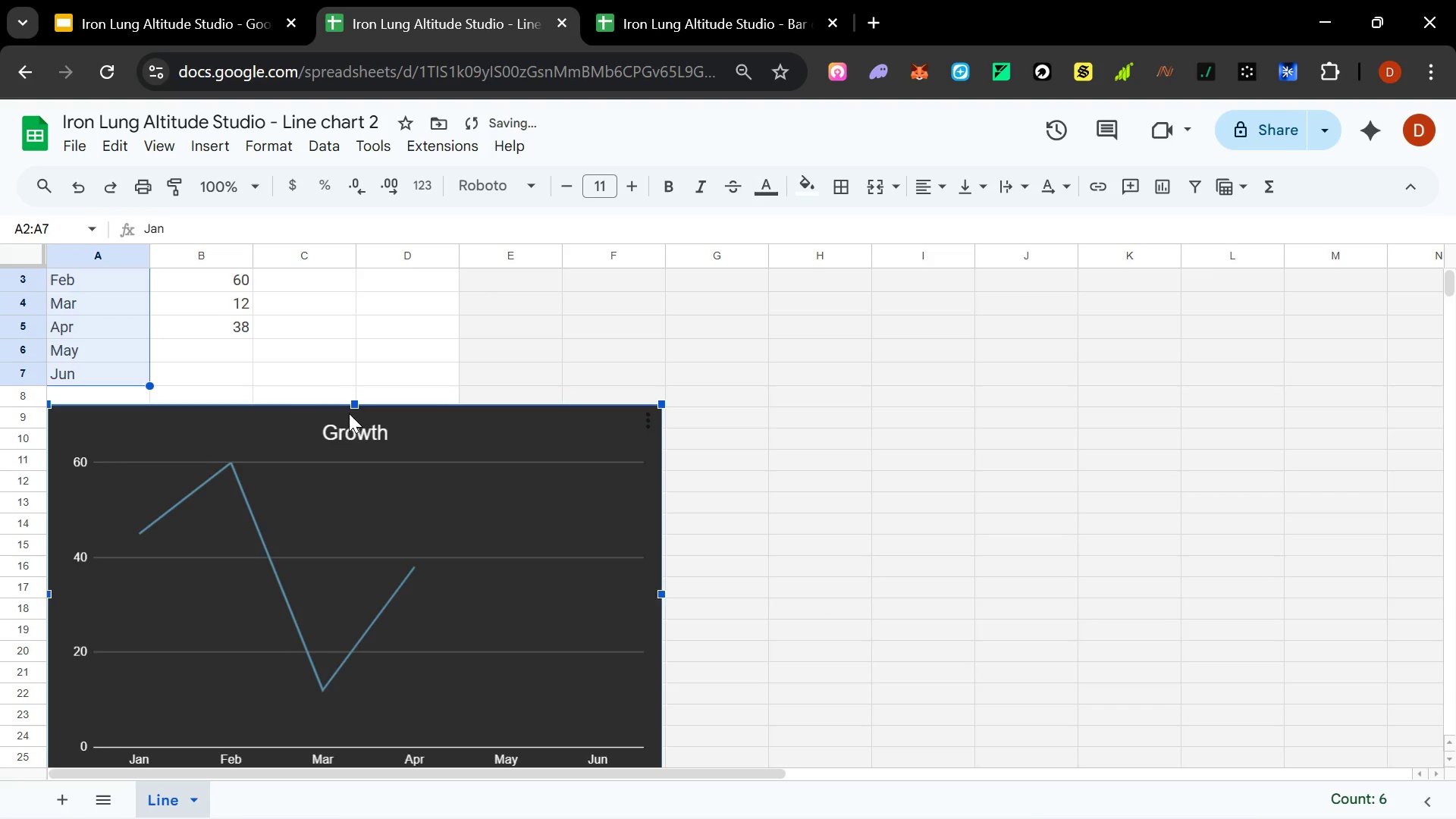 
key(ArrowDown)
 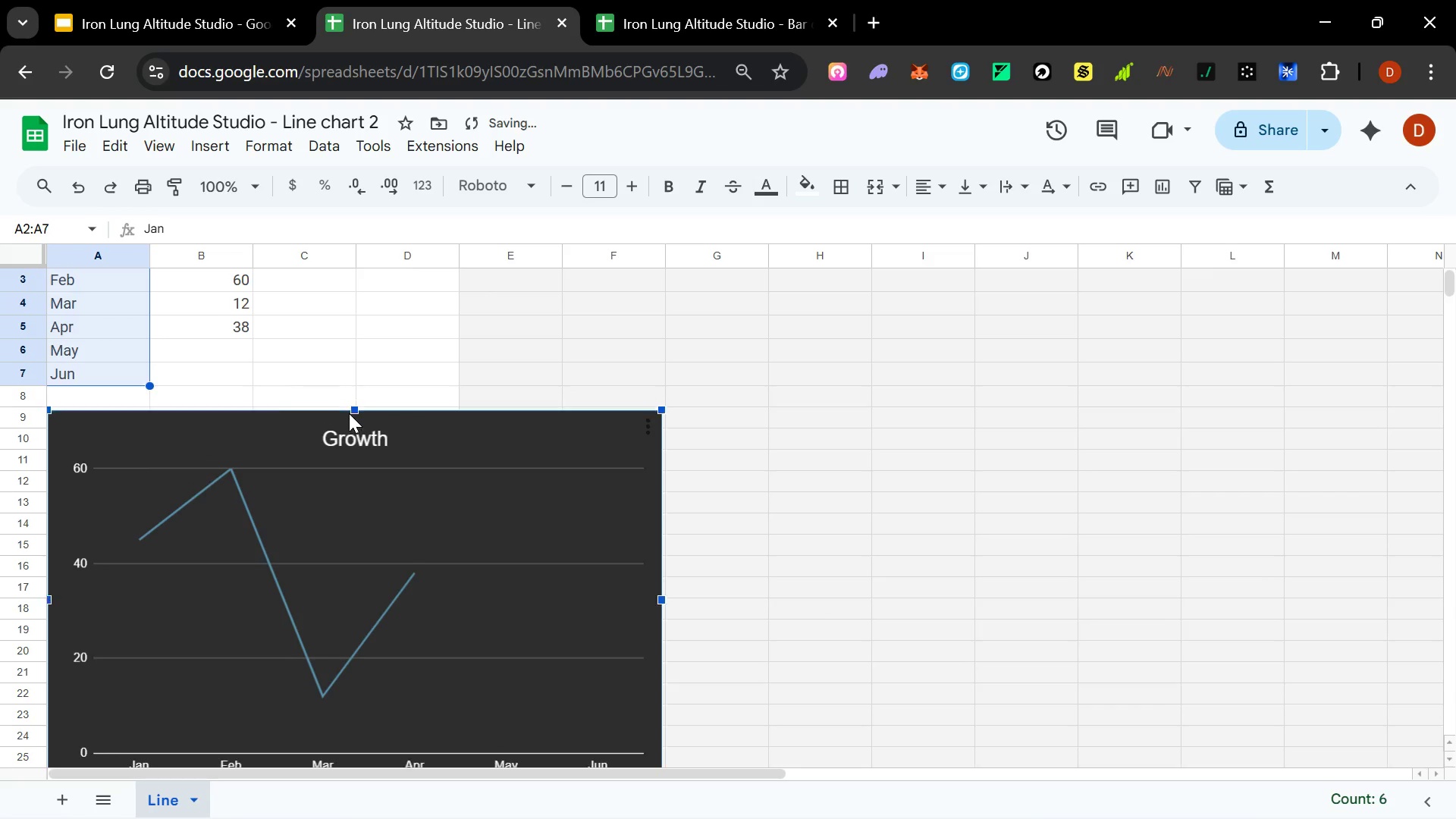 
key(ArrowDown)
 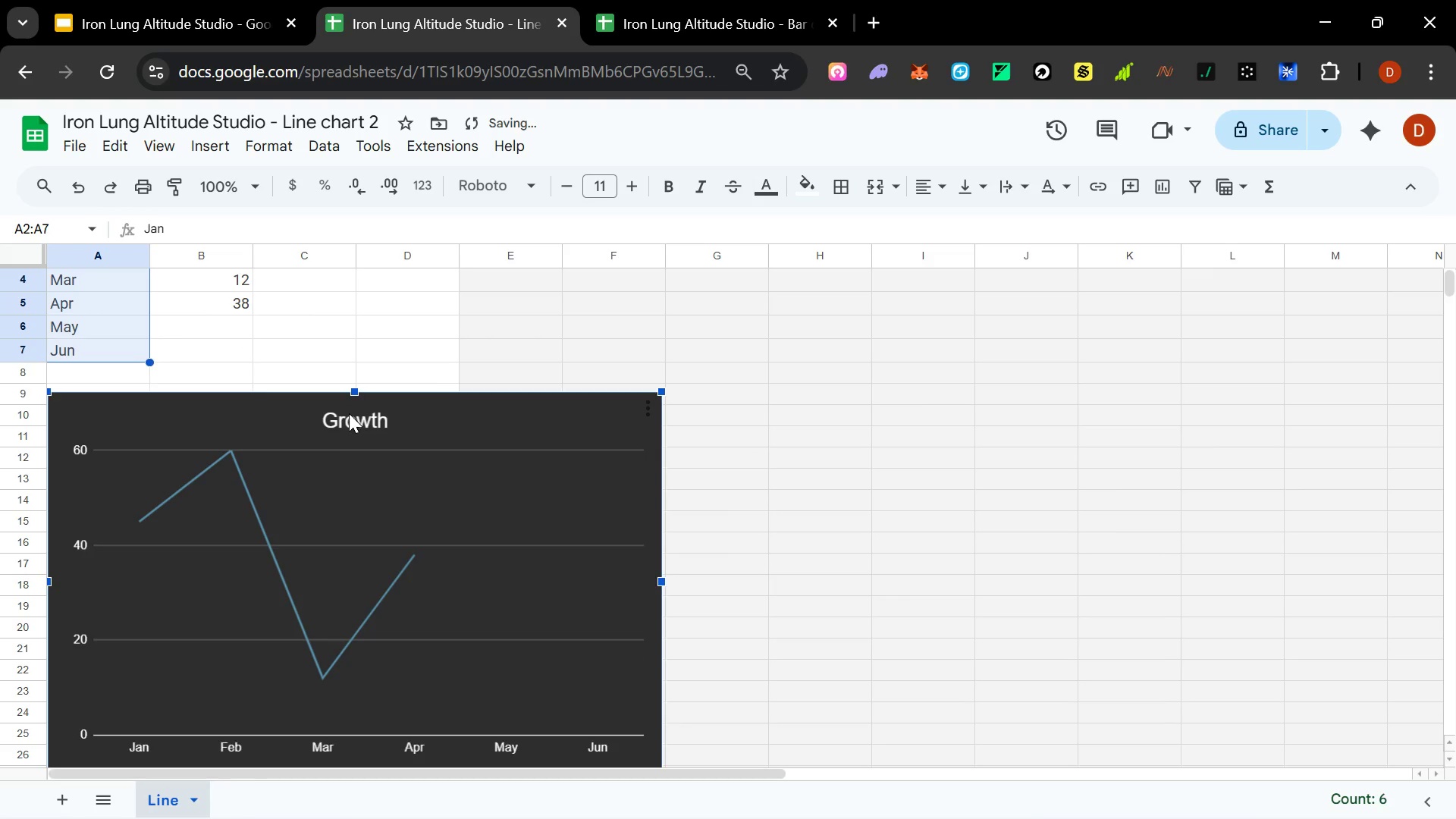 
key(ArrowDown)
 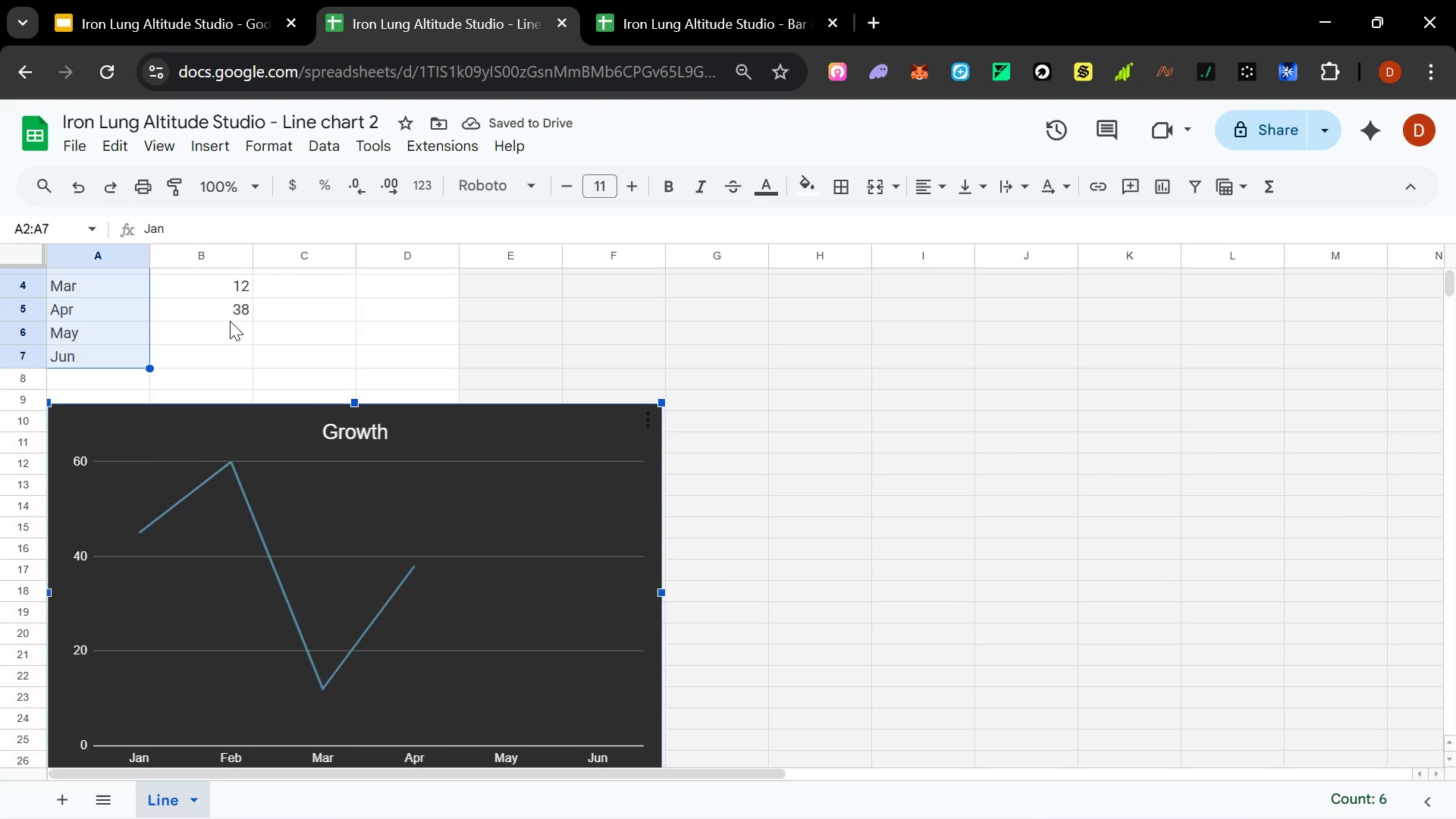 
double_click([226, 321])
 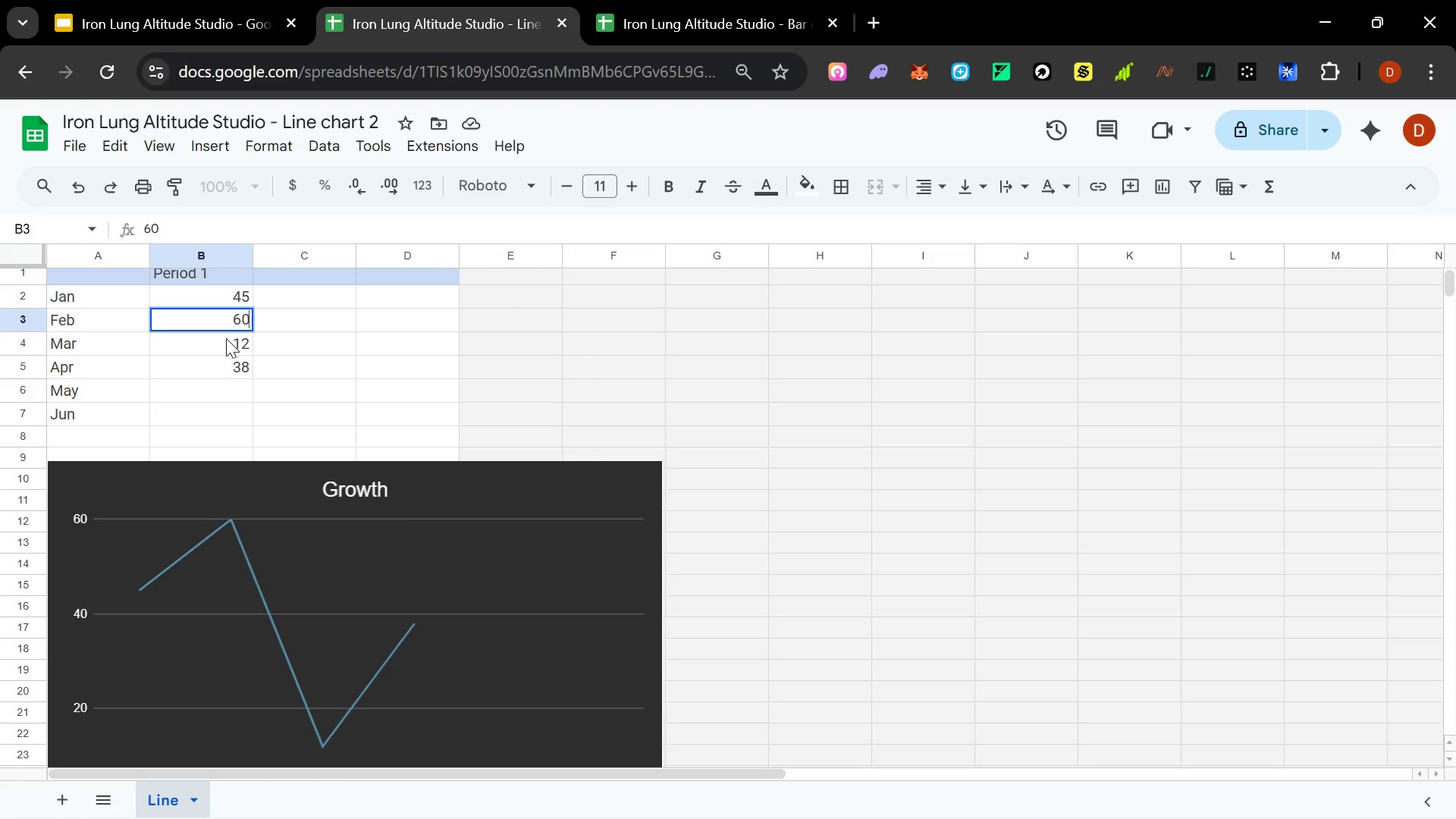 
double_click([224, 339])
 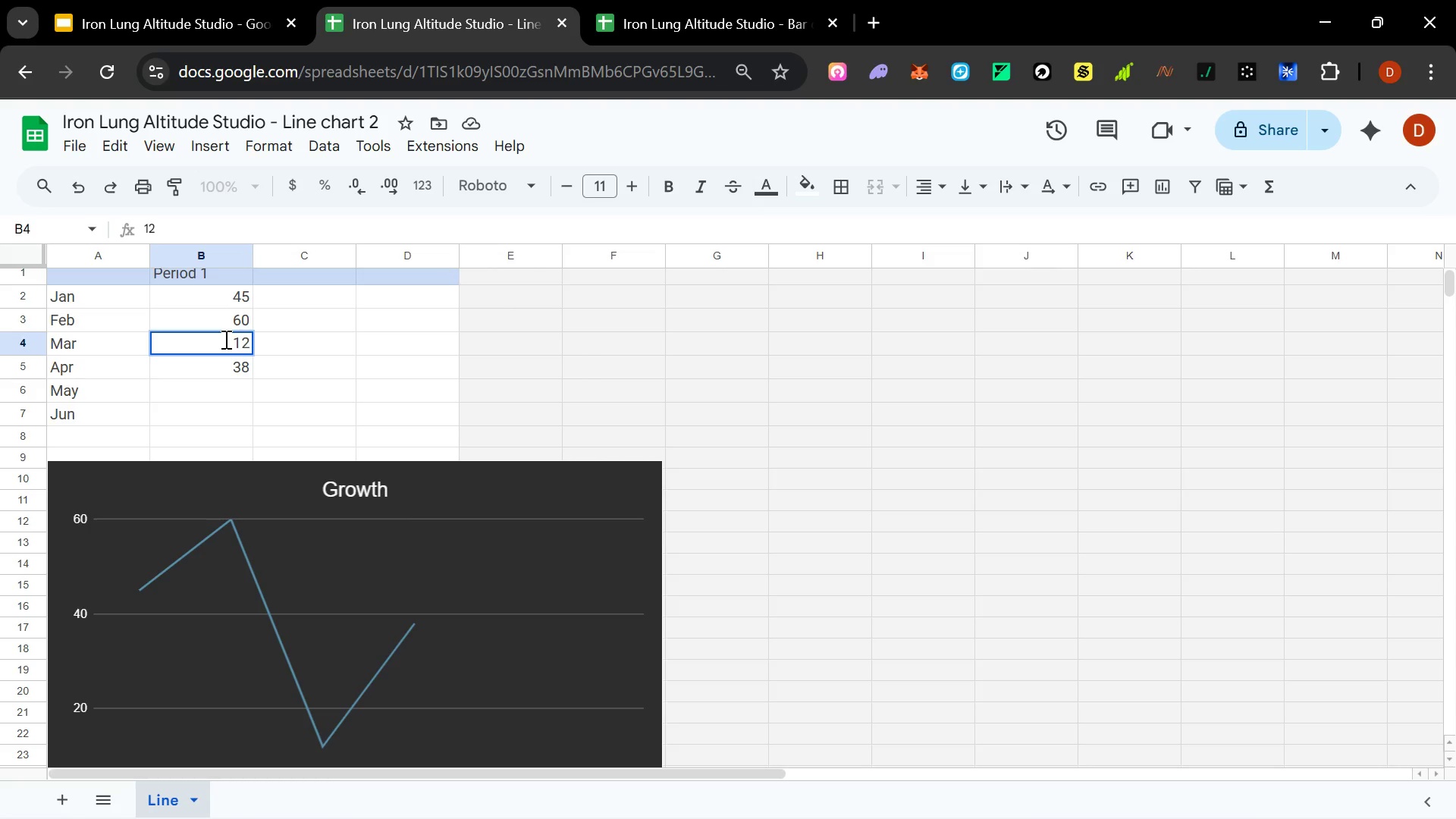 
type([Delete][Delete])
key(Backspace)
key(Backspace)
type(85)
 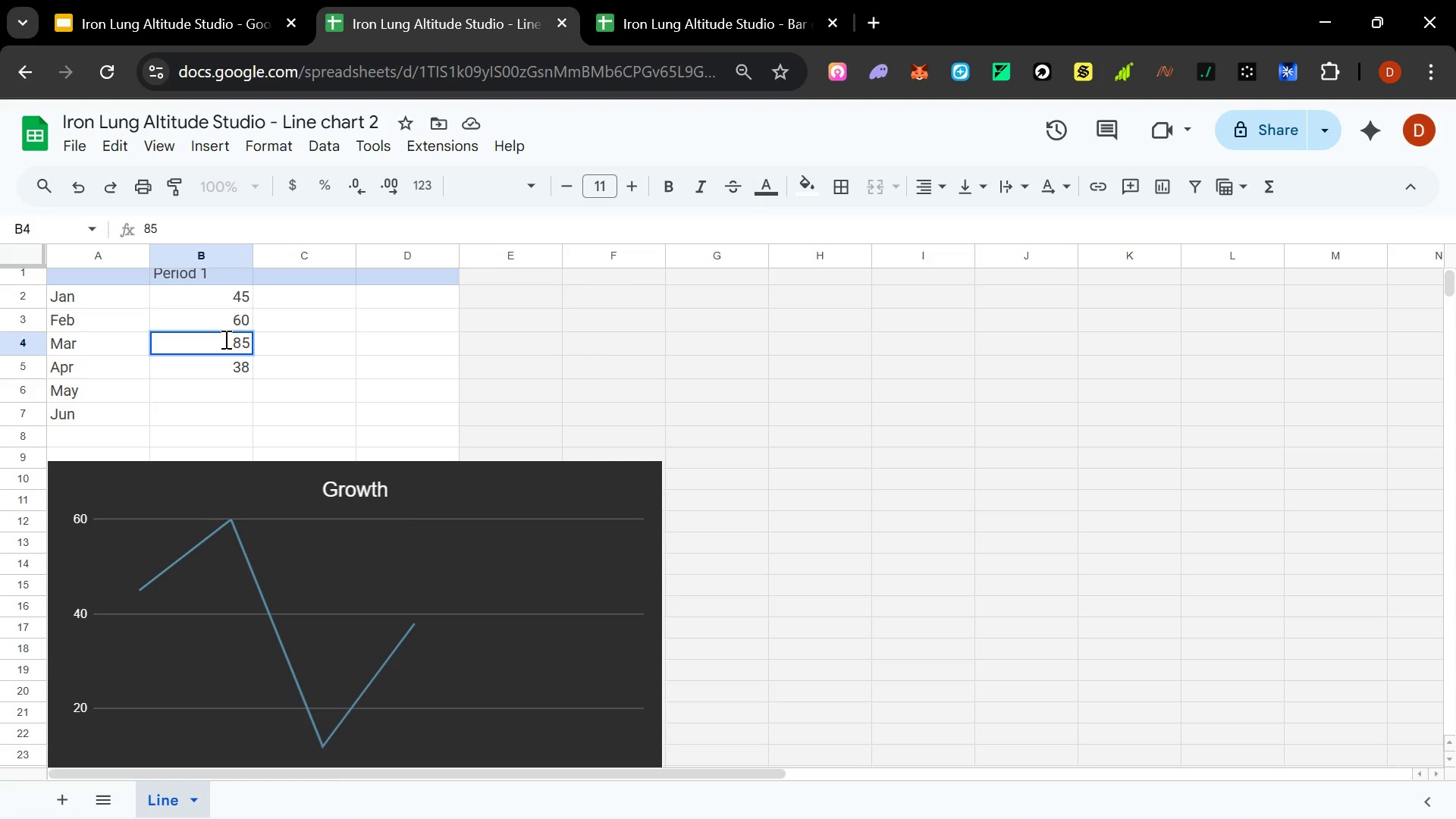 
key(Enter)
 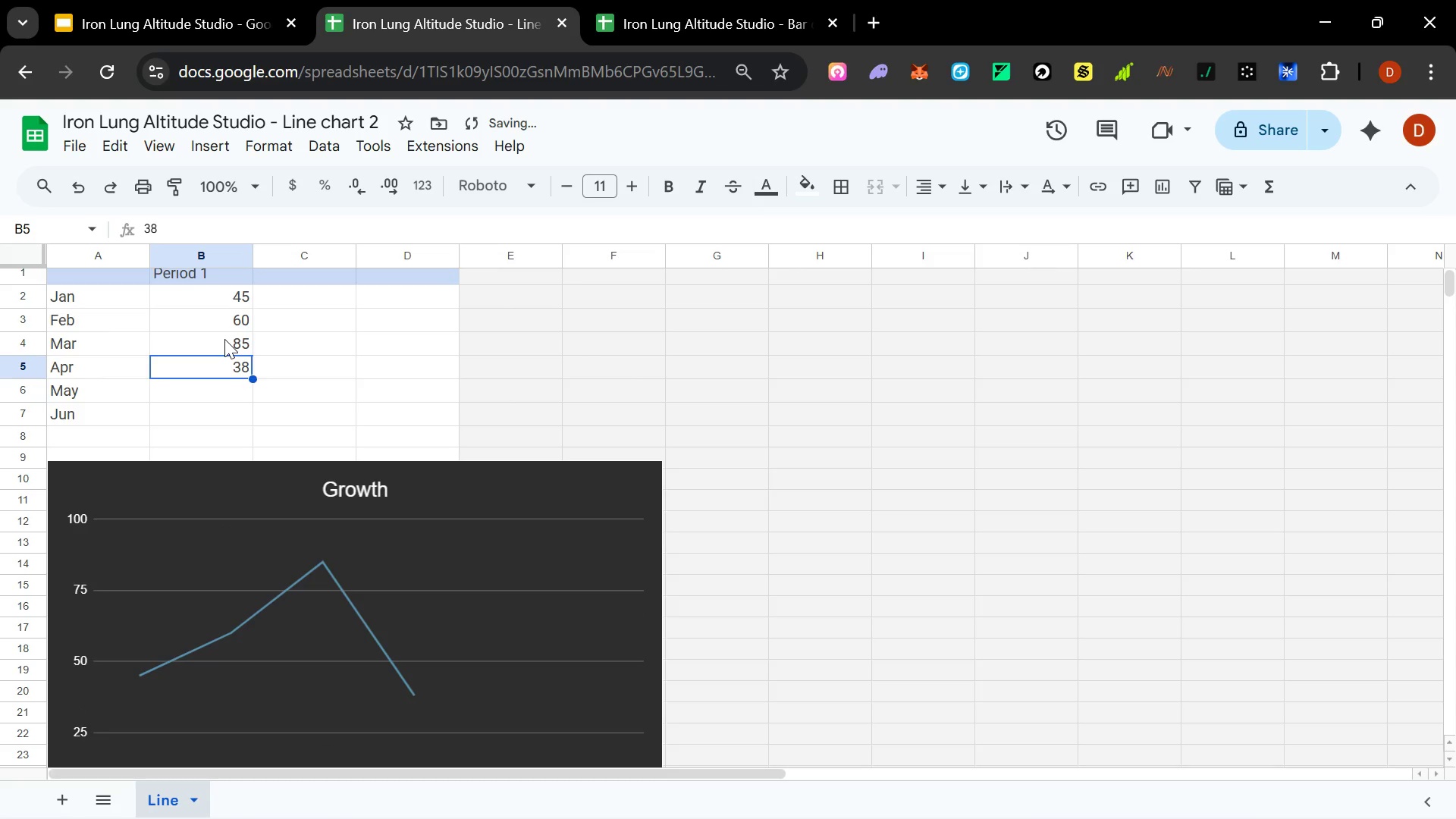 
type(110)
 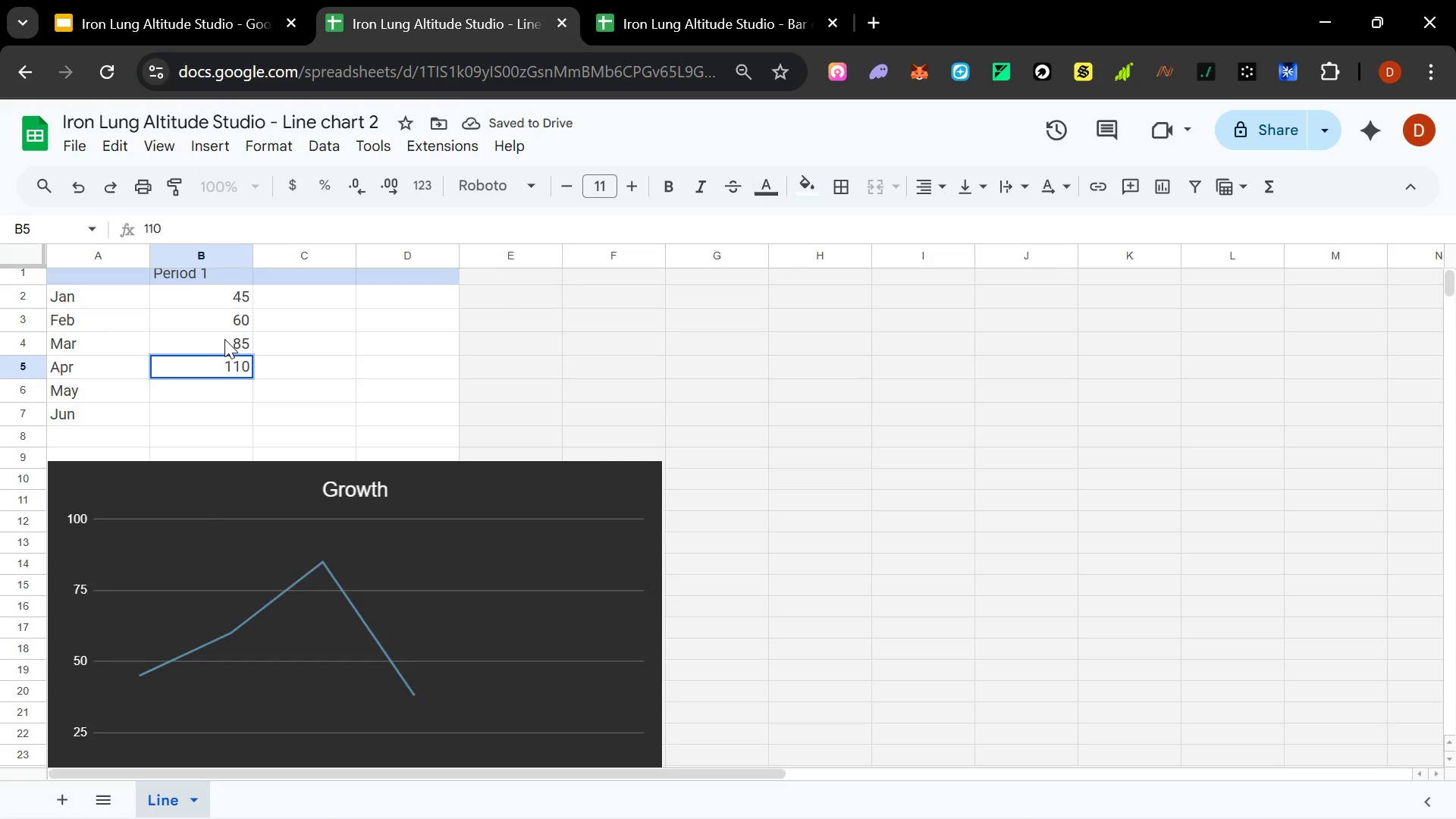 
key(Enter)
 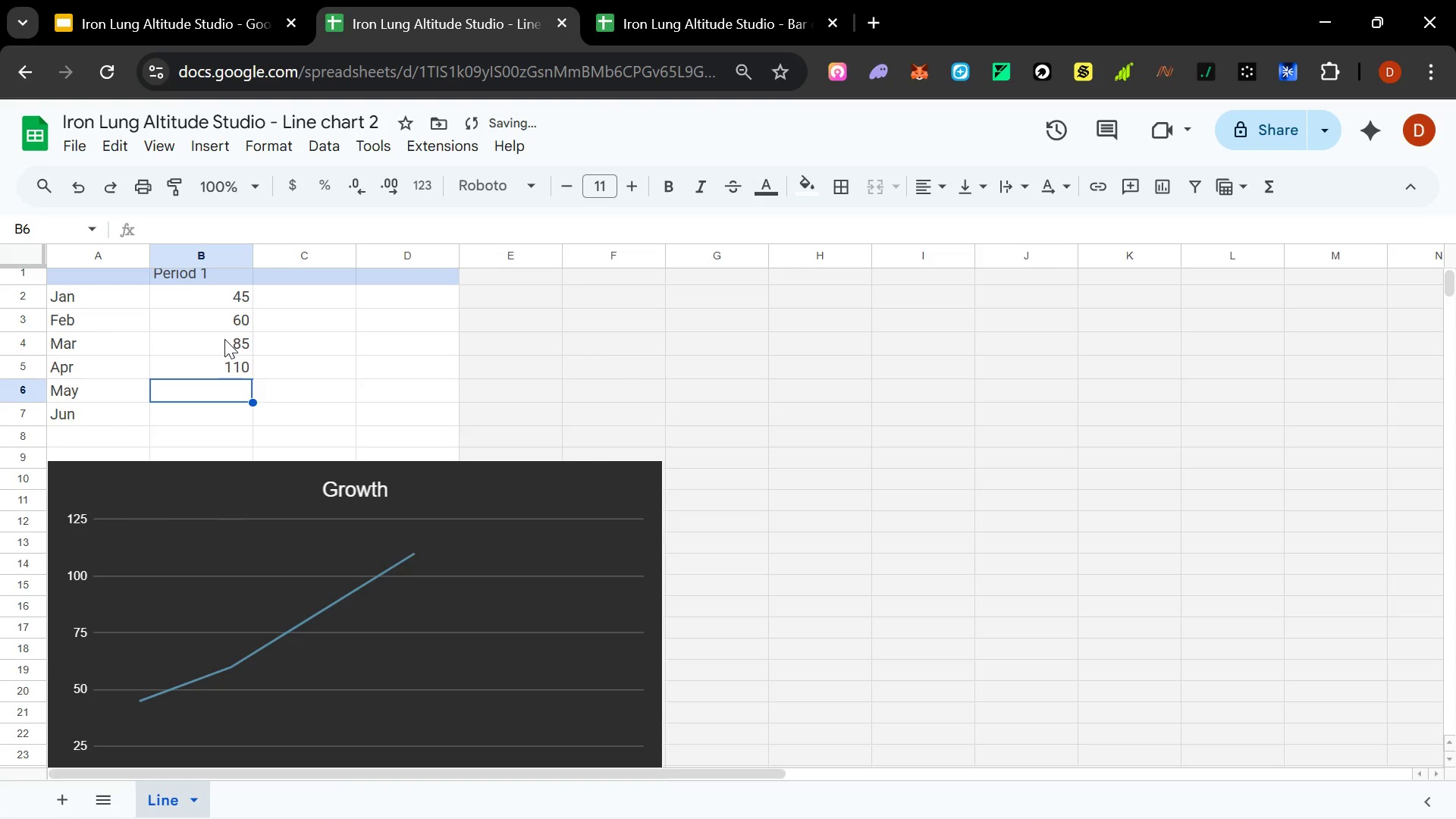 
type(140)
 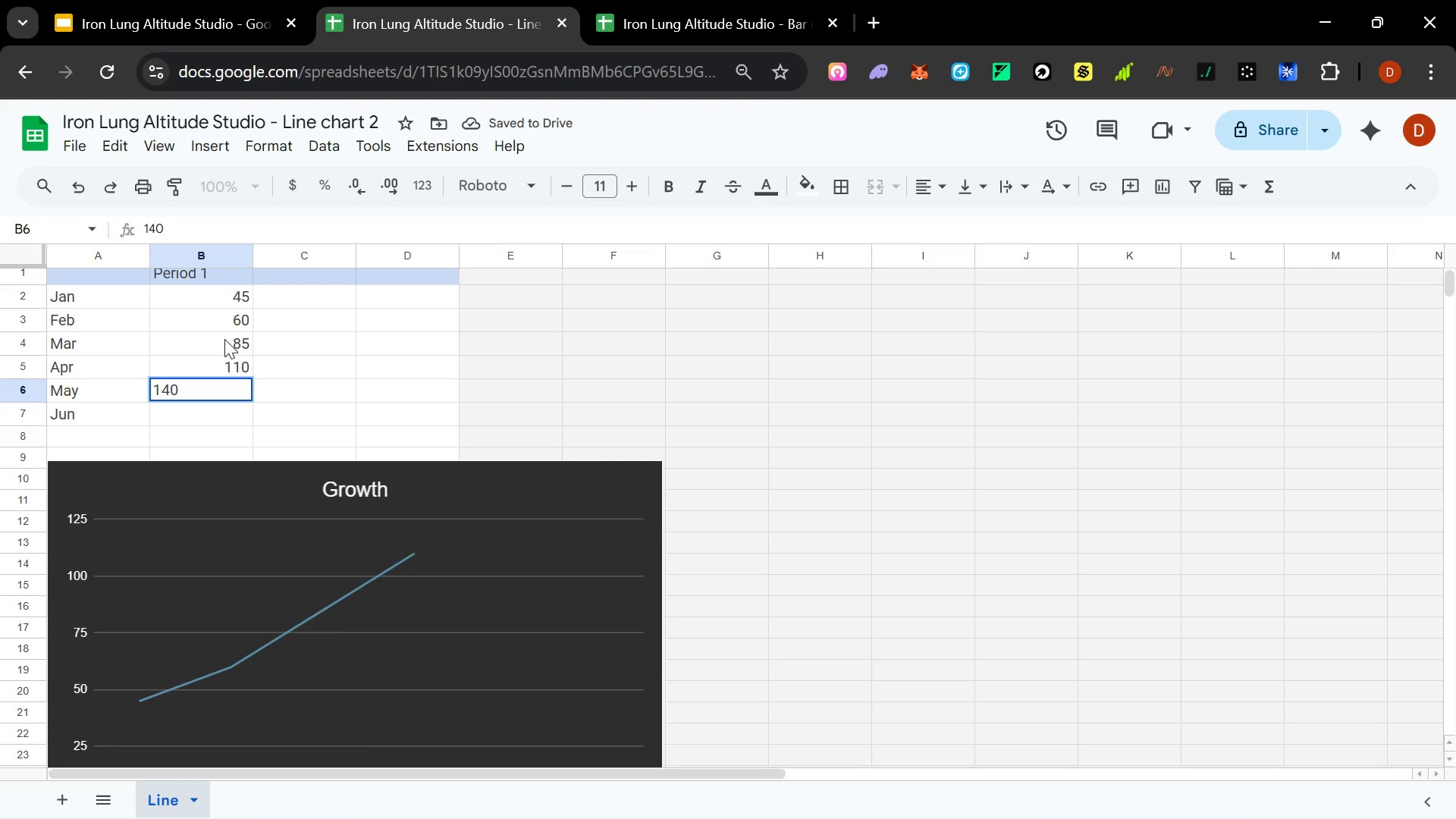 
key(Enter)
 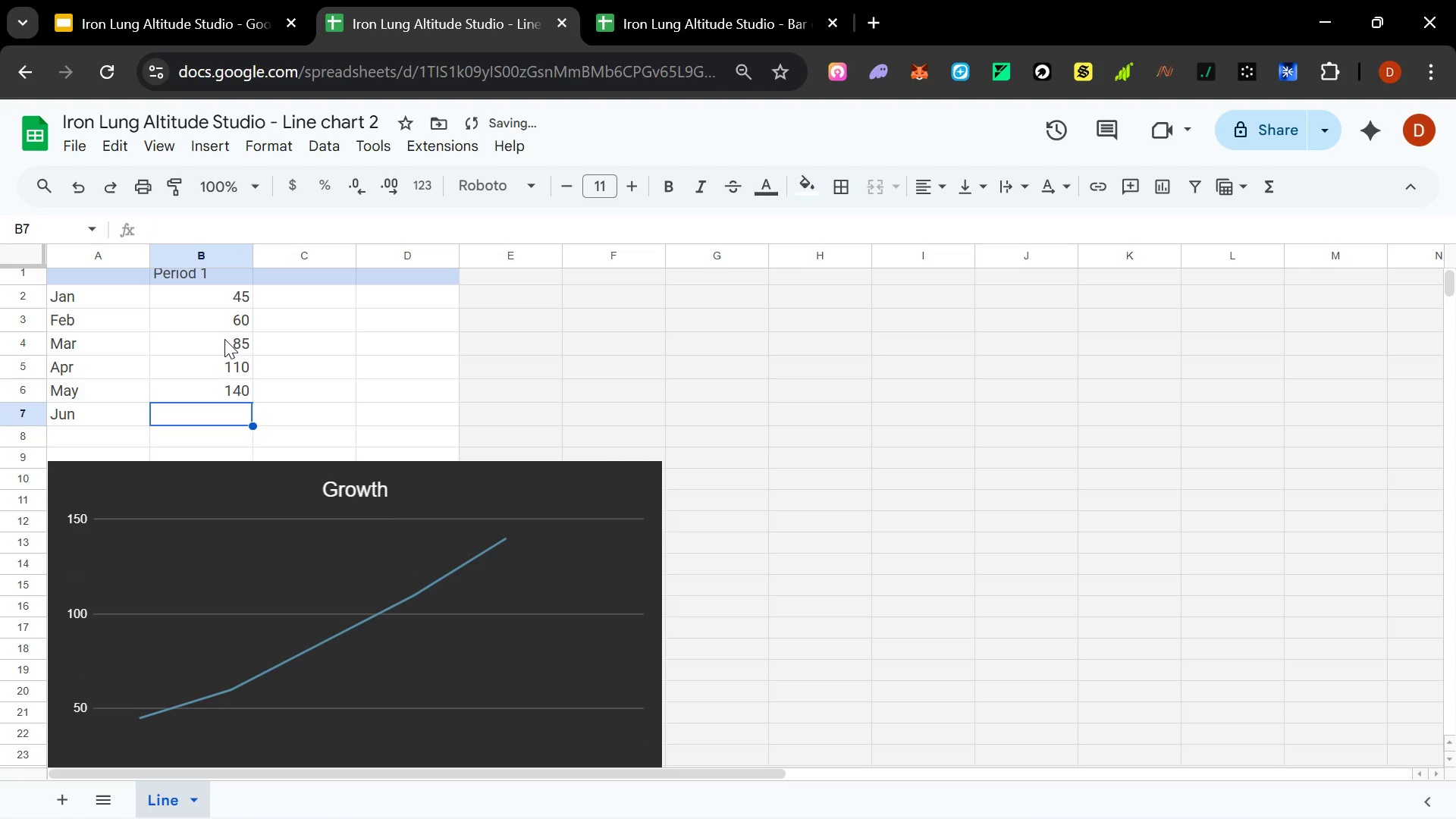 
type(180)
 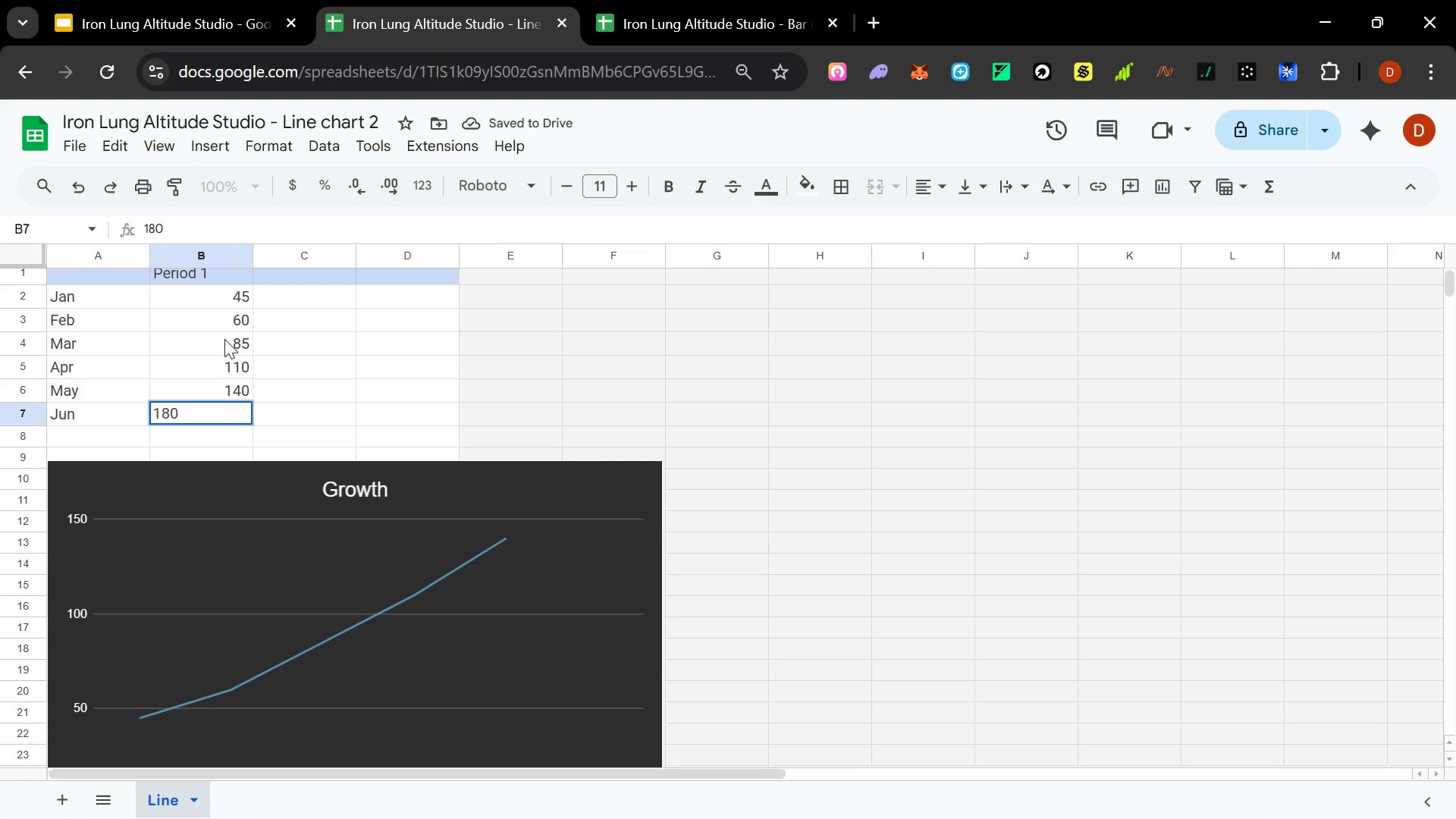 
key(Enter)
 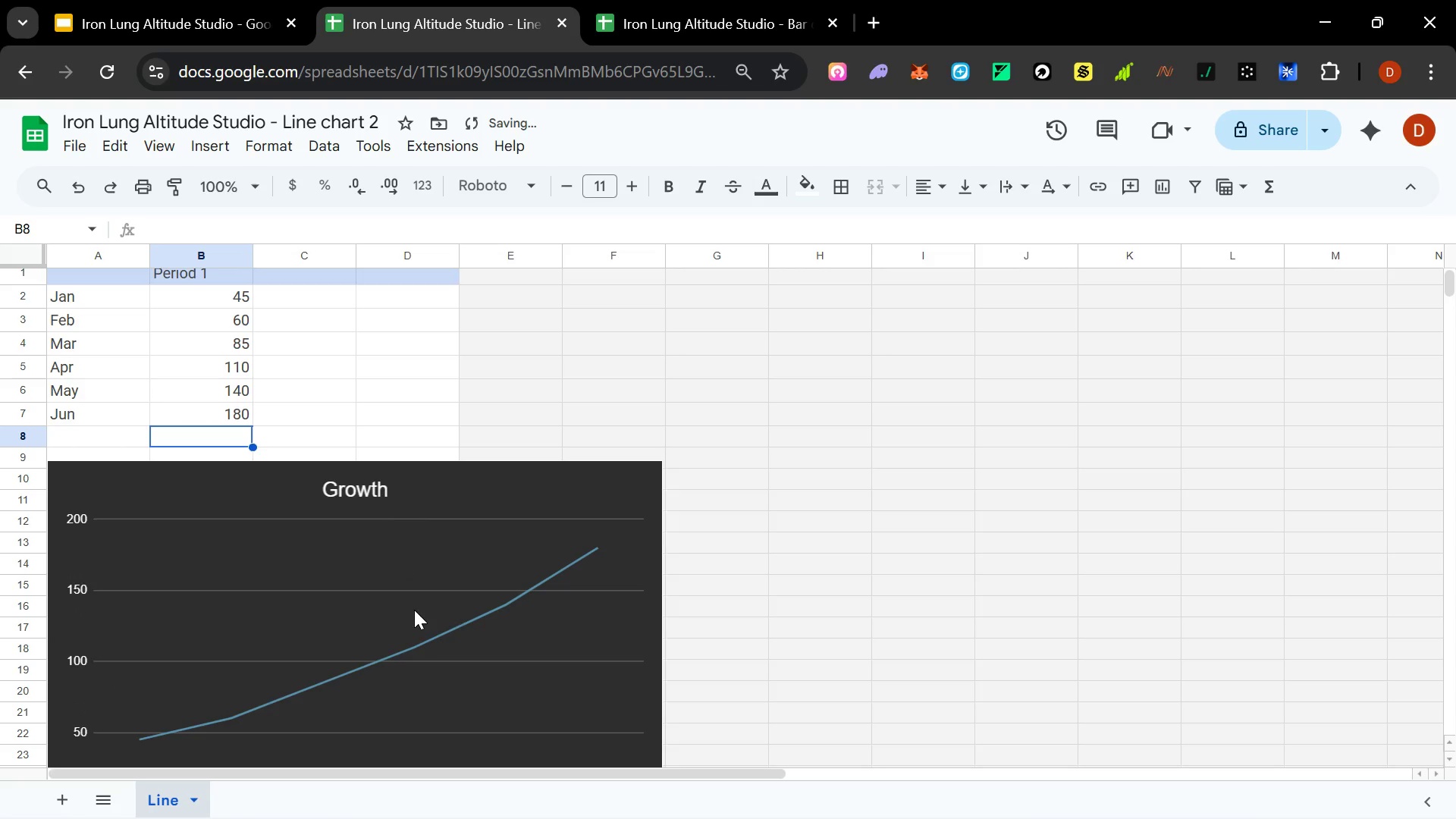 
double_click([441, 510])
 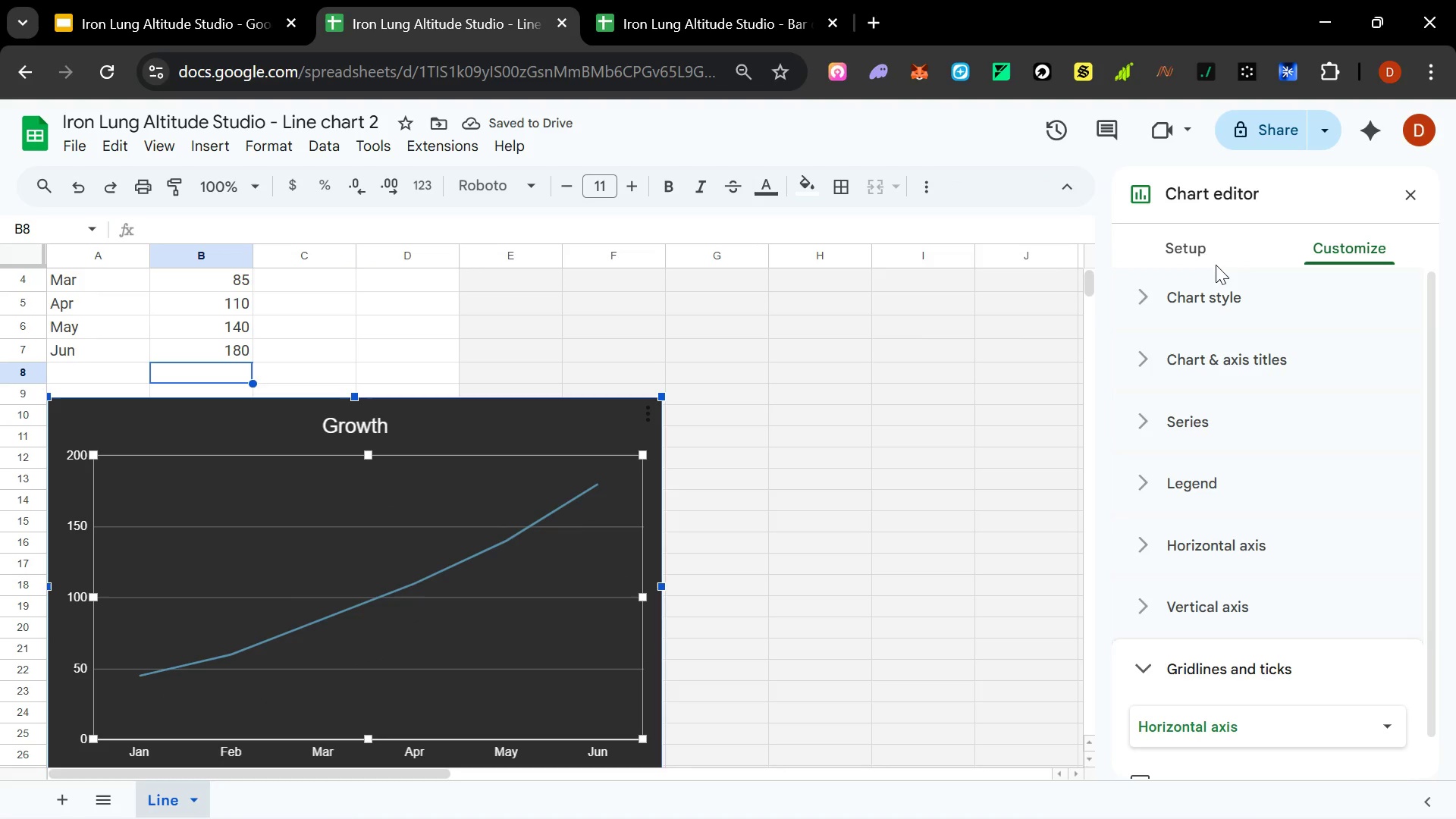 
double_click([1181, 258])
 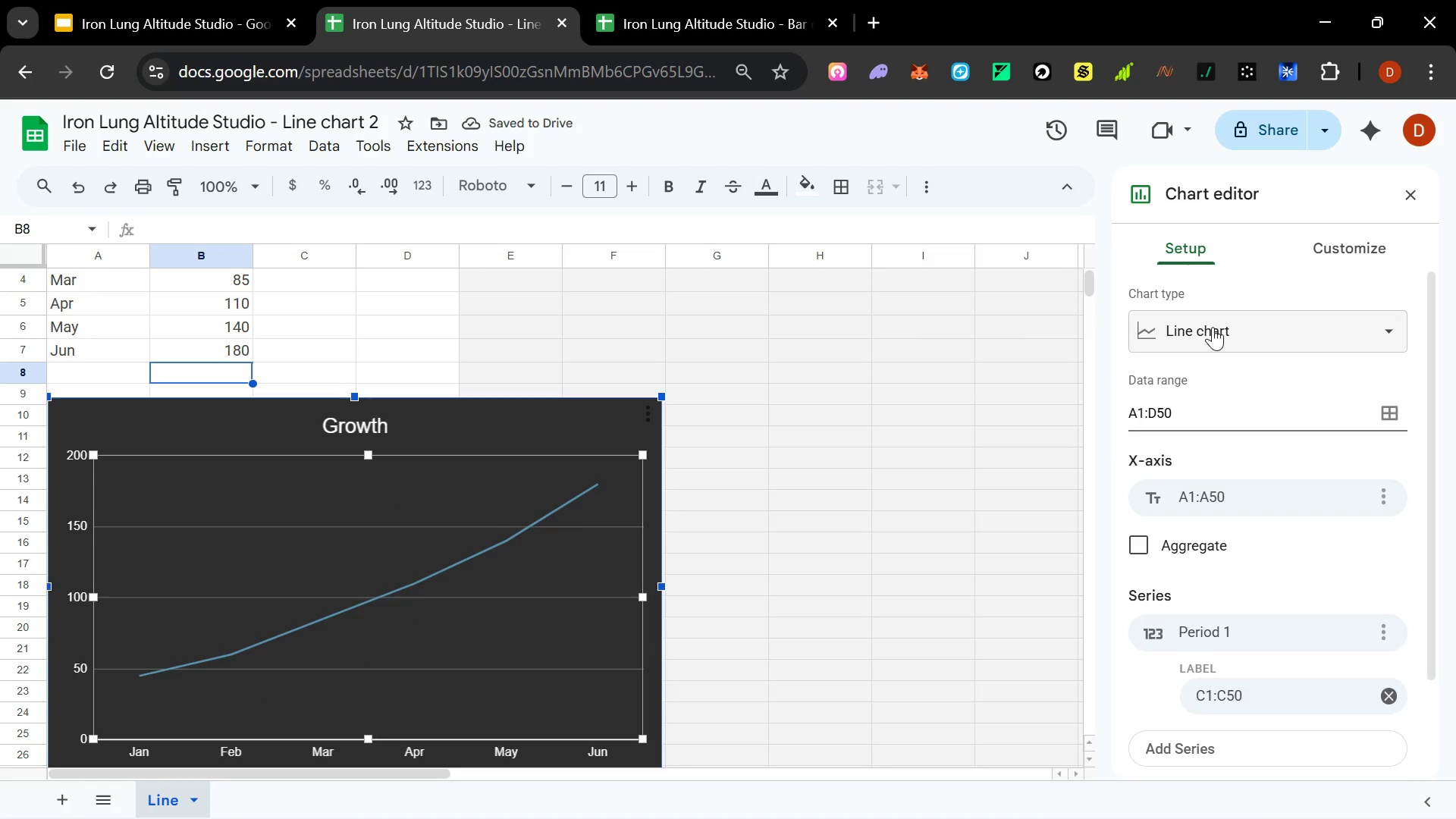 
left_click([1213, 327])
 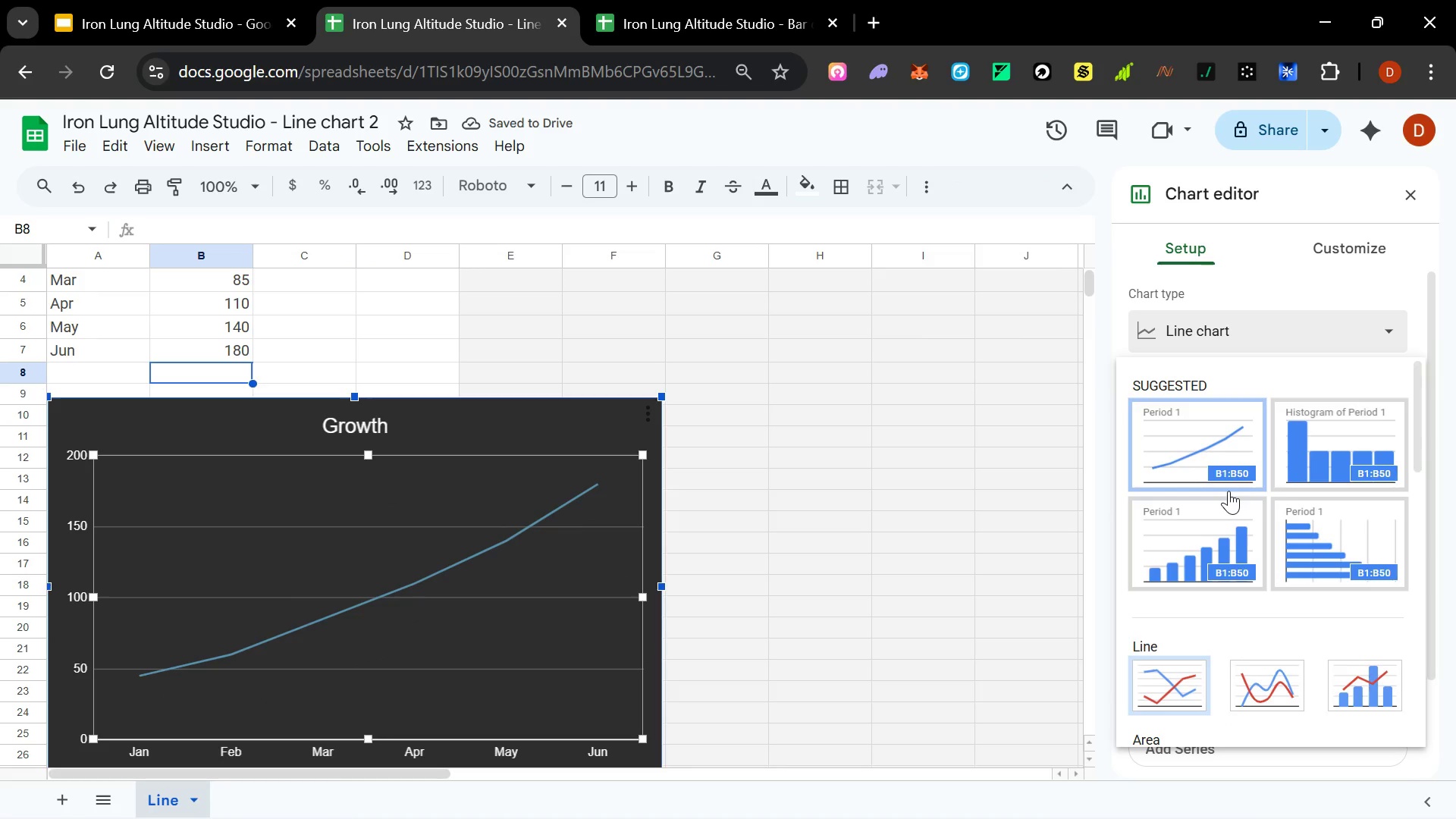 
scroll: coordinate [1235, 532], scroll_direction: down, amount: 3.0
 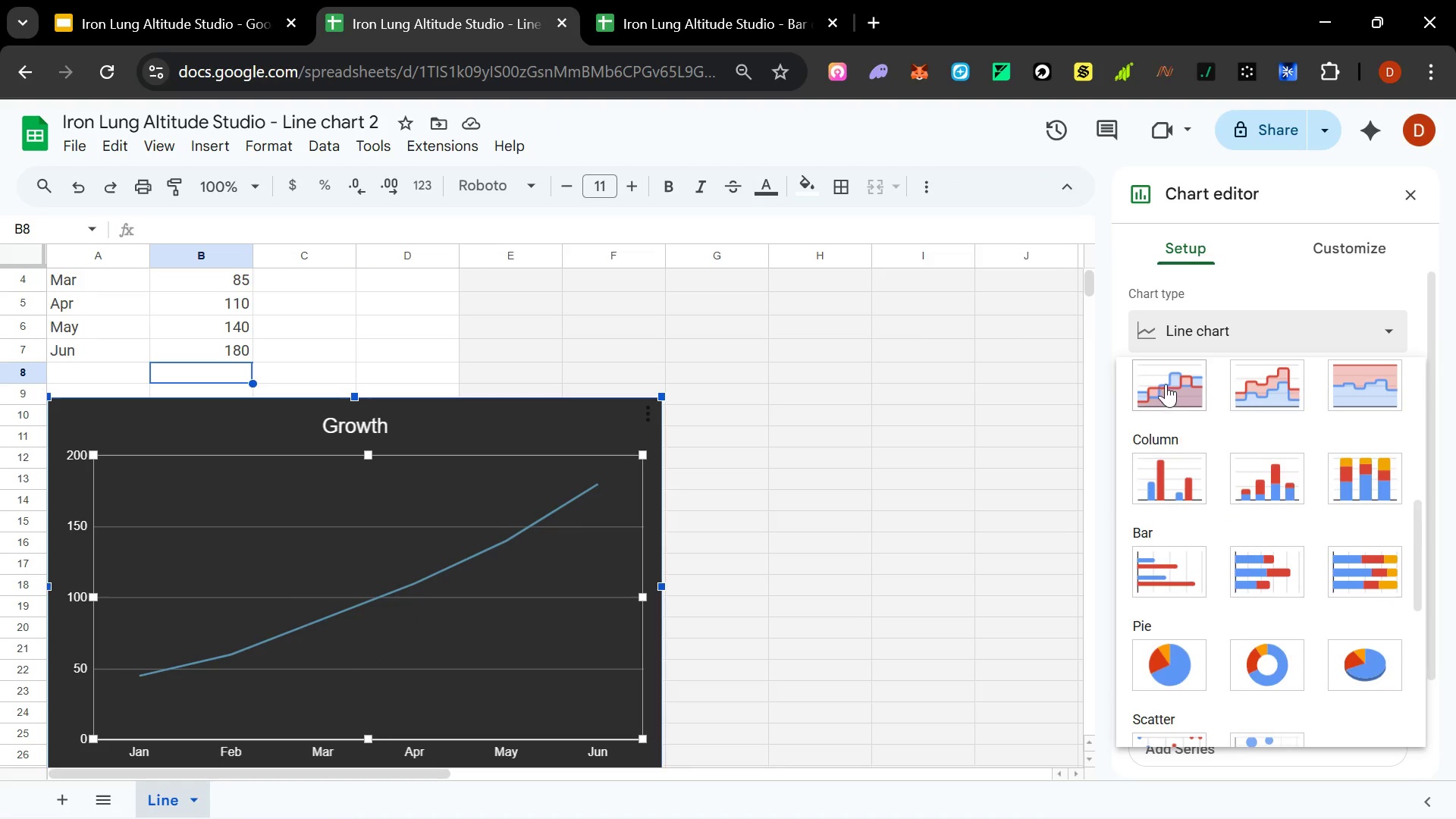 
scroll: coordinate [1175, 428], scroll_direction: none, amount: 0.0
 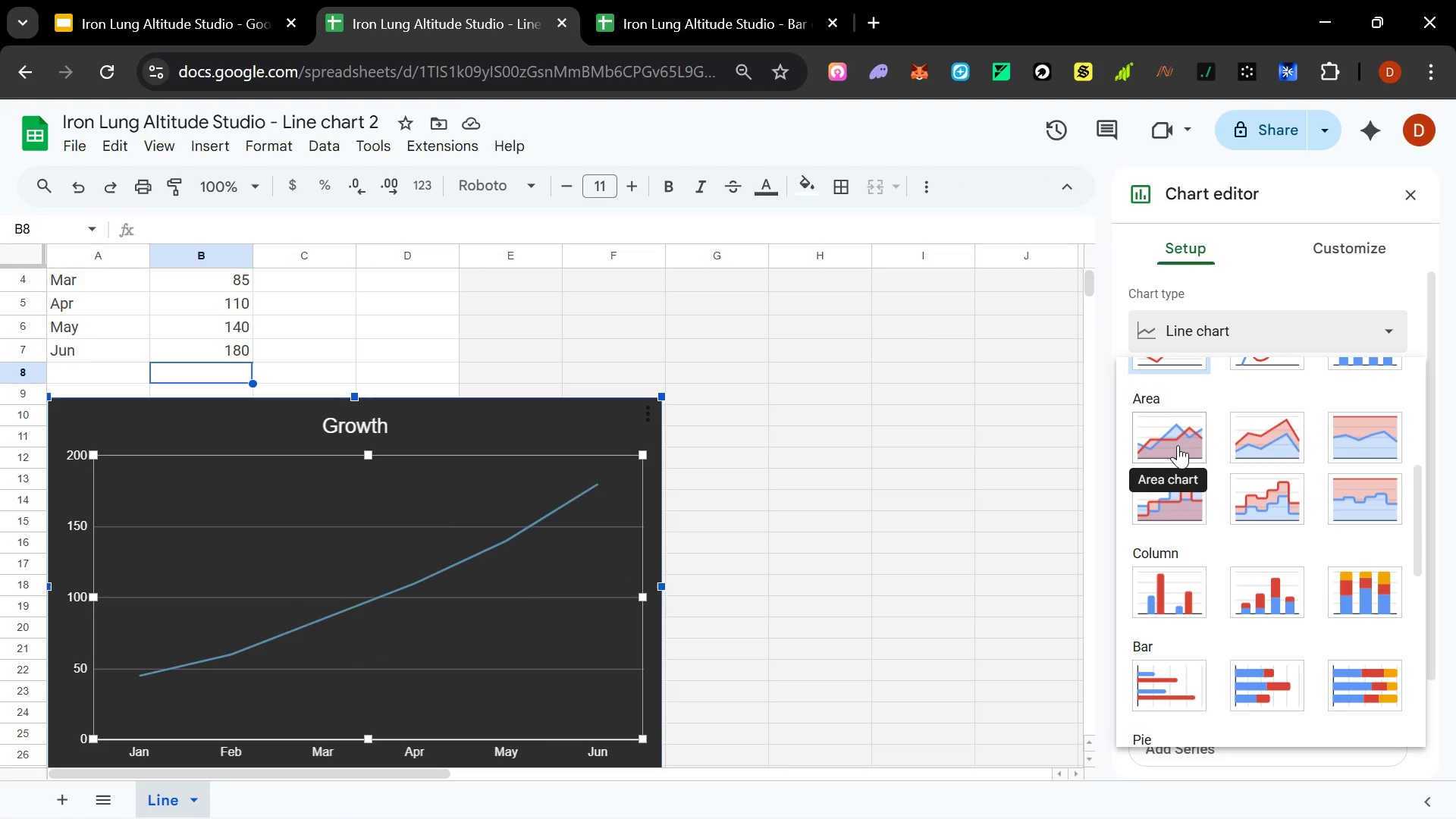 
left_click([1178, 444])
 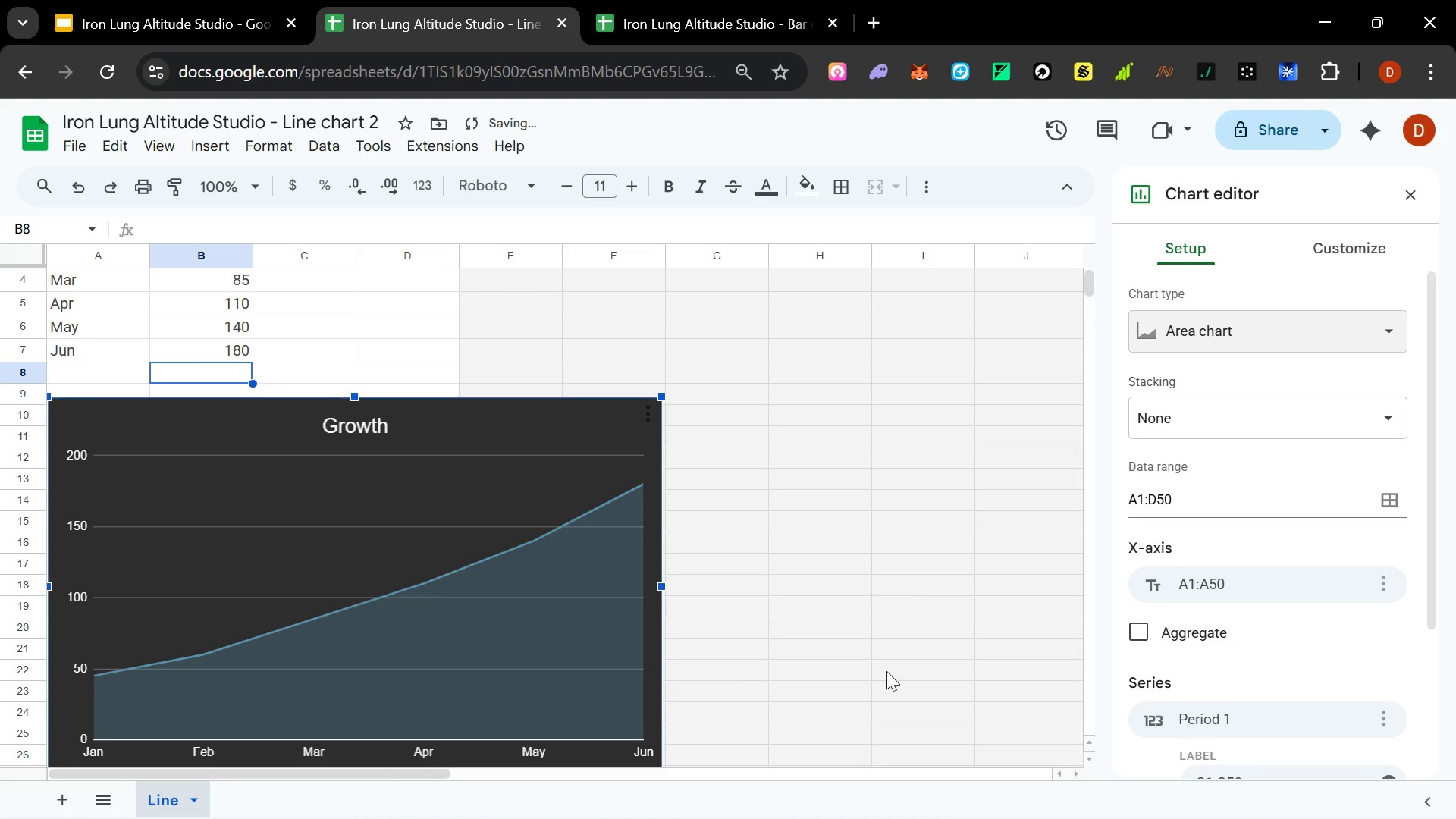 
double_click([579, 664])
 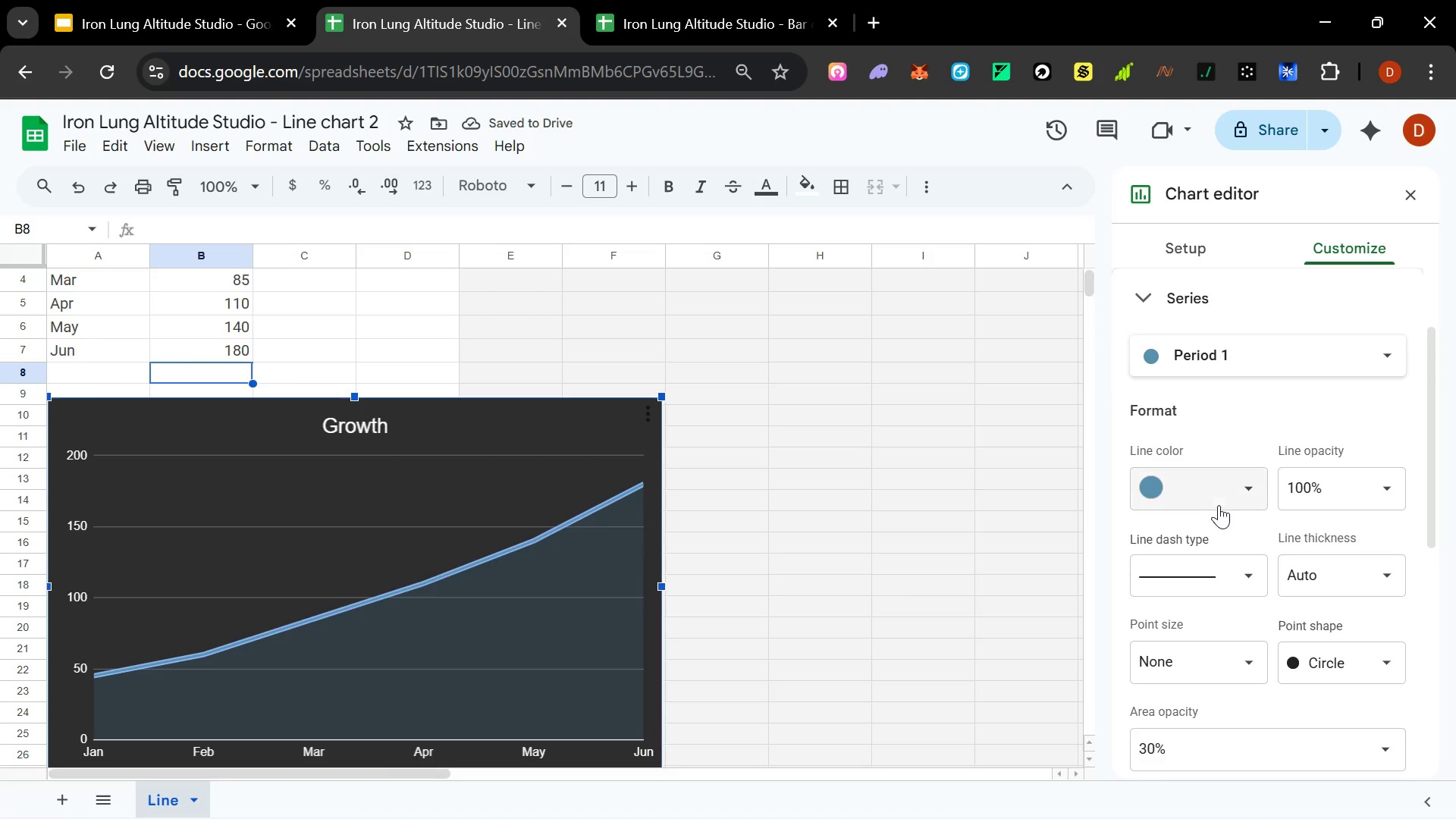 
left_click([1203, 494])
 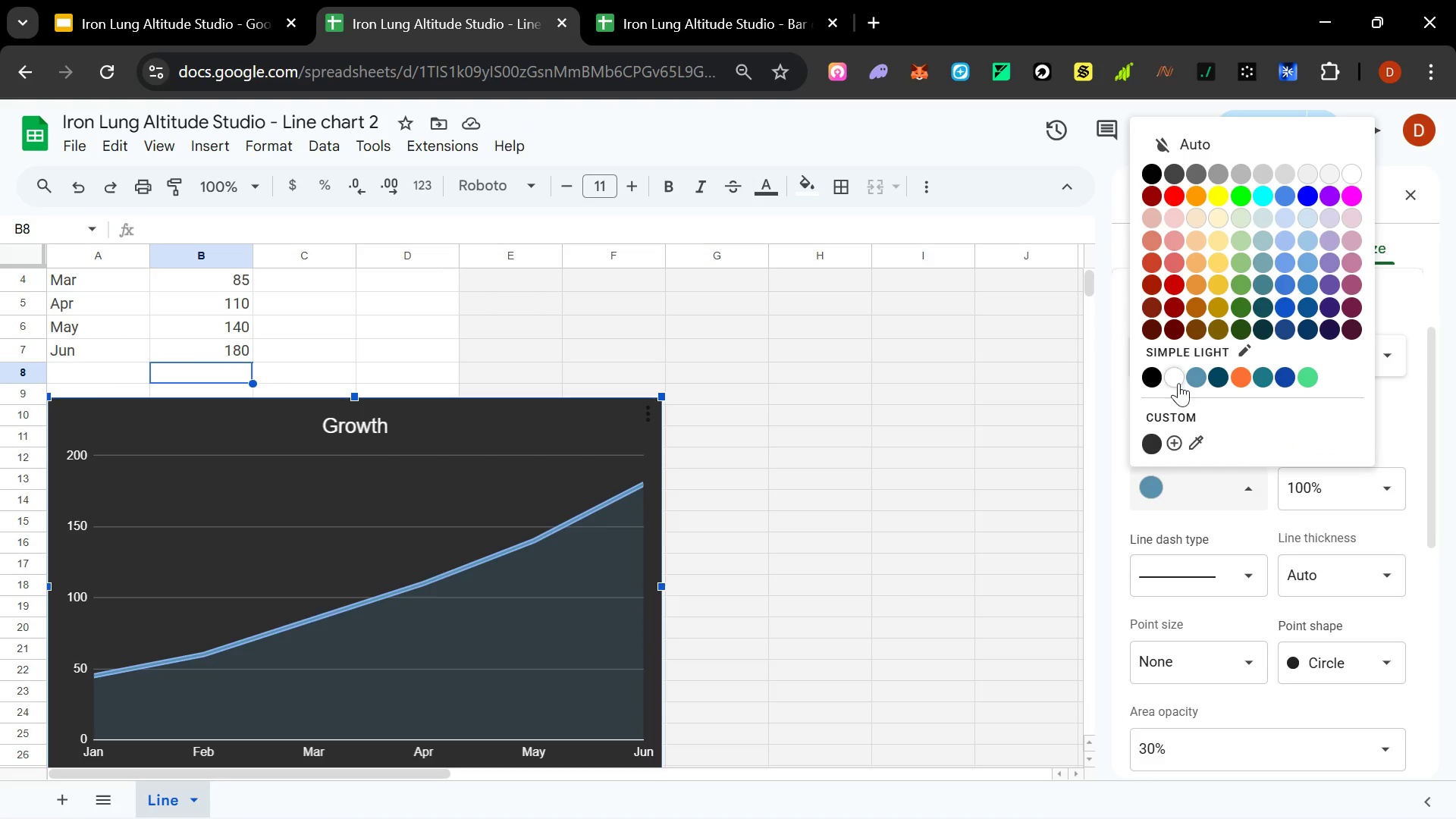 
left_click([1178, 382])
 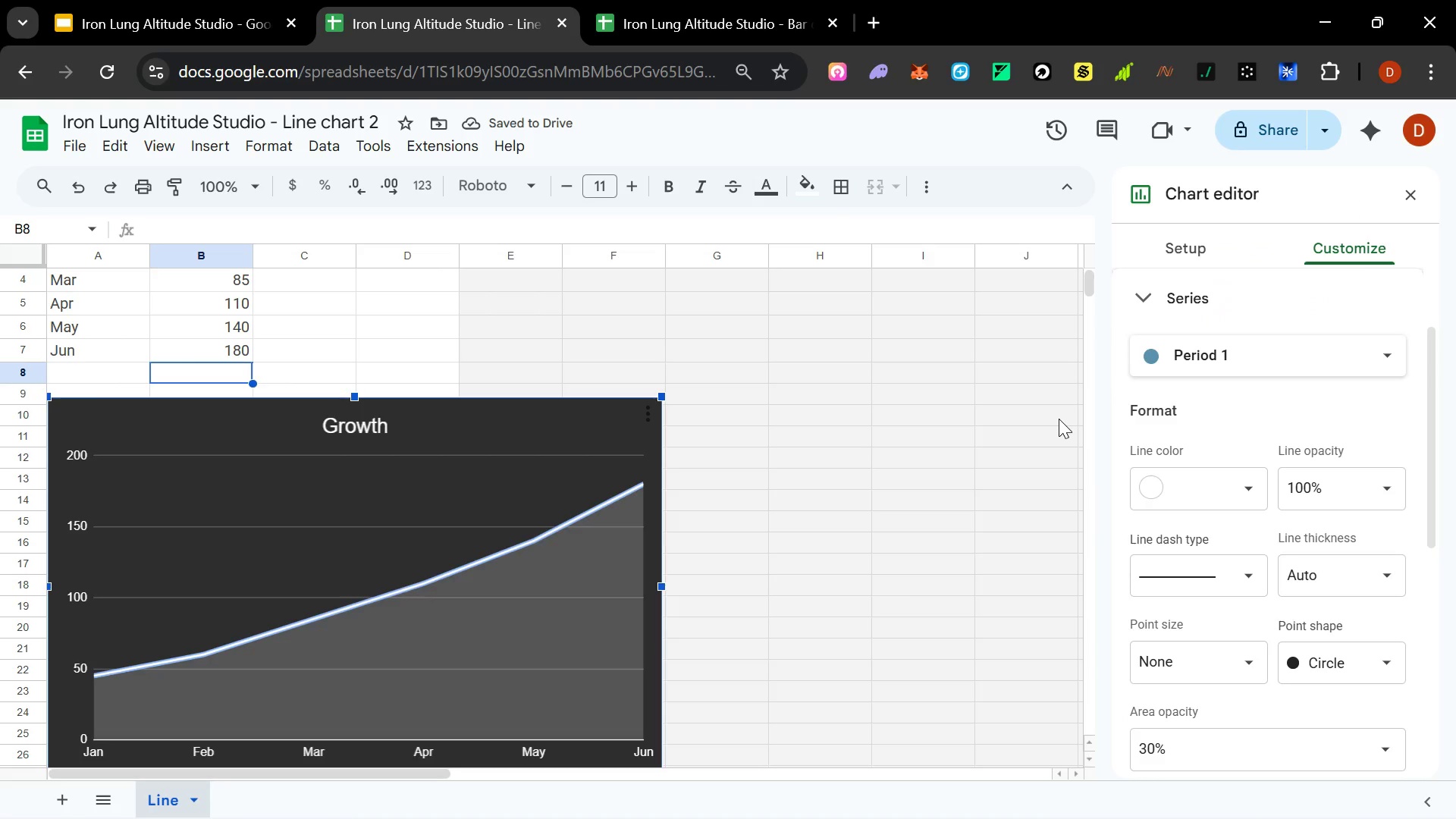 
wait(5.41)
 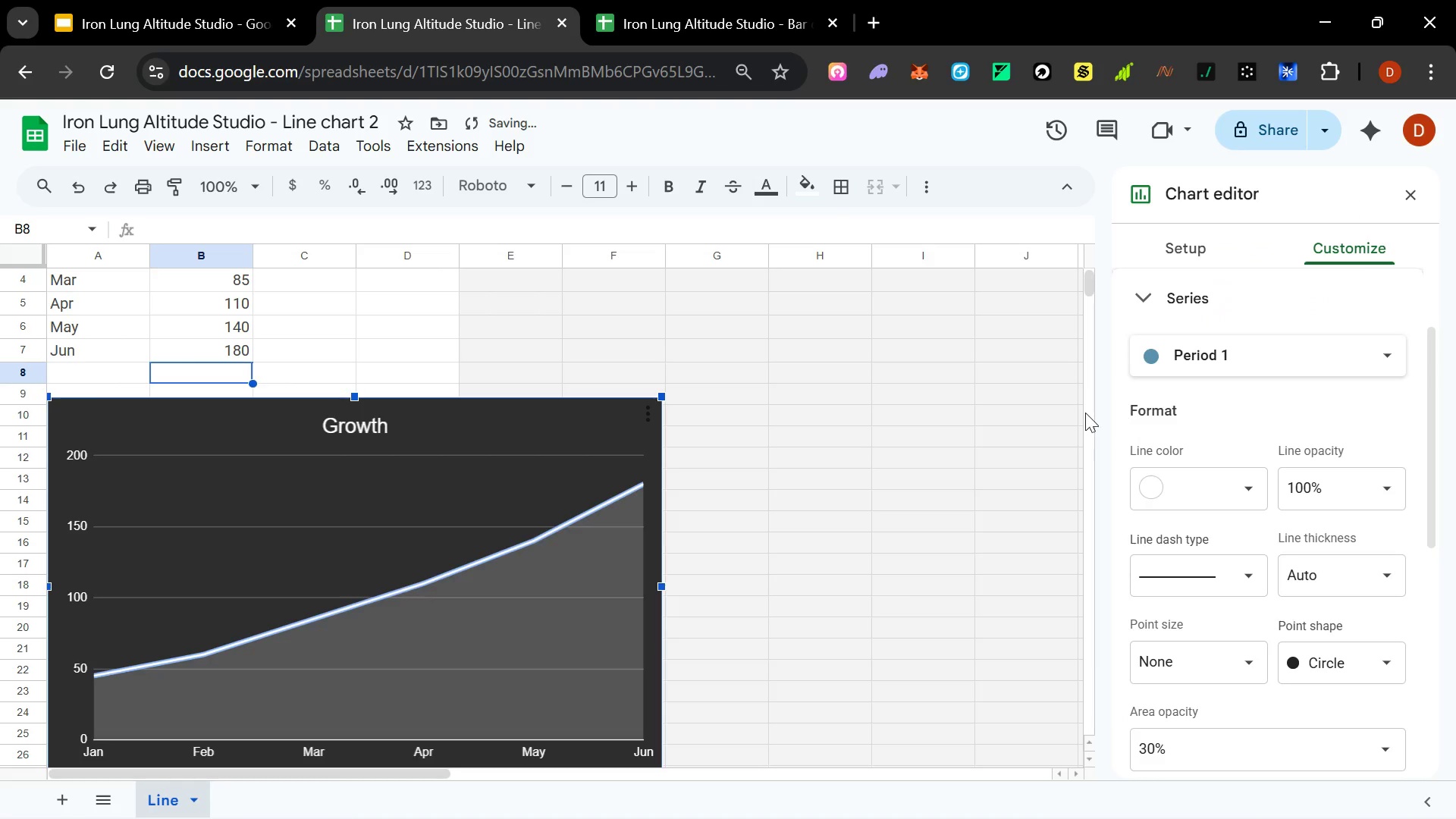 
scroll: coordinate [1218, 504], scroll_direction: down, amount: 2.0
 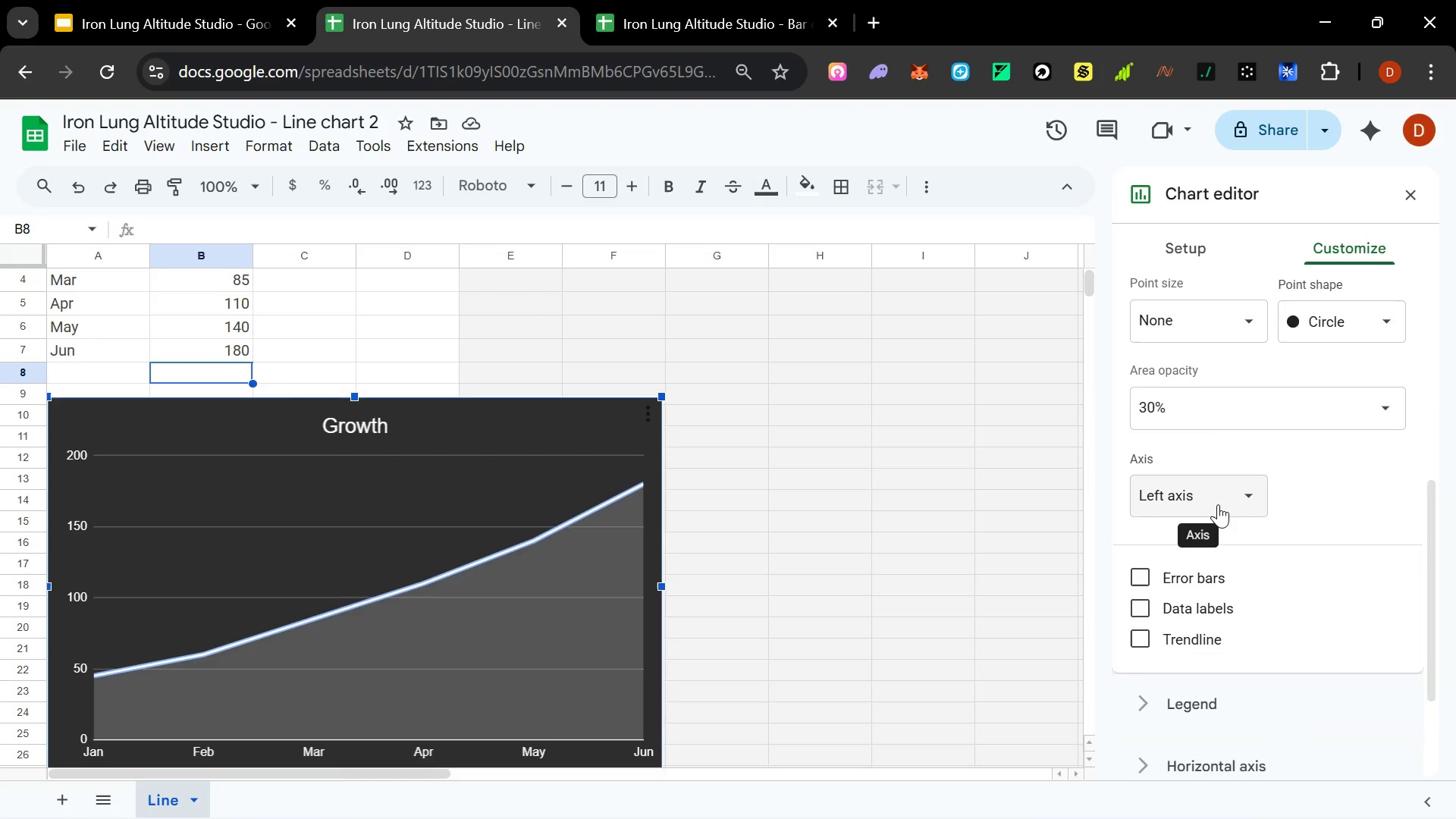 
scroll: coordinate [1218, 504], scroll_direction: none, amount: 0.0
 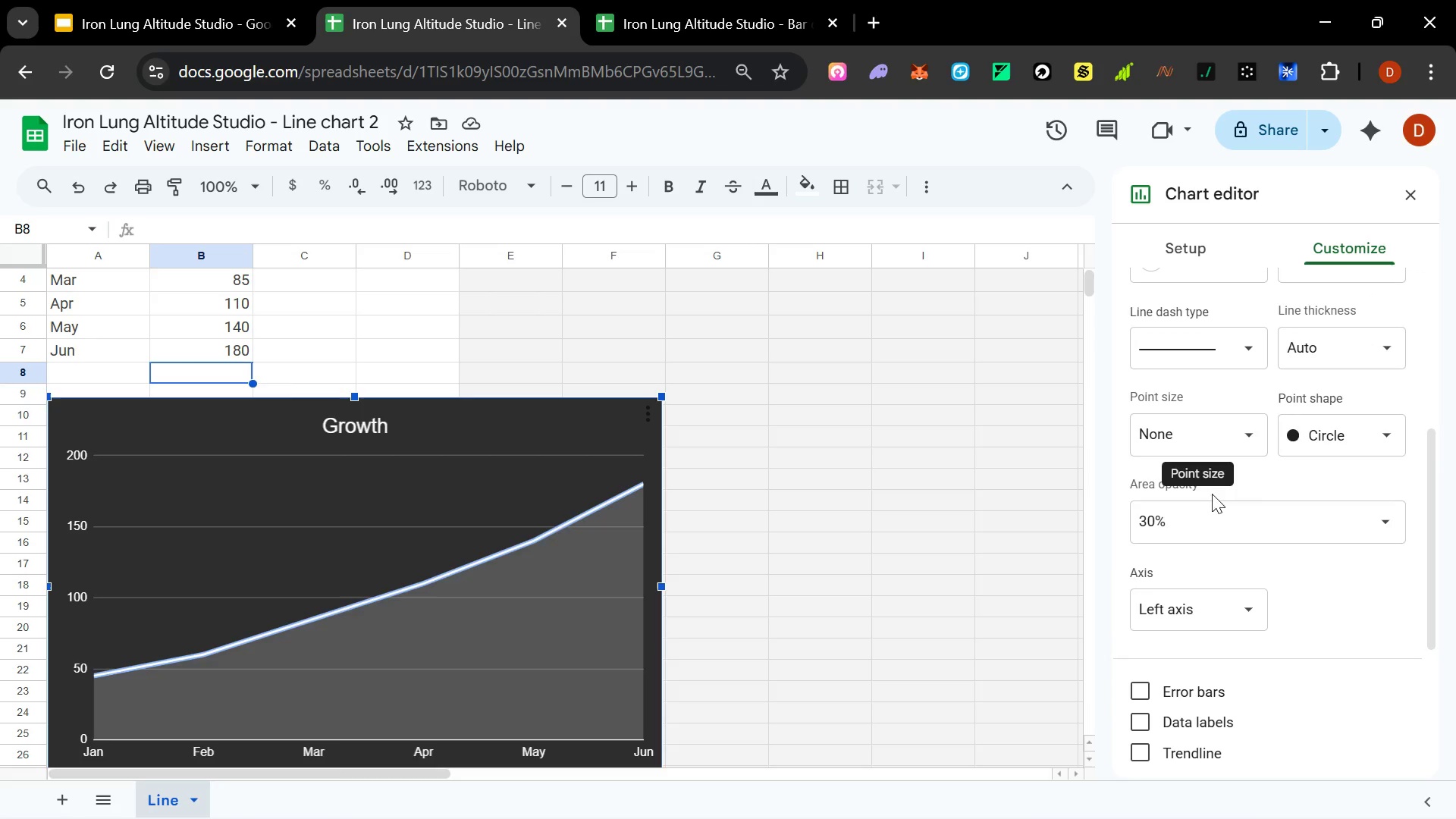 
left_click([1207, 522])
 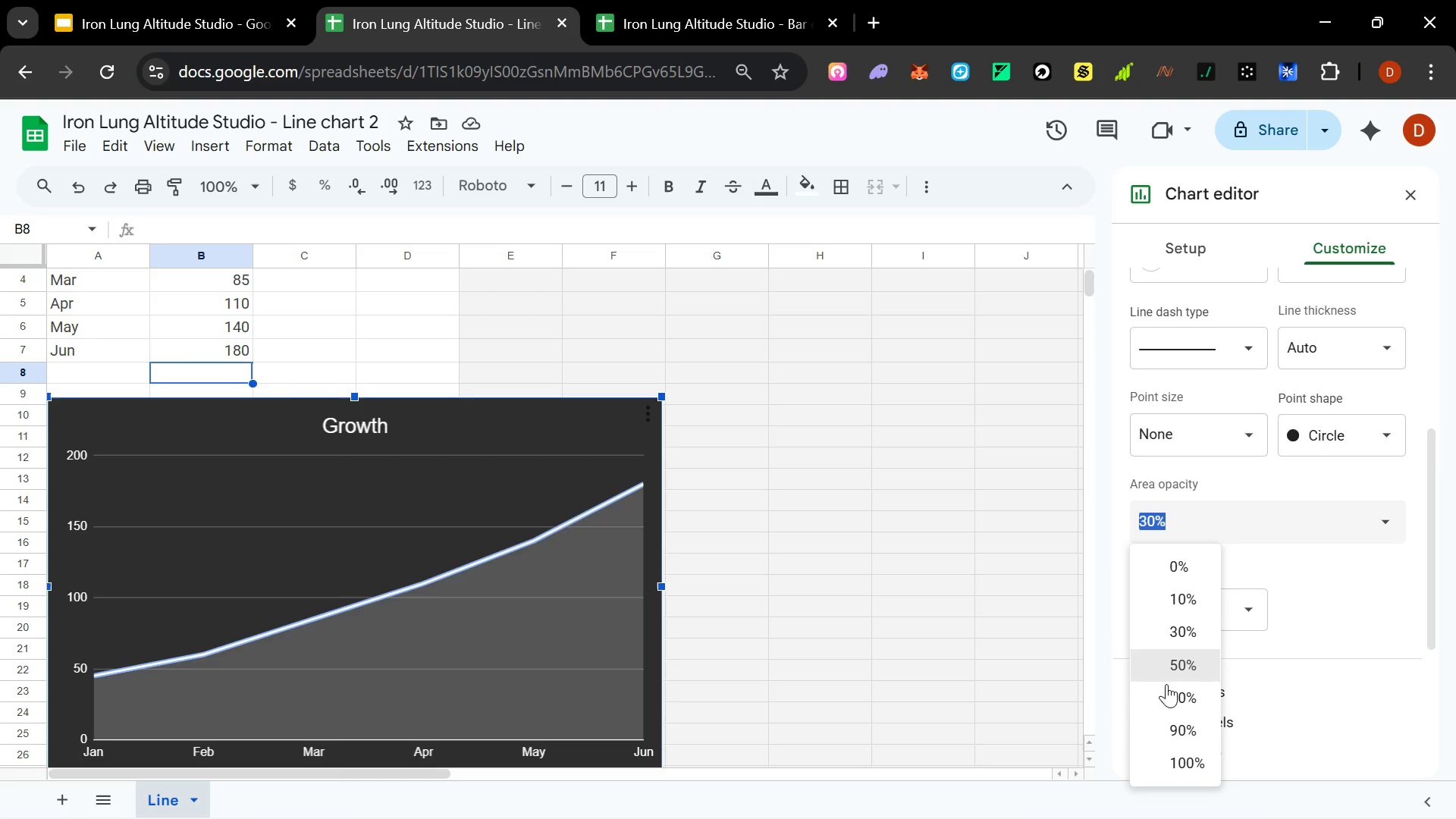 
left_click([1165, 691])
 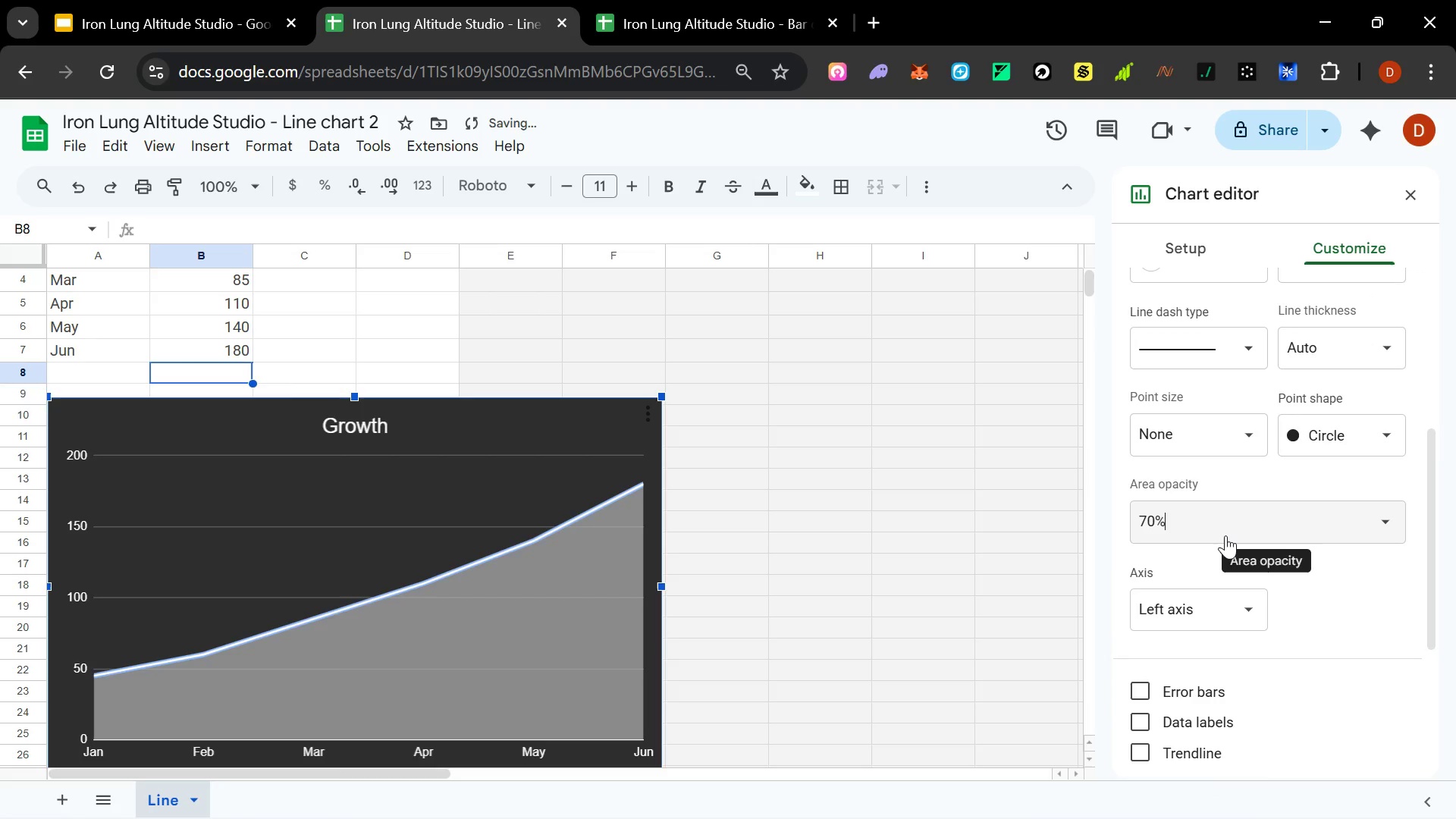 
left_click([1225, 535])
 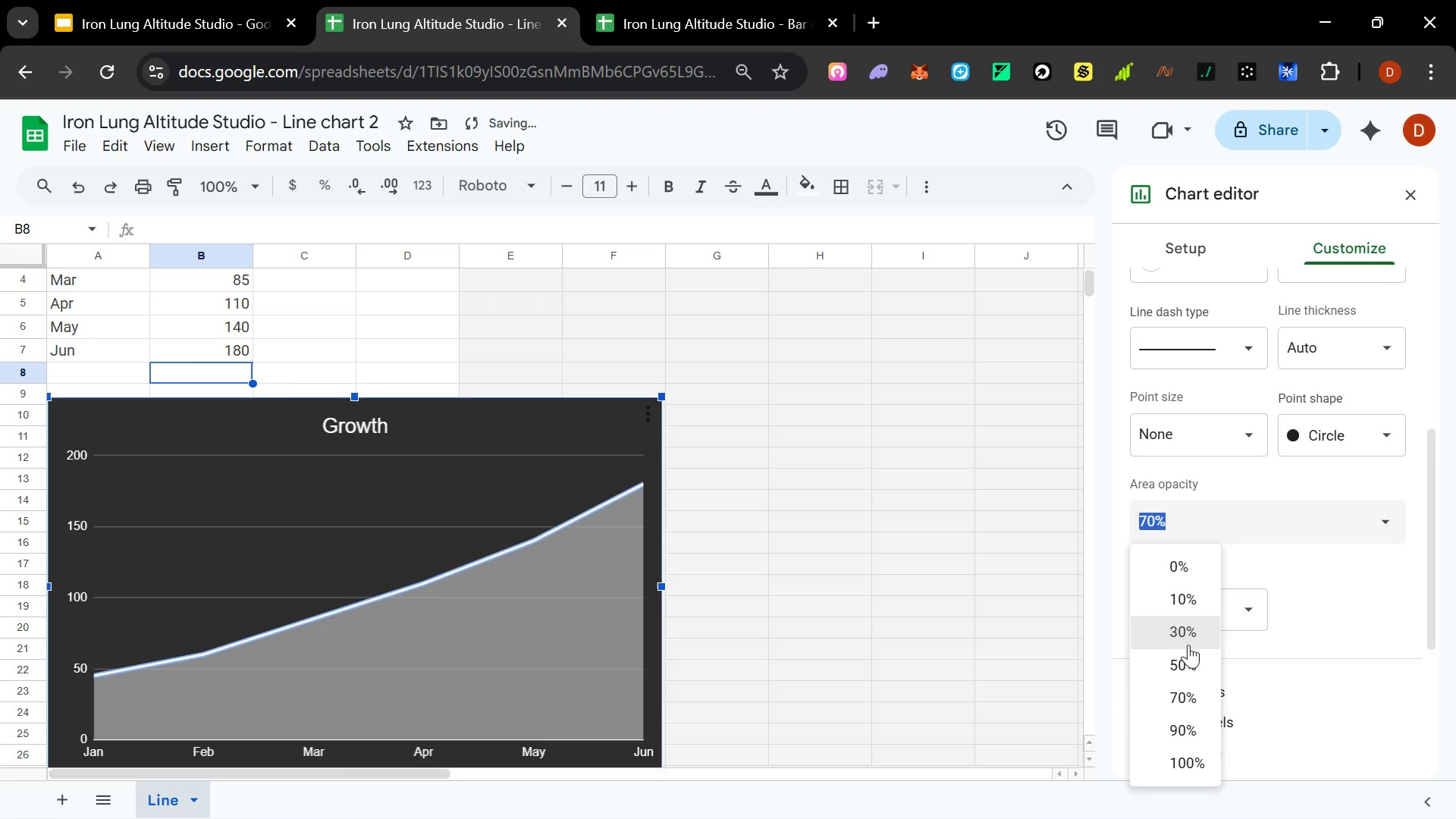 
left_click([1187, 655])
 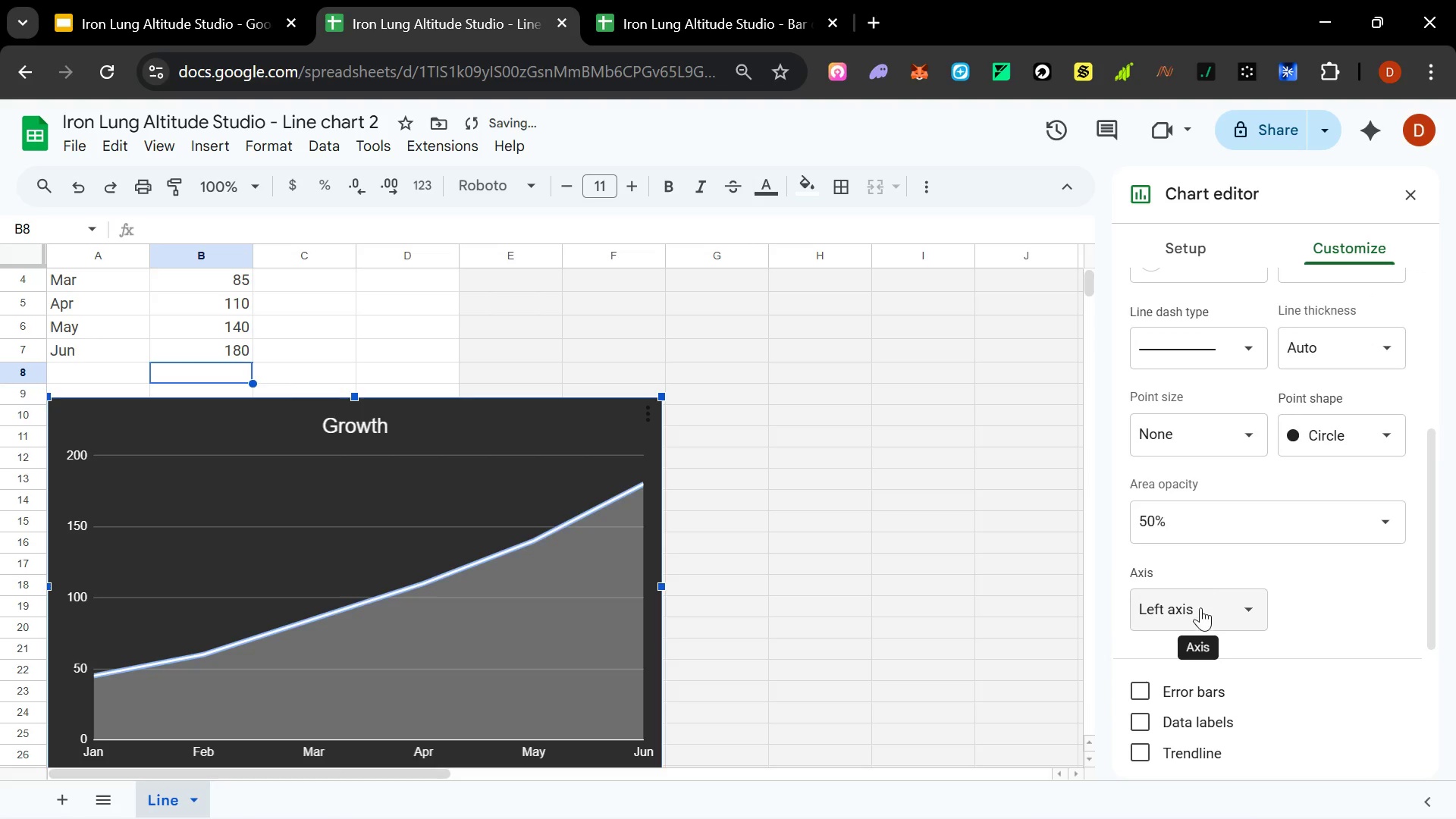 
left_click([1196, 607])
 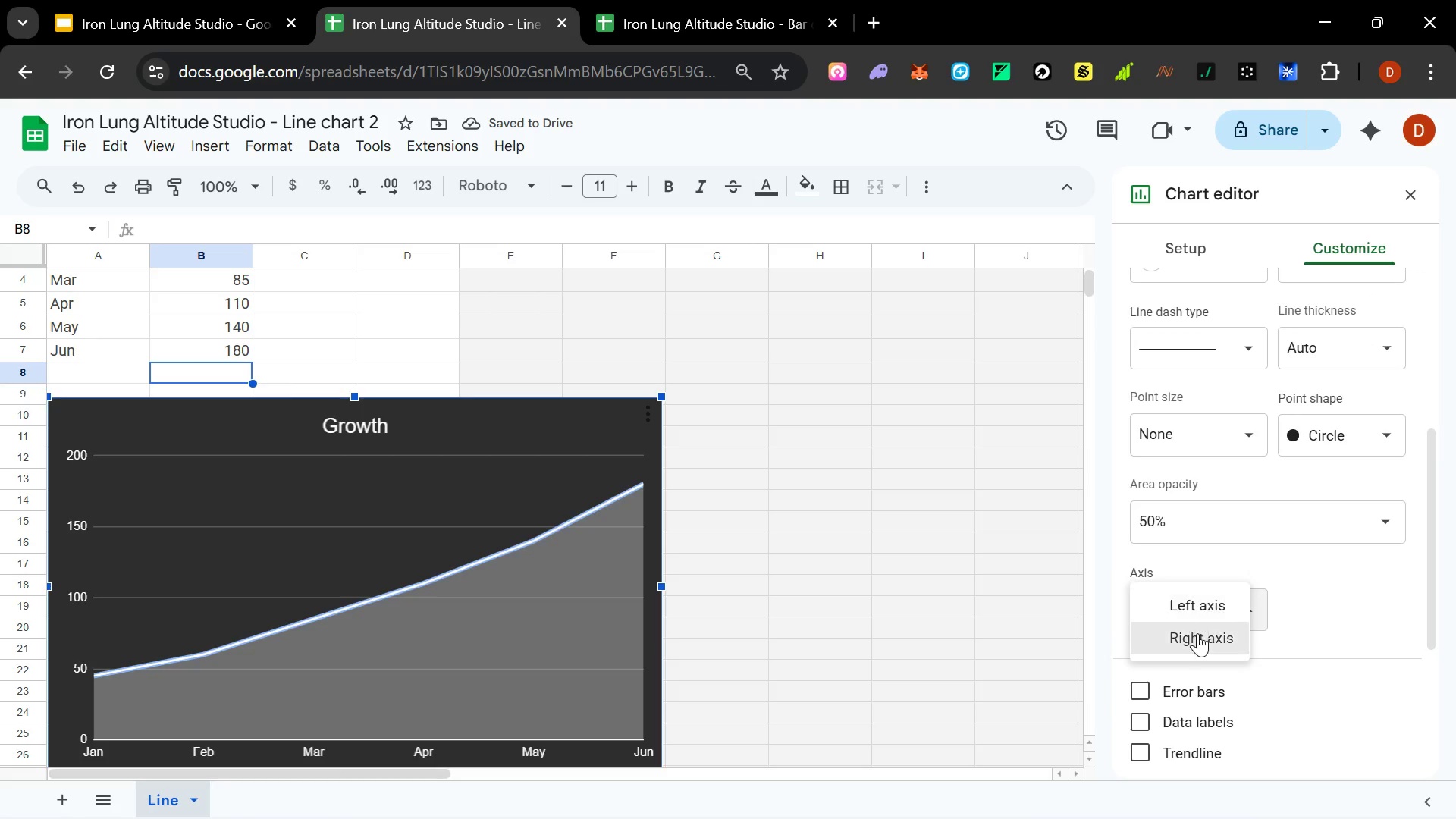 
left_click([1197, 633])
 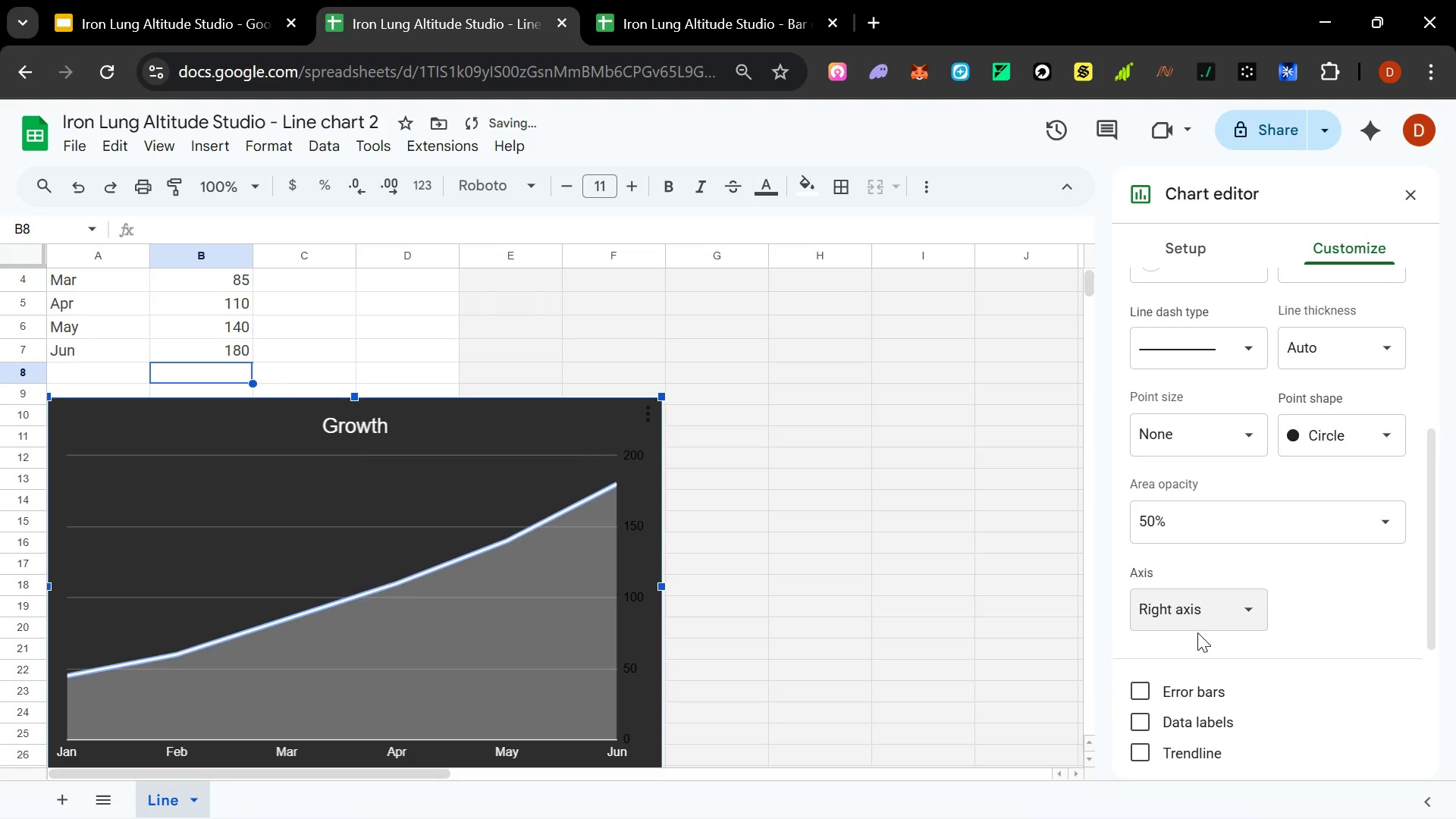 
mouse_move([1178, 602])
 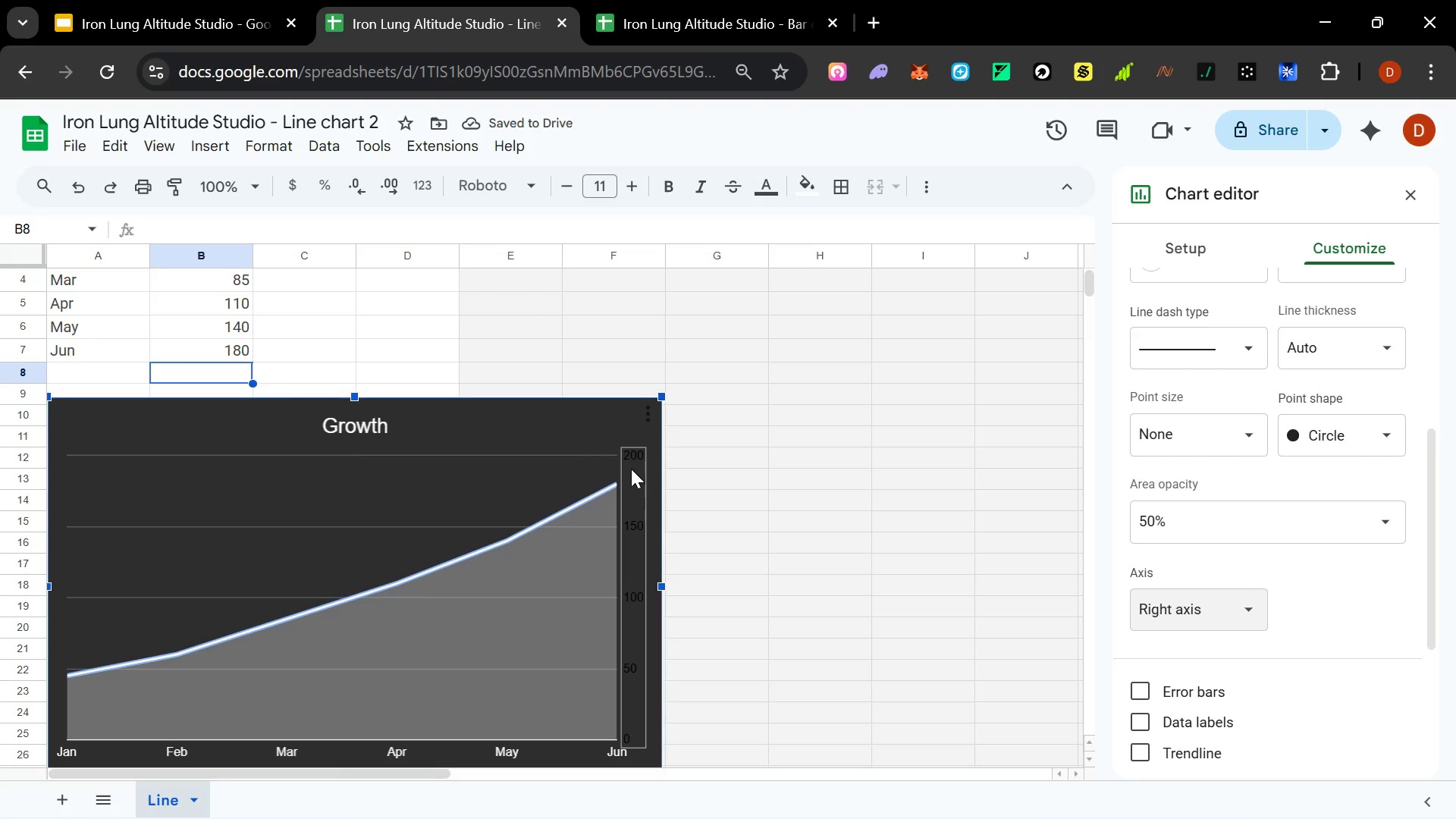 
left_click([631, 469])
 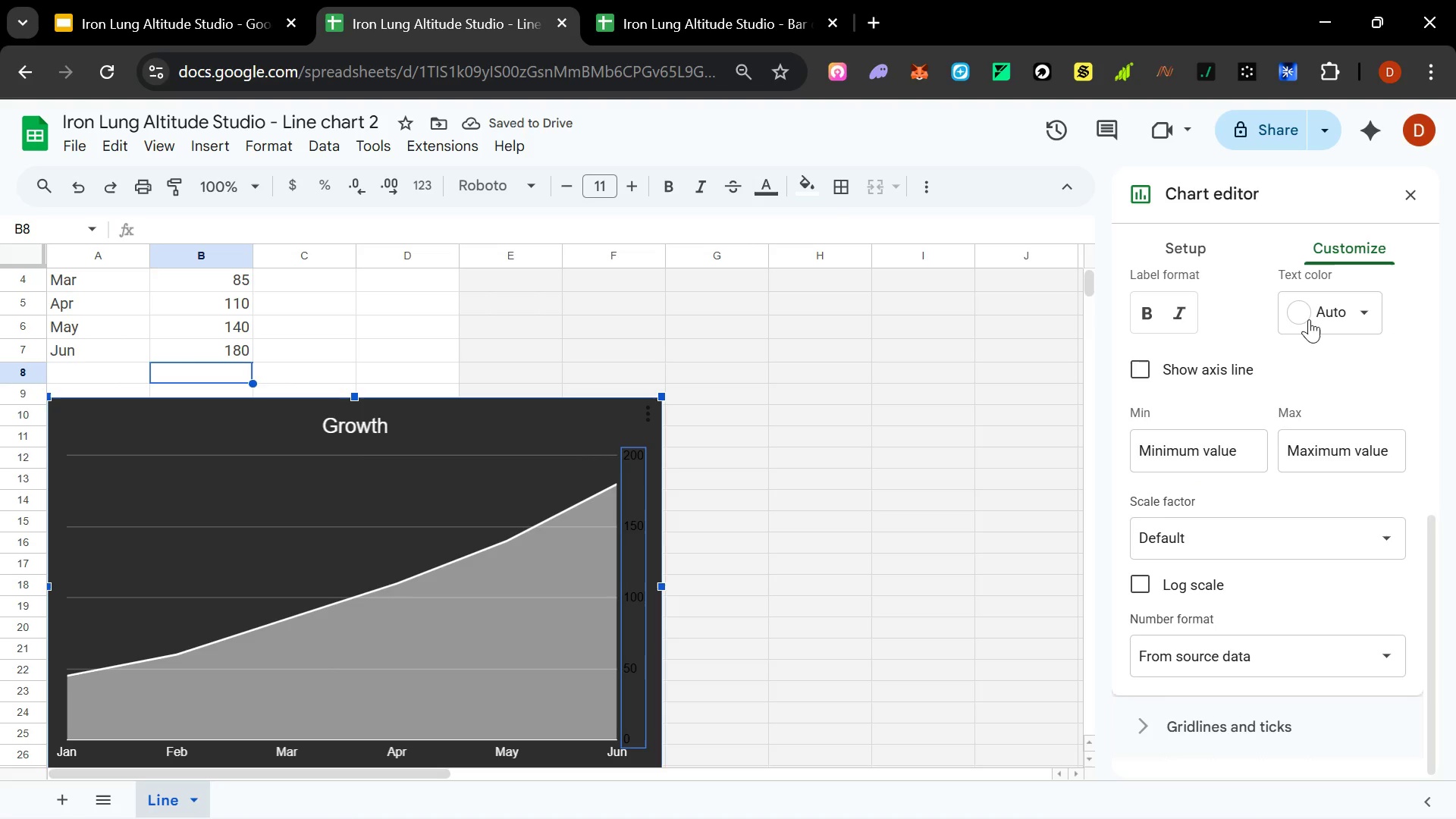 
left_click([1307, 309])
 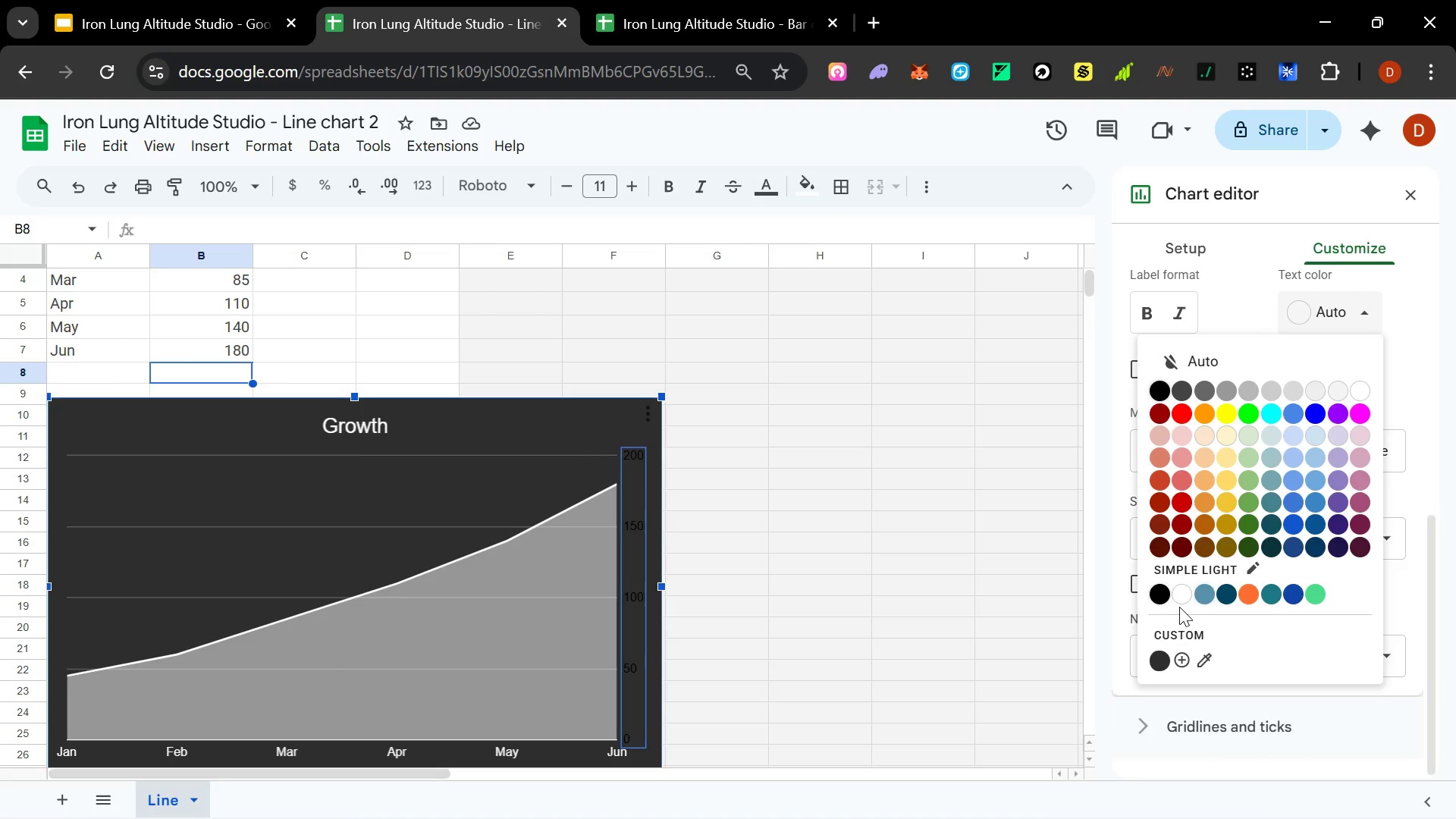 
left_click([1178, 597])
 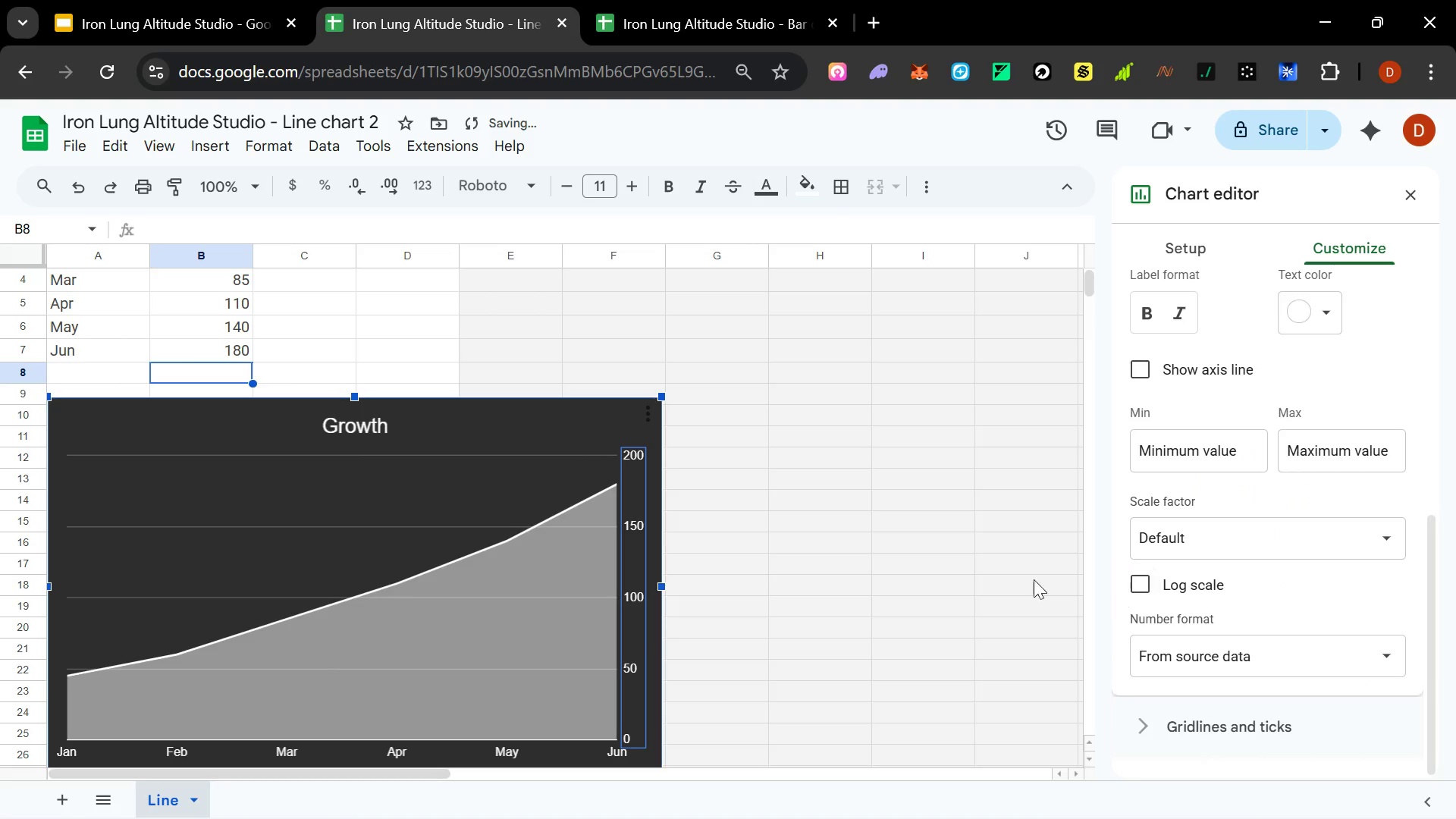 
left_click([963, 581])
 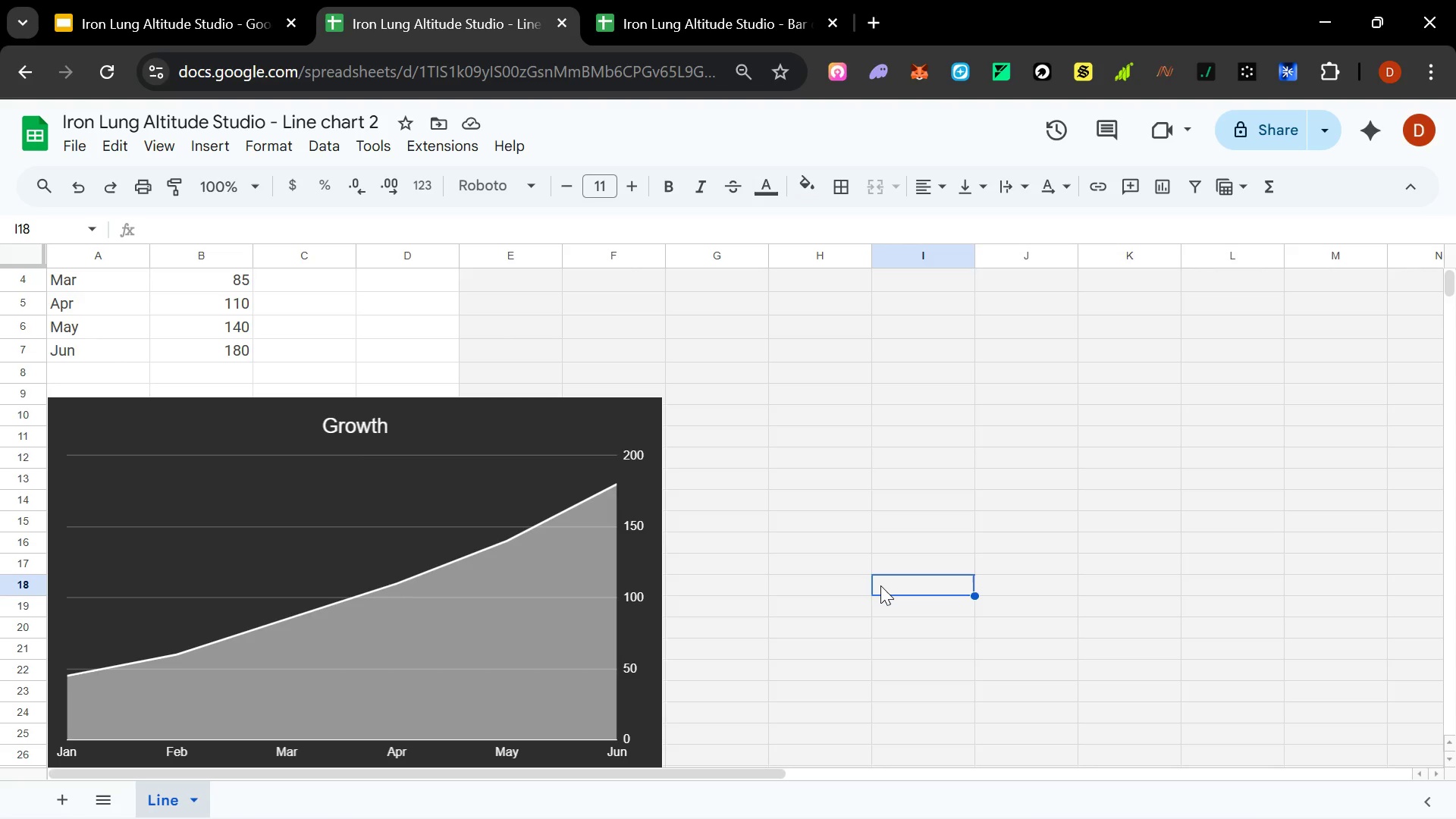 
wait(30.27)
 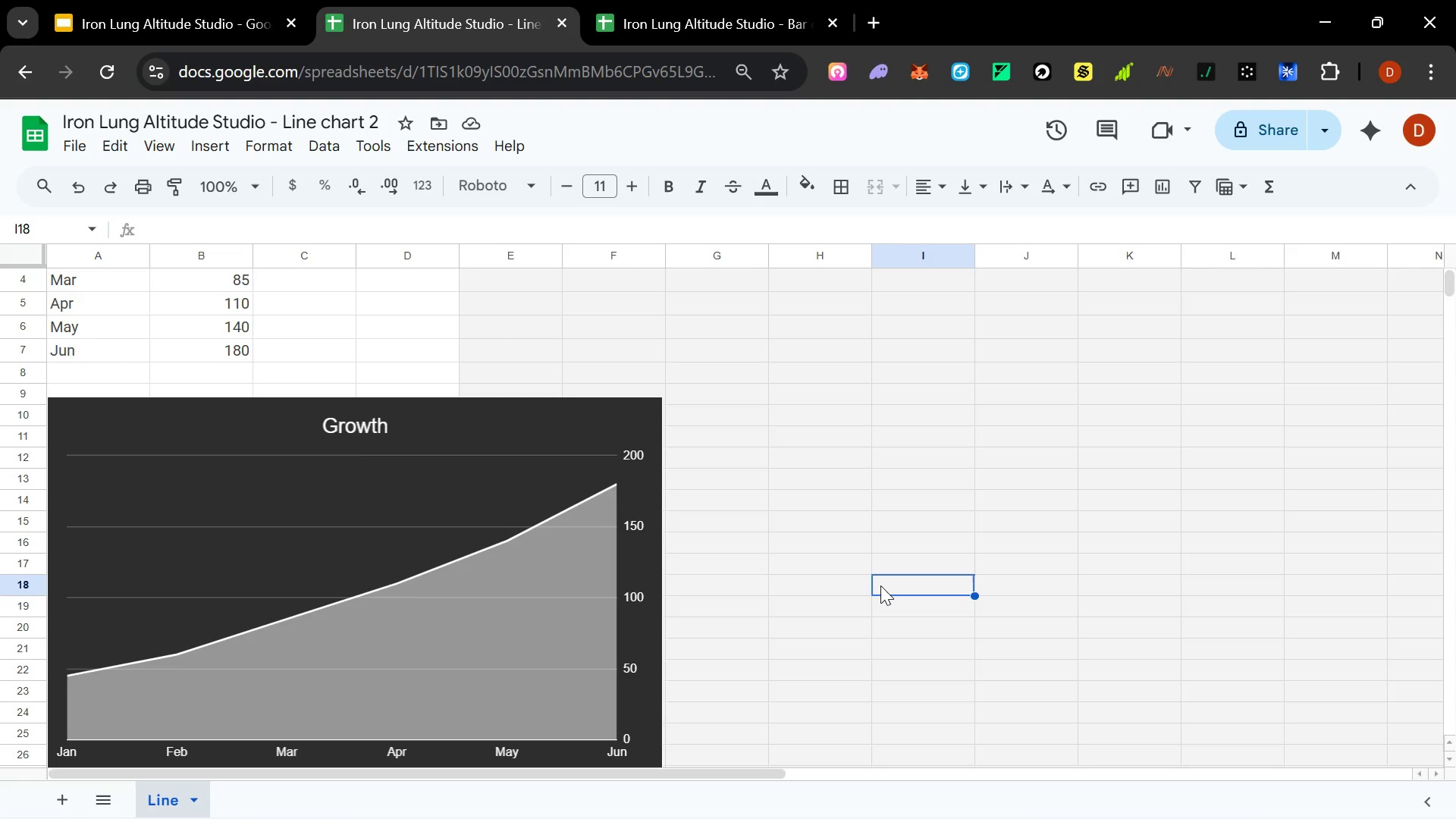 
left_click([136, 9])
 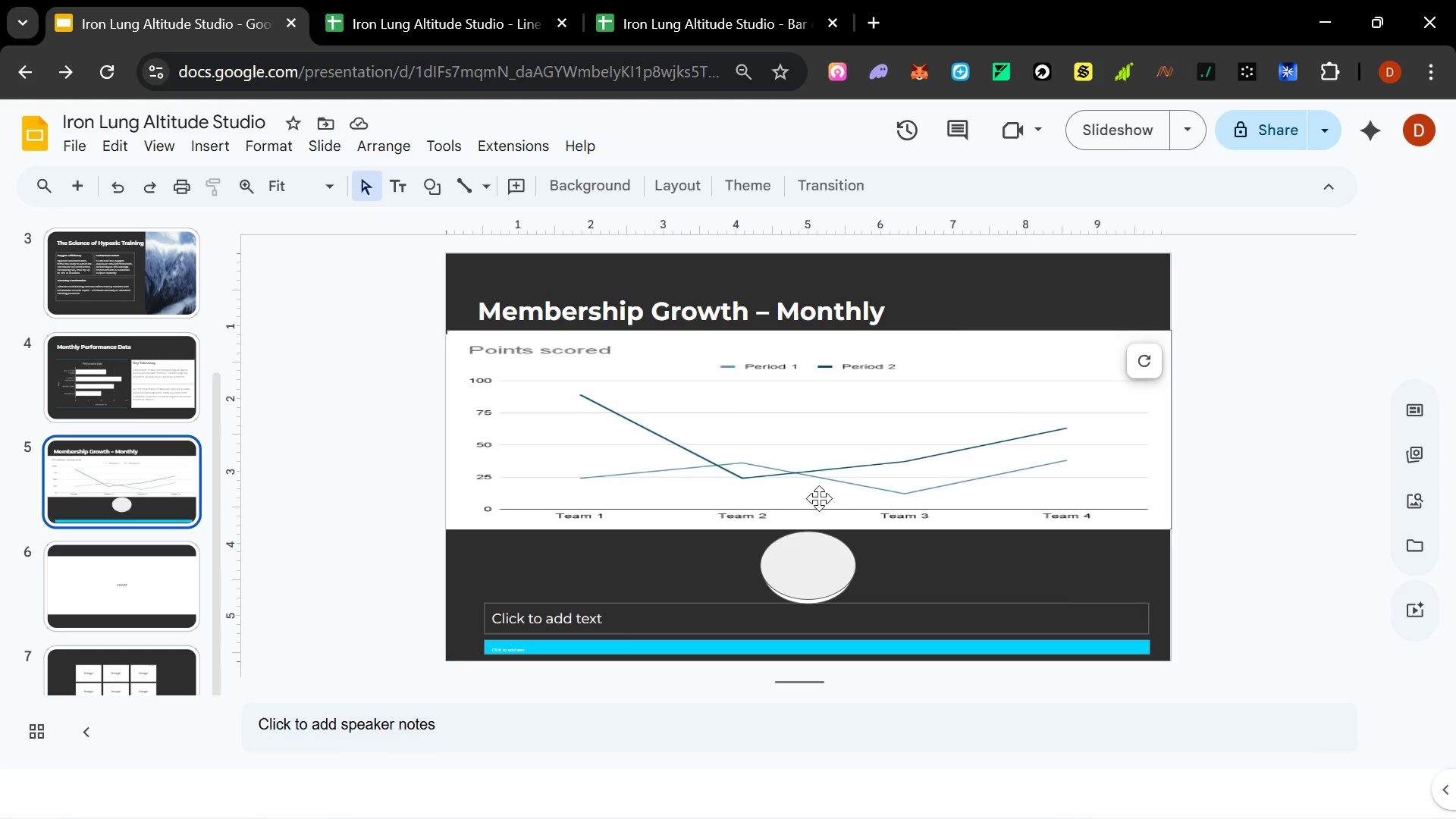 
left_click([1015, 420])
 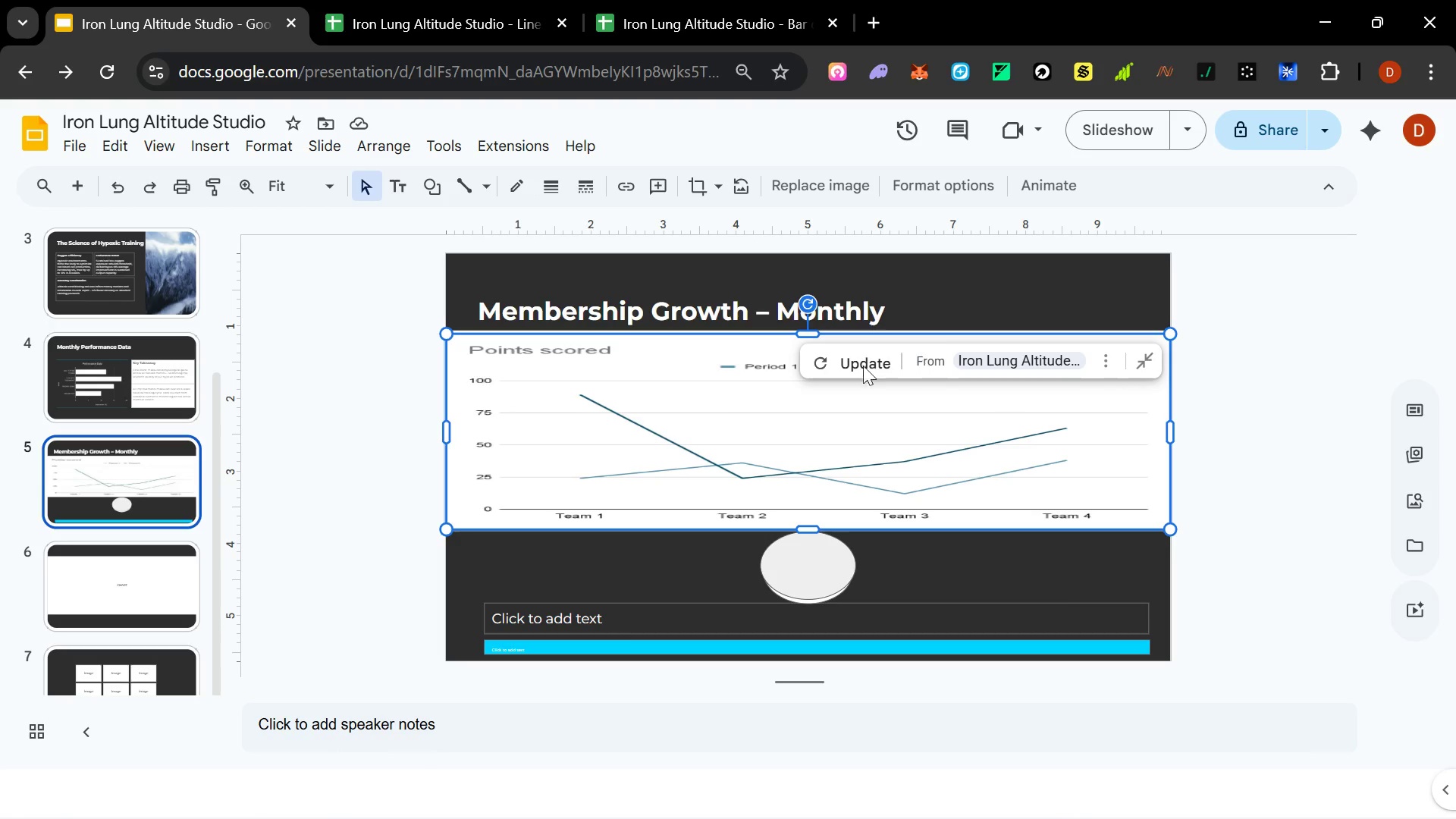 
left_click([856, 365])
 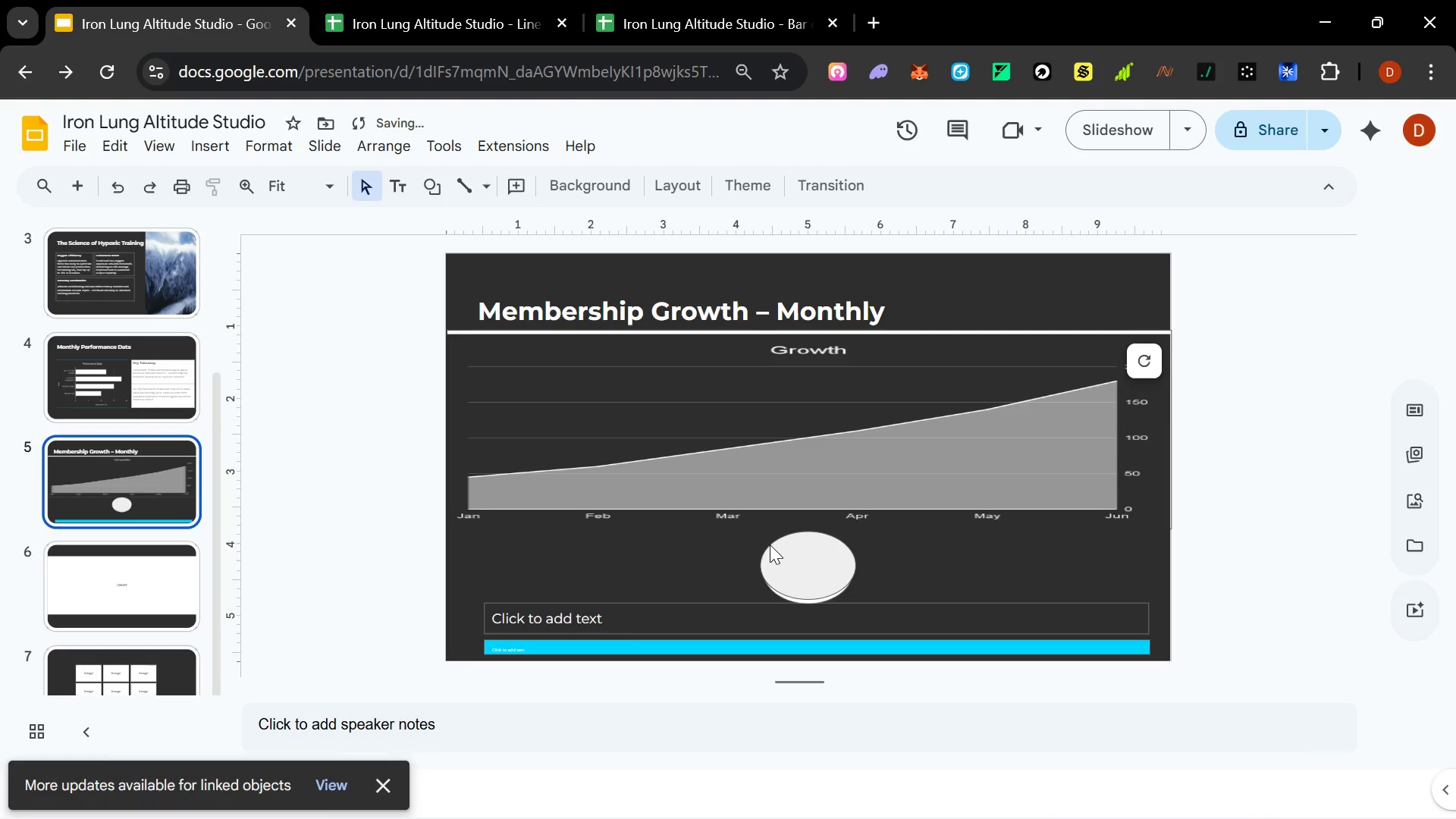 
left_click([868, 469])
 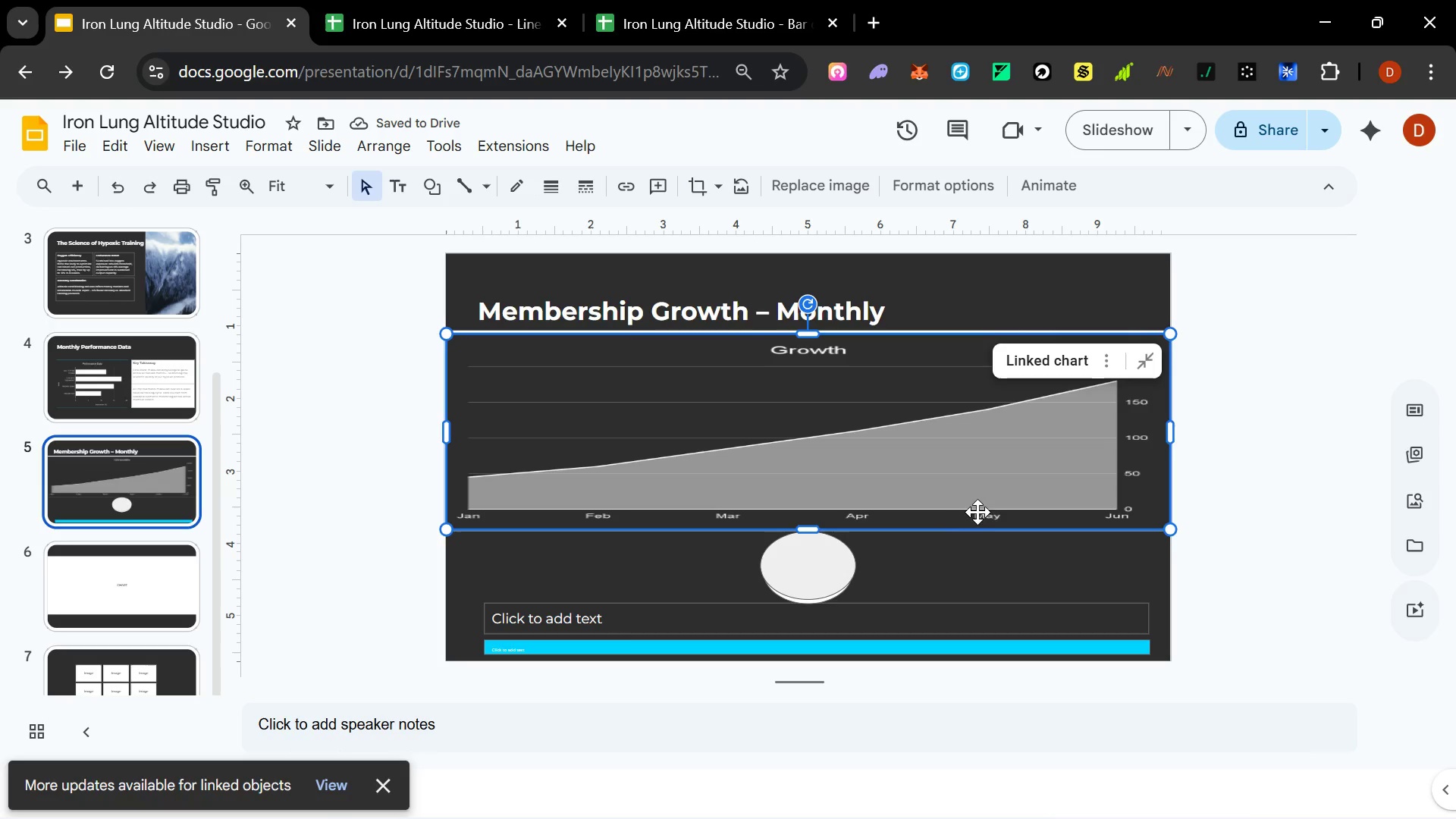 
double_click([930, 530])
 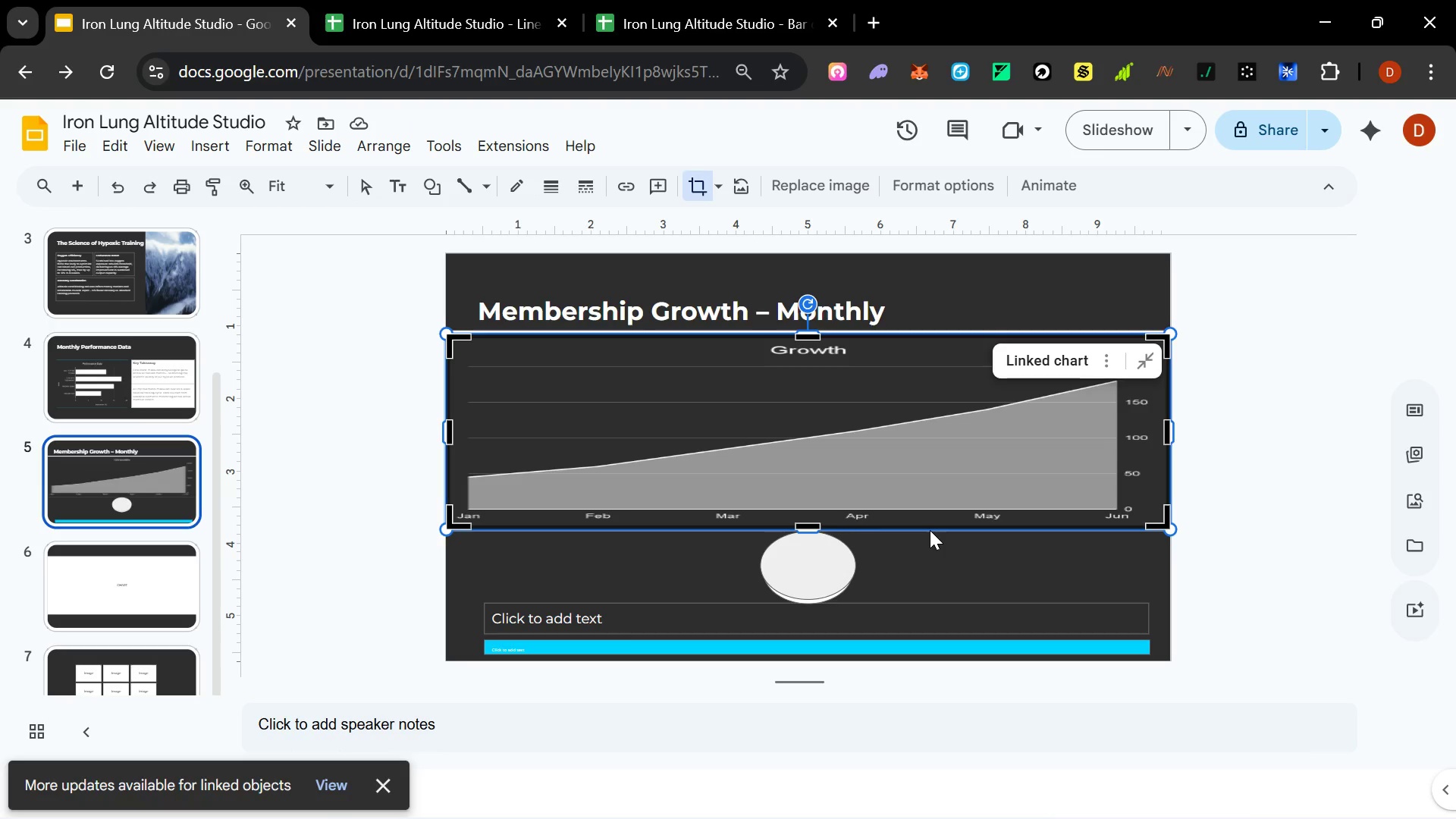 
double_click([930, 530])
 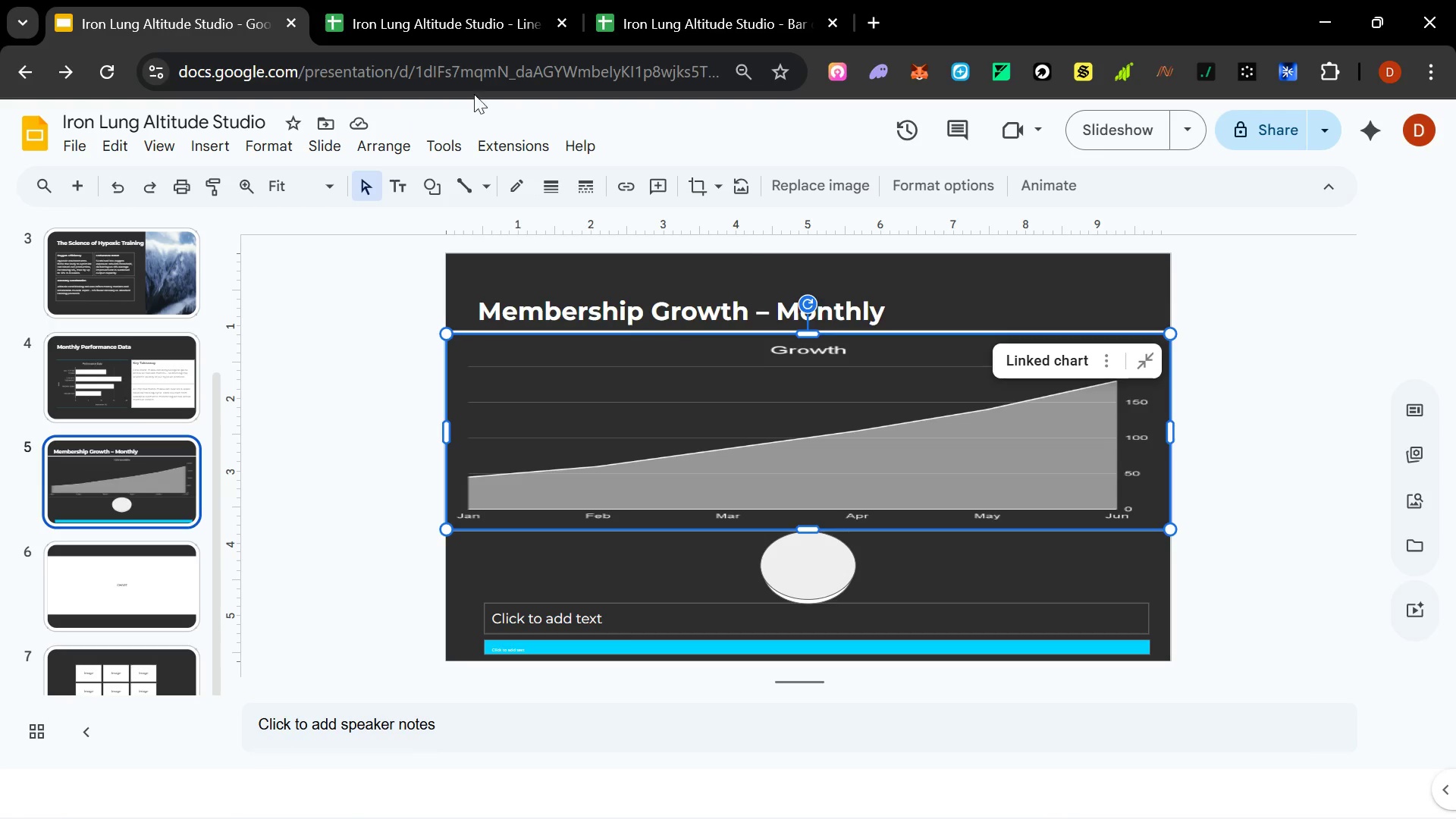 
left_click([388, 13])
 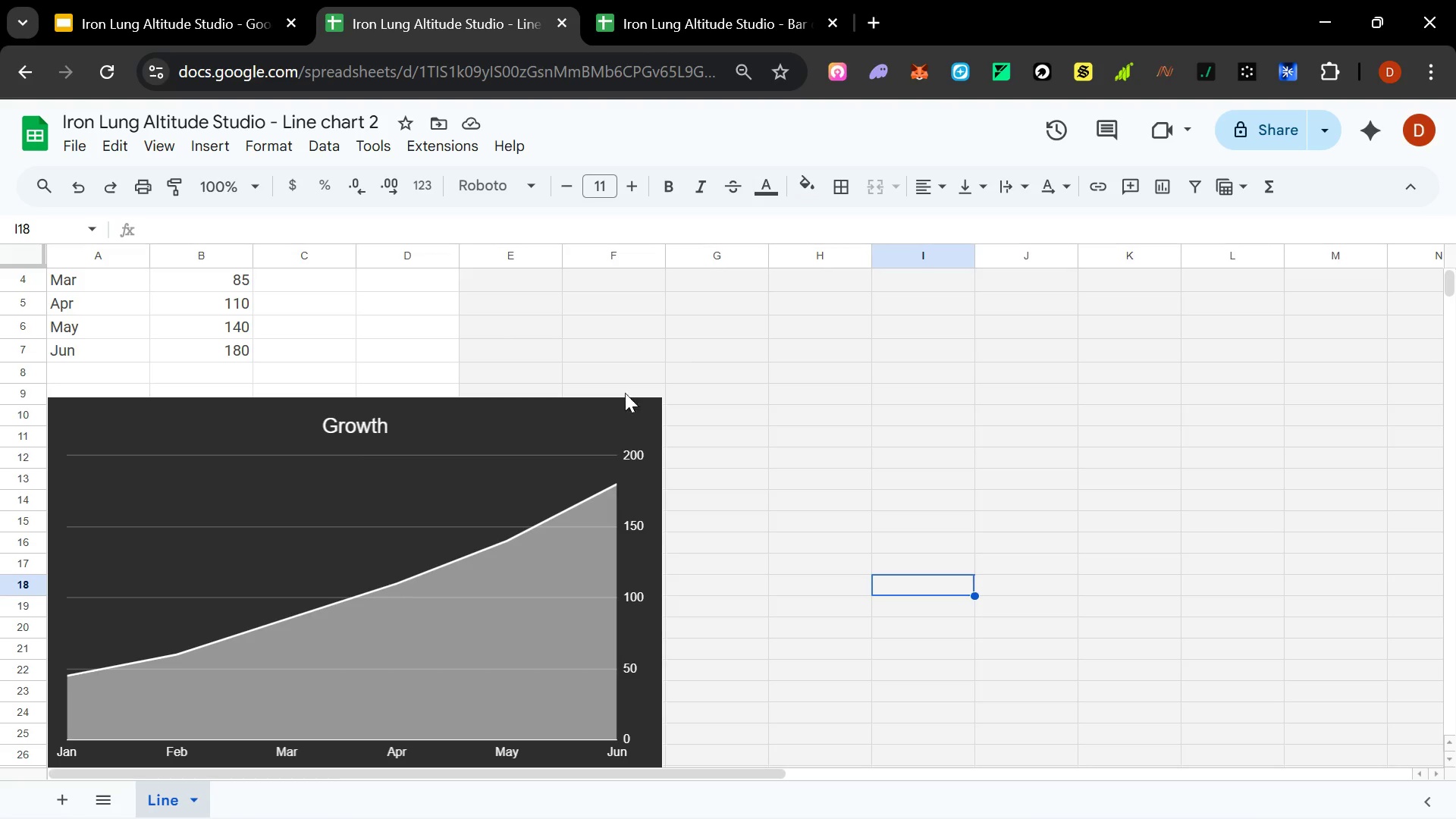 
left_click([493, 446])
 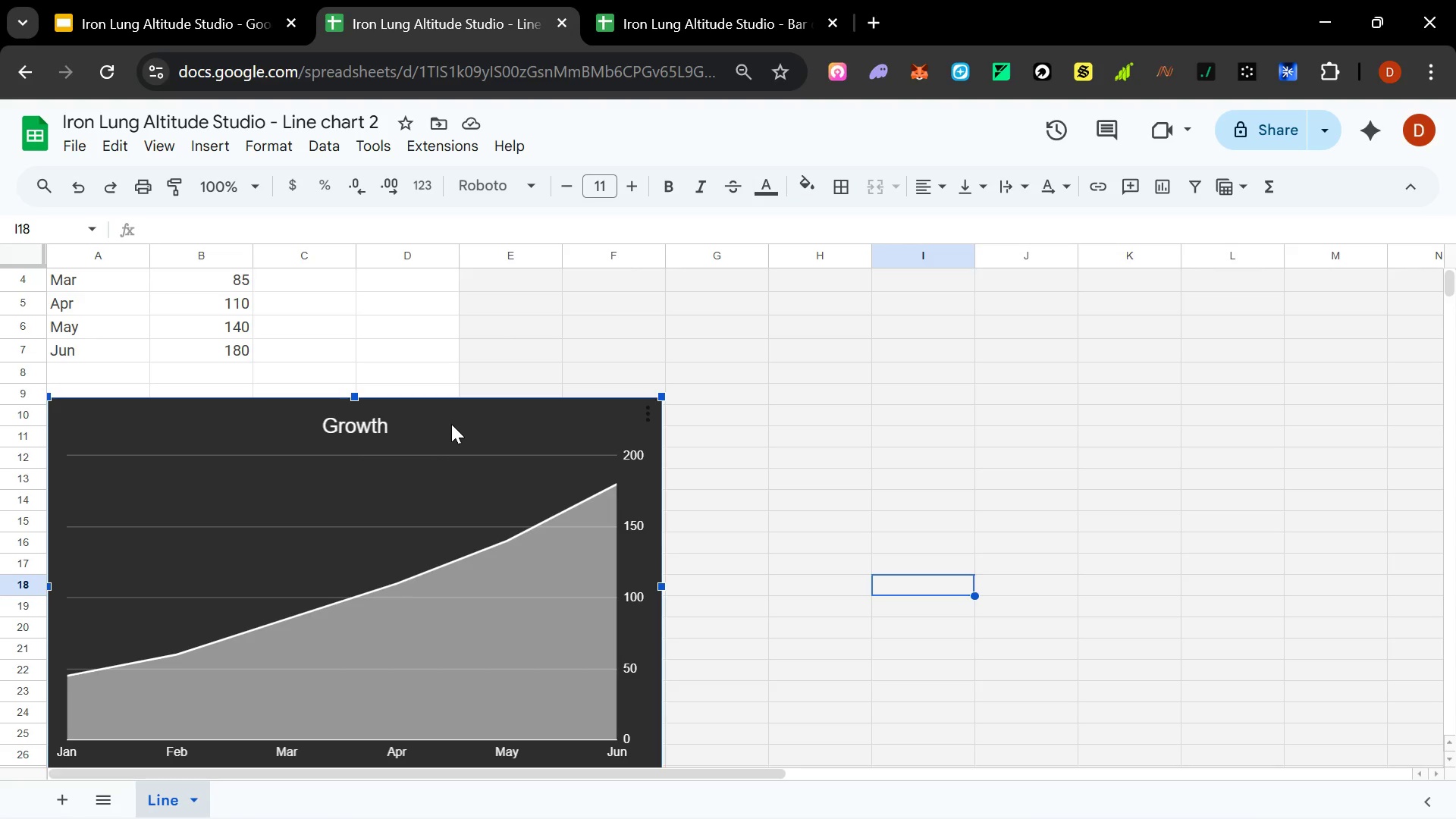 
left_click([451, 425])
 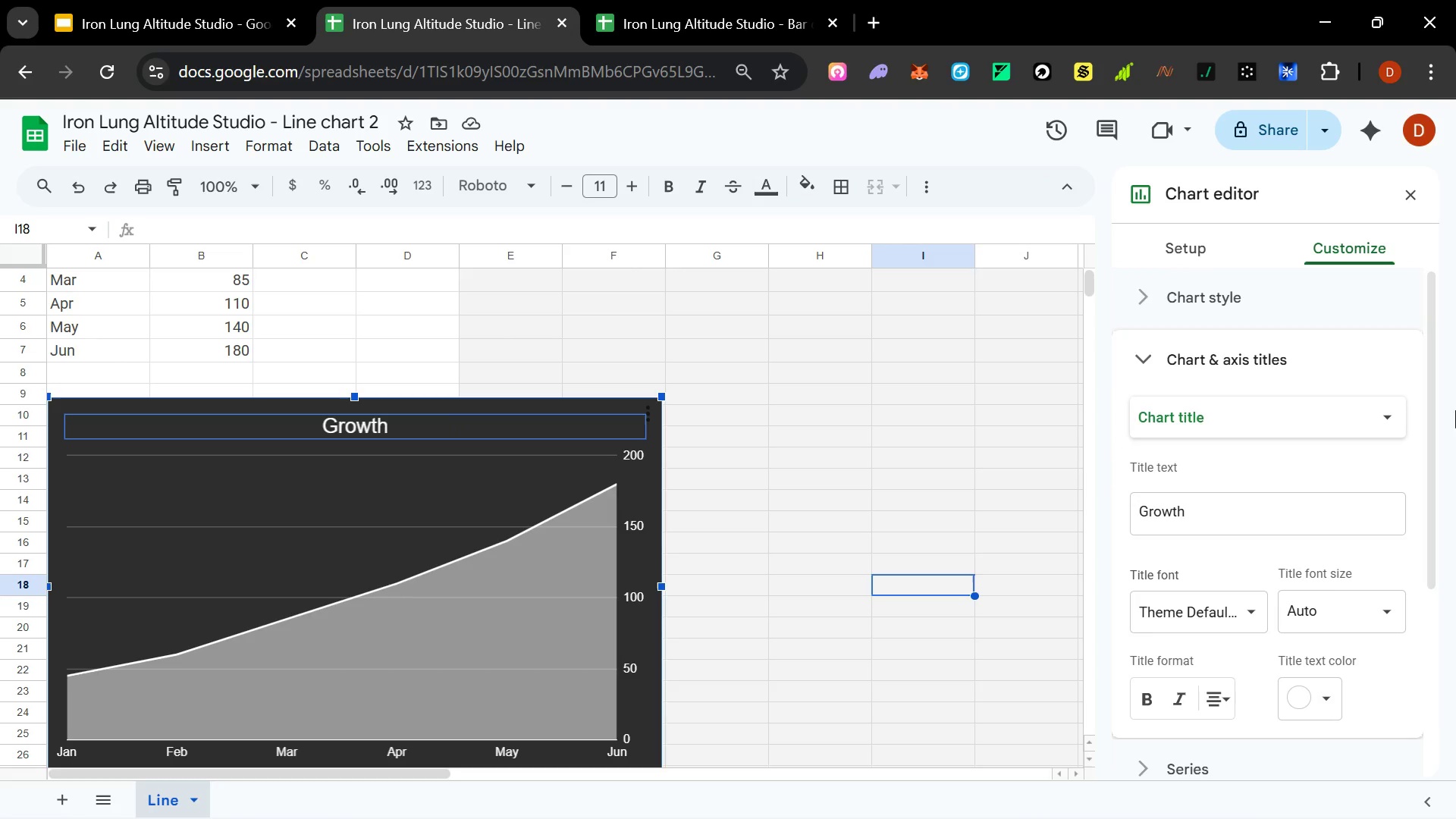 
left_click([1382, 418])
 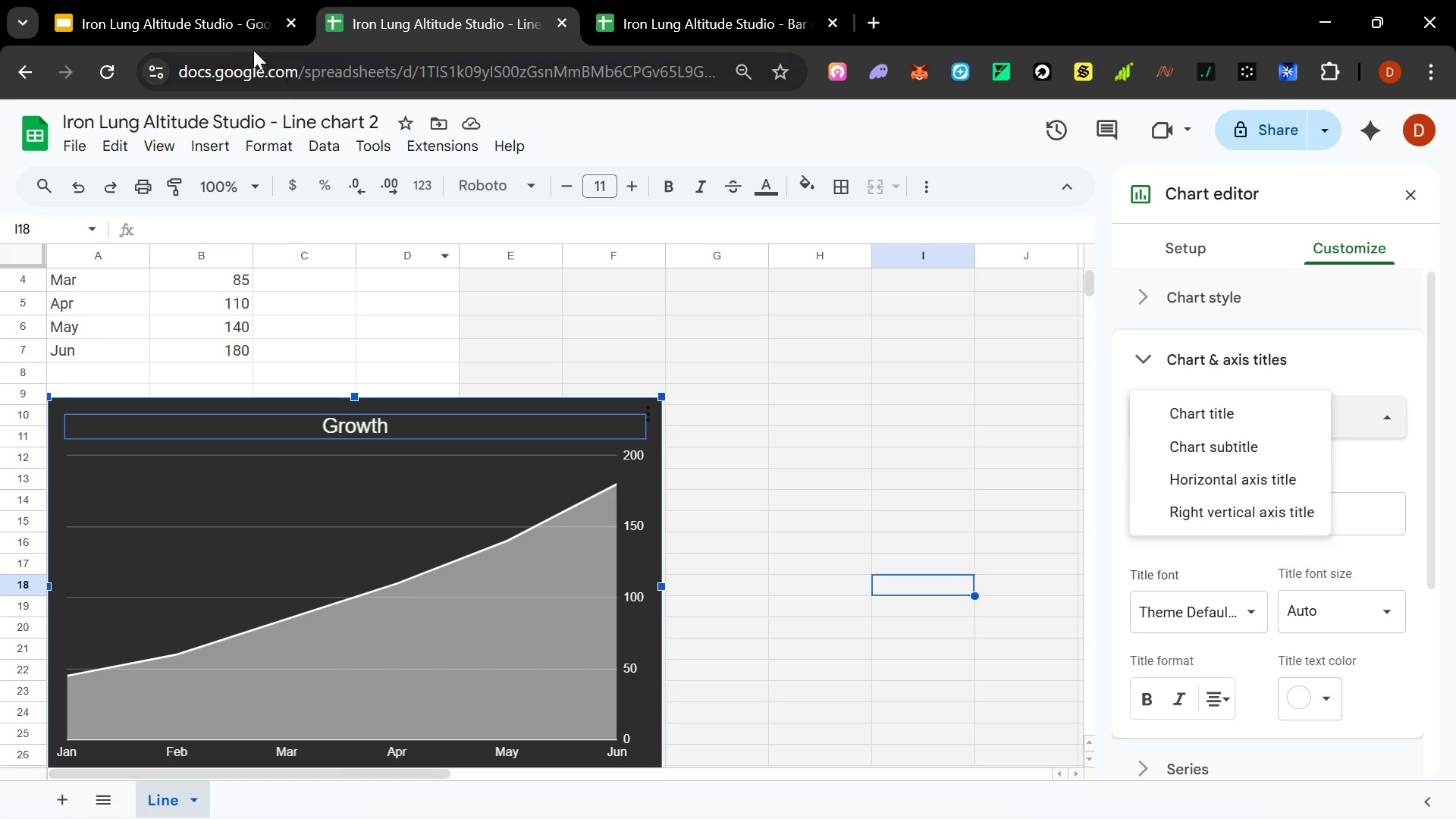 
left_click([209, 24])
 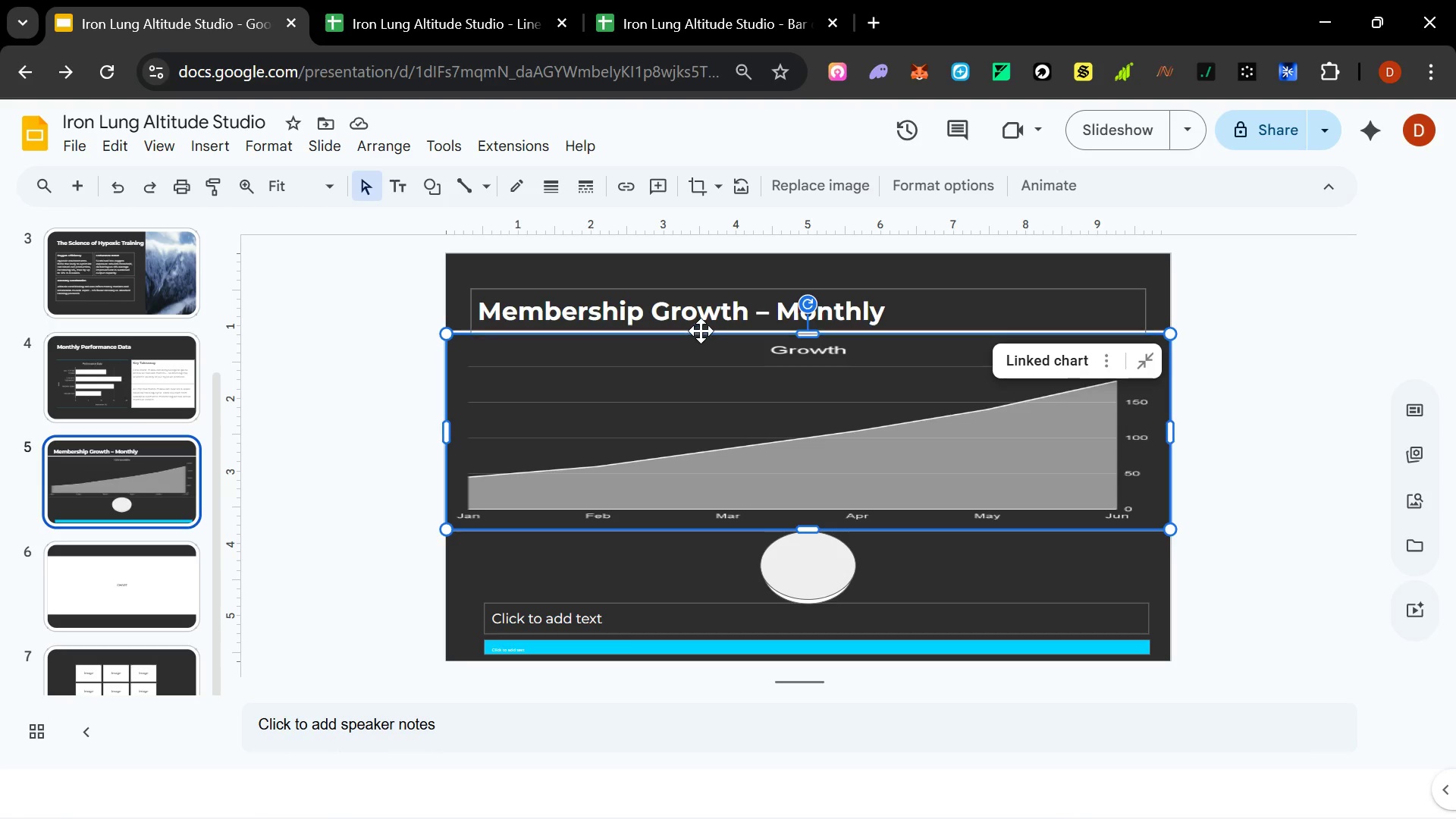 
left_click([699, 365])
 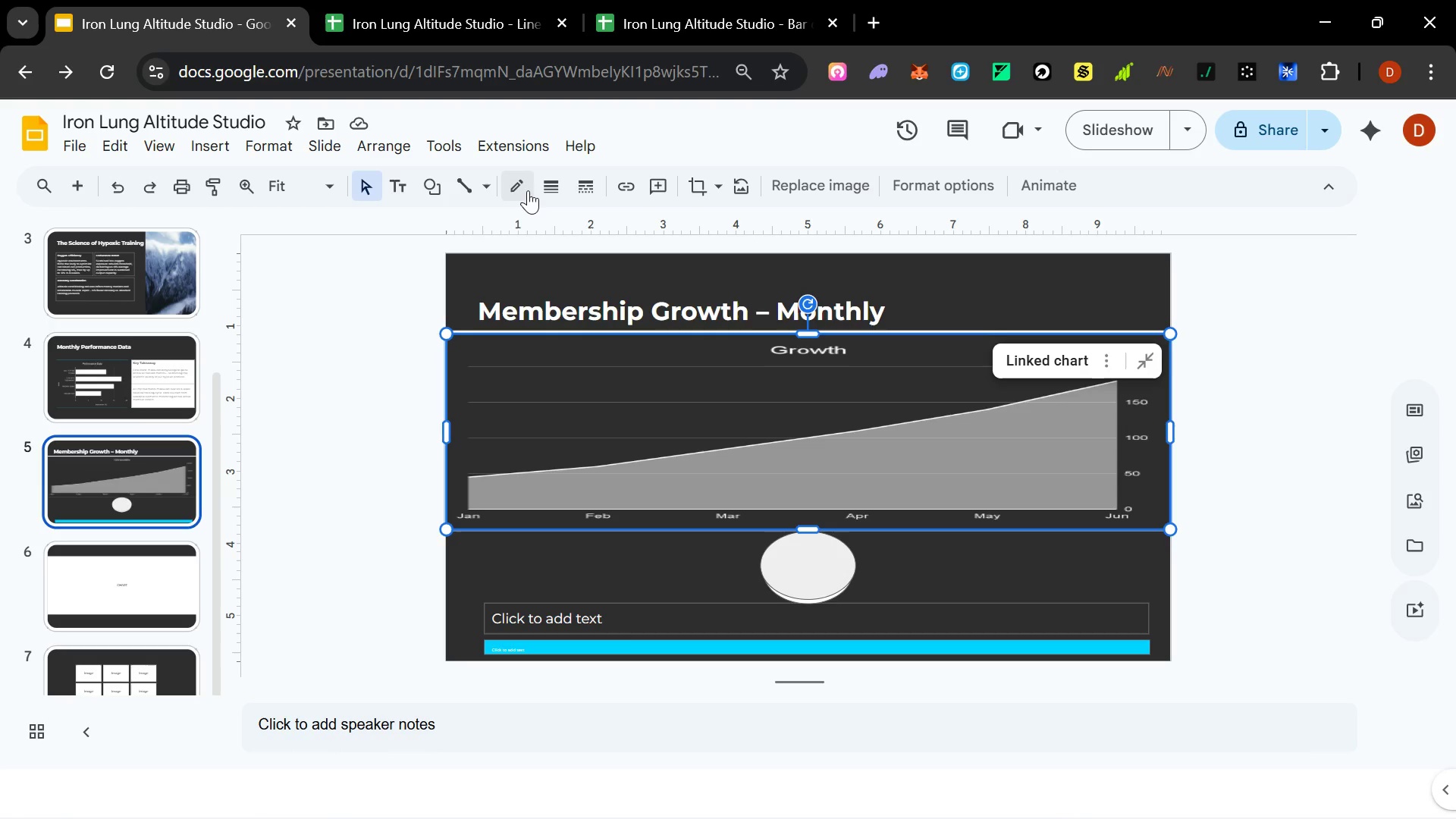 
left_click([526, 190])
 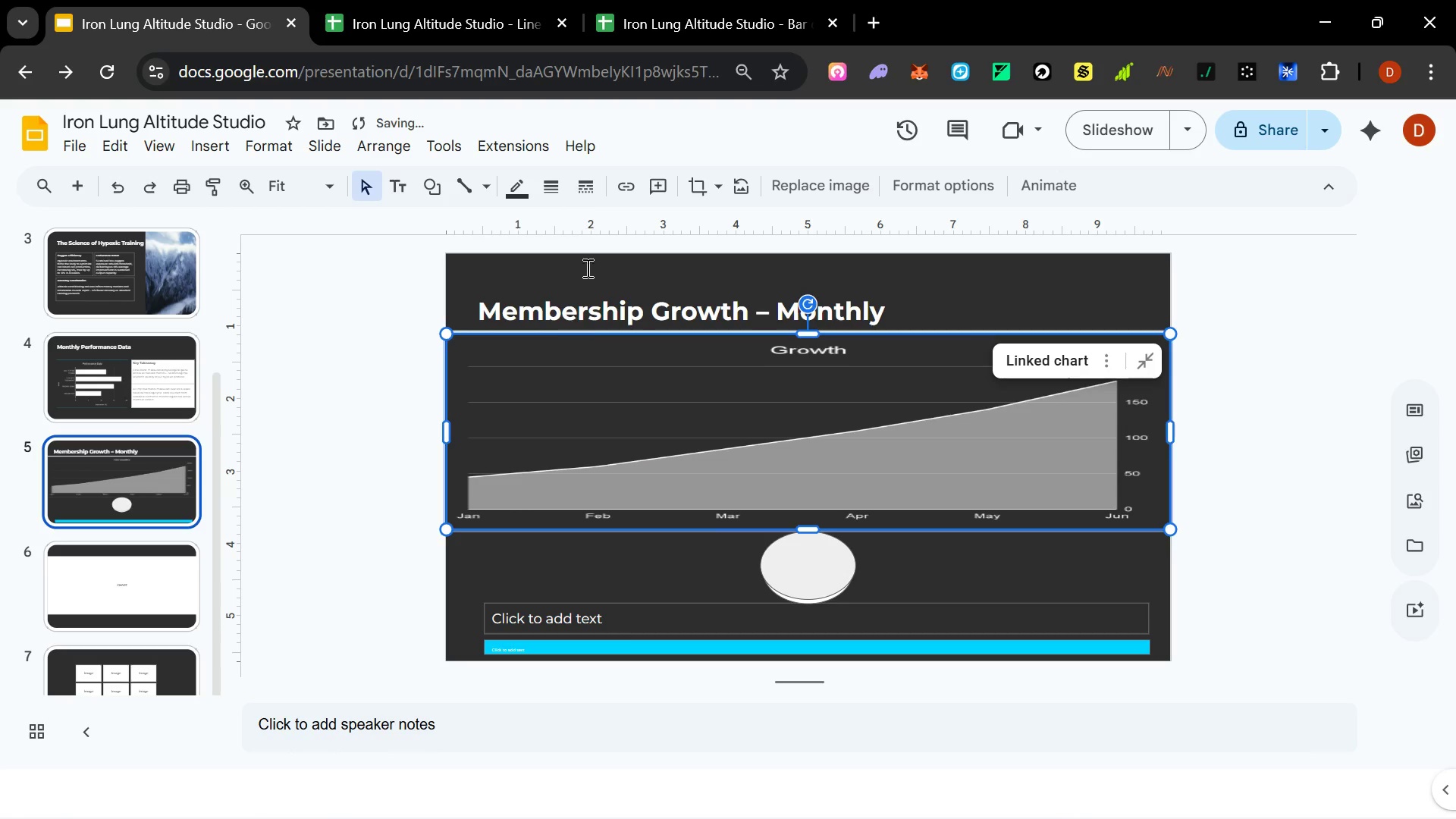 
left_click([558, 196])
 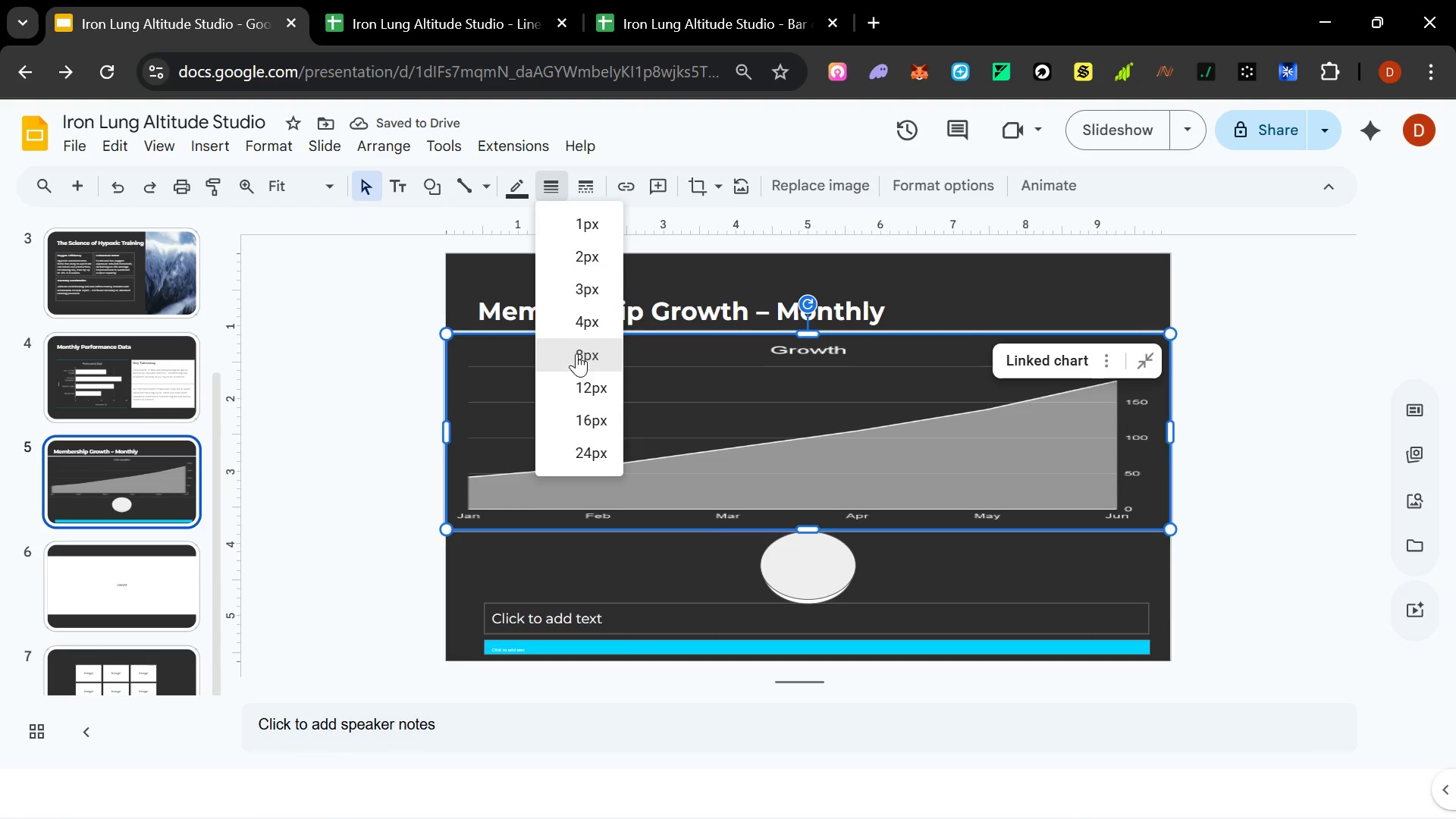 
left_click([578, 366])
 